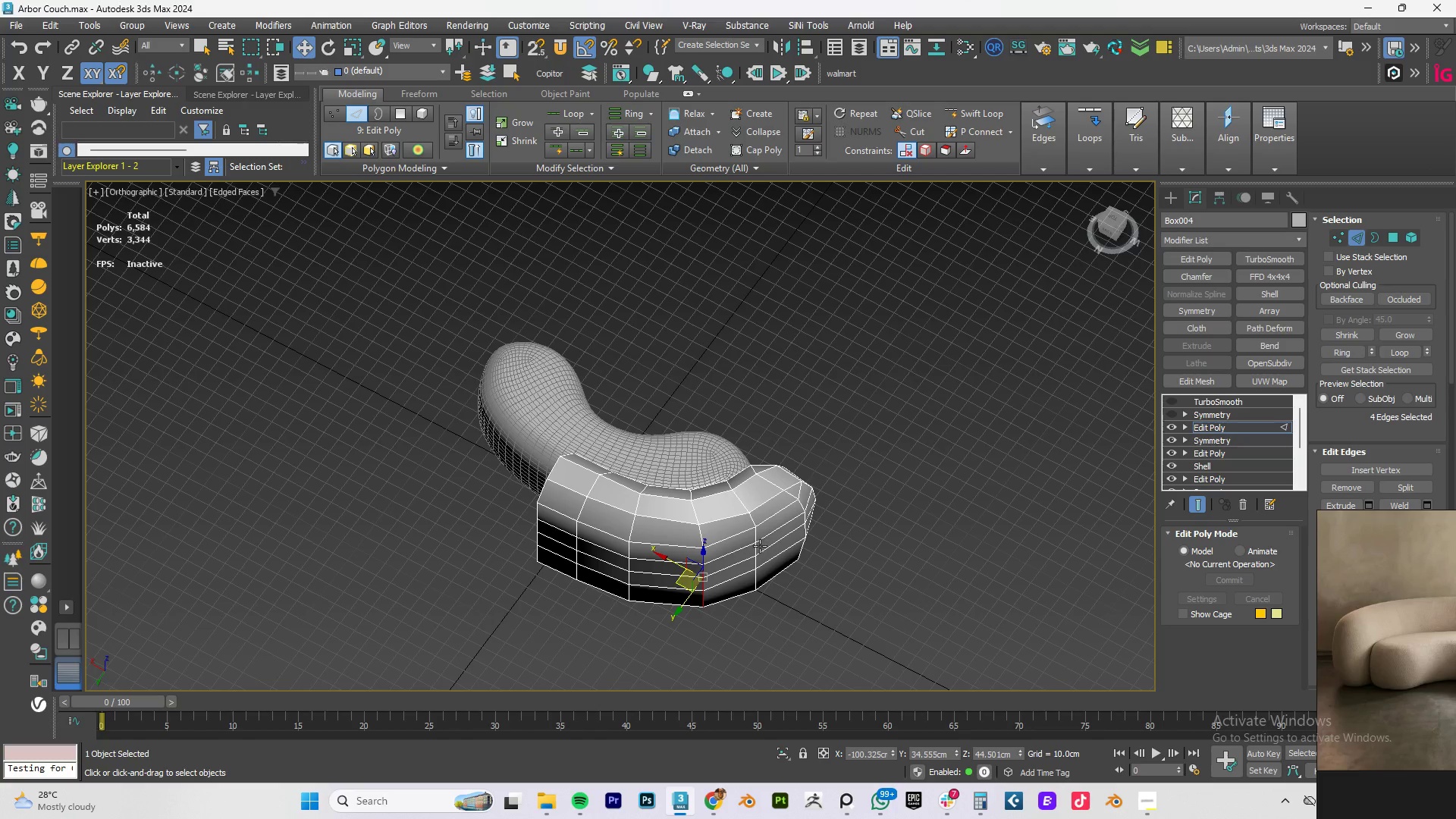 
hold_key(key=AltLeft, duration=1.5)
 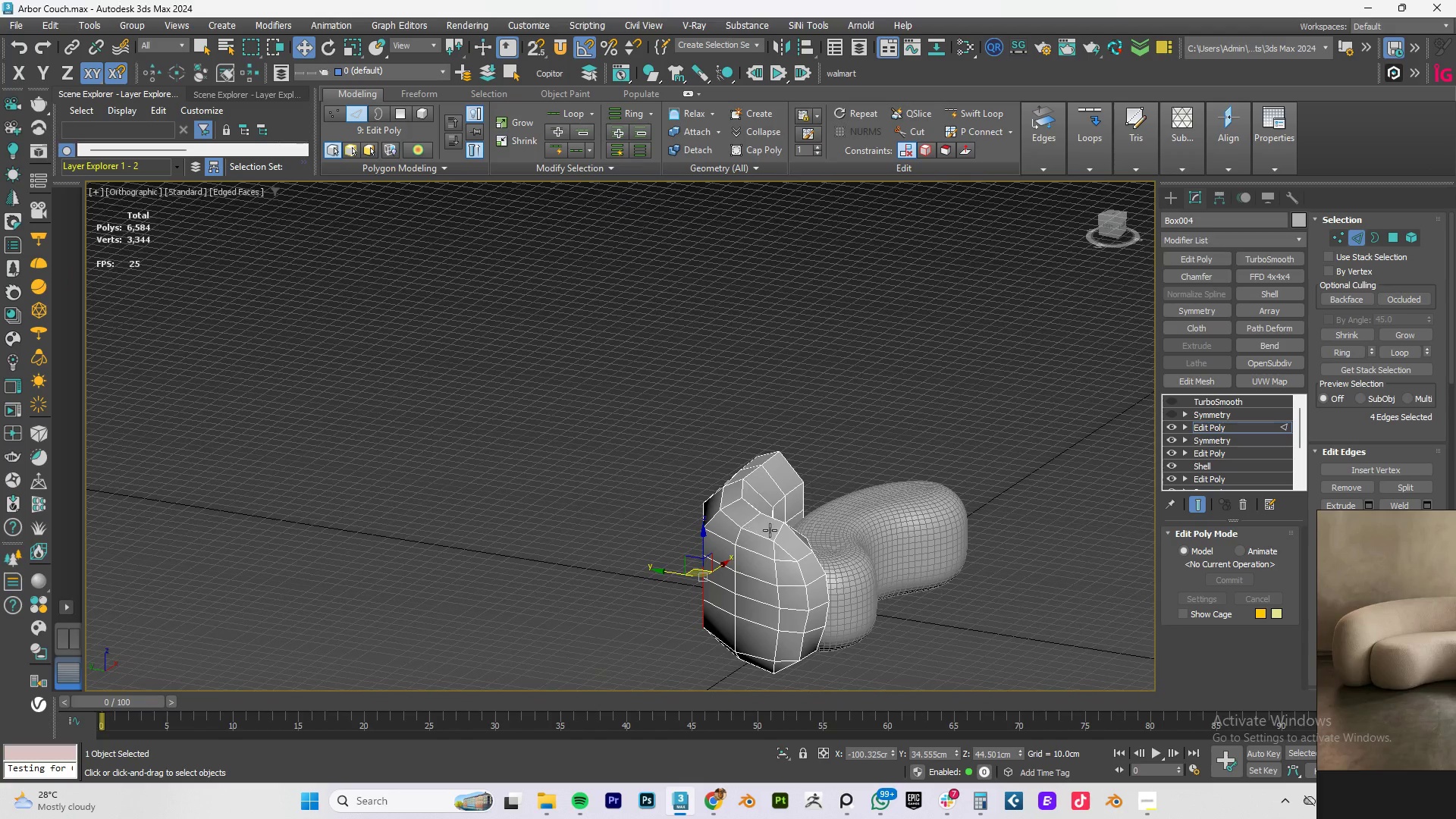 
hold_key(key=AltLeft, duration=0.41)
 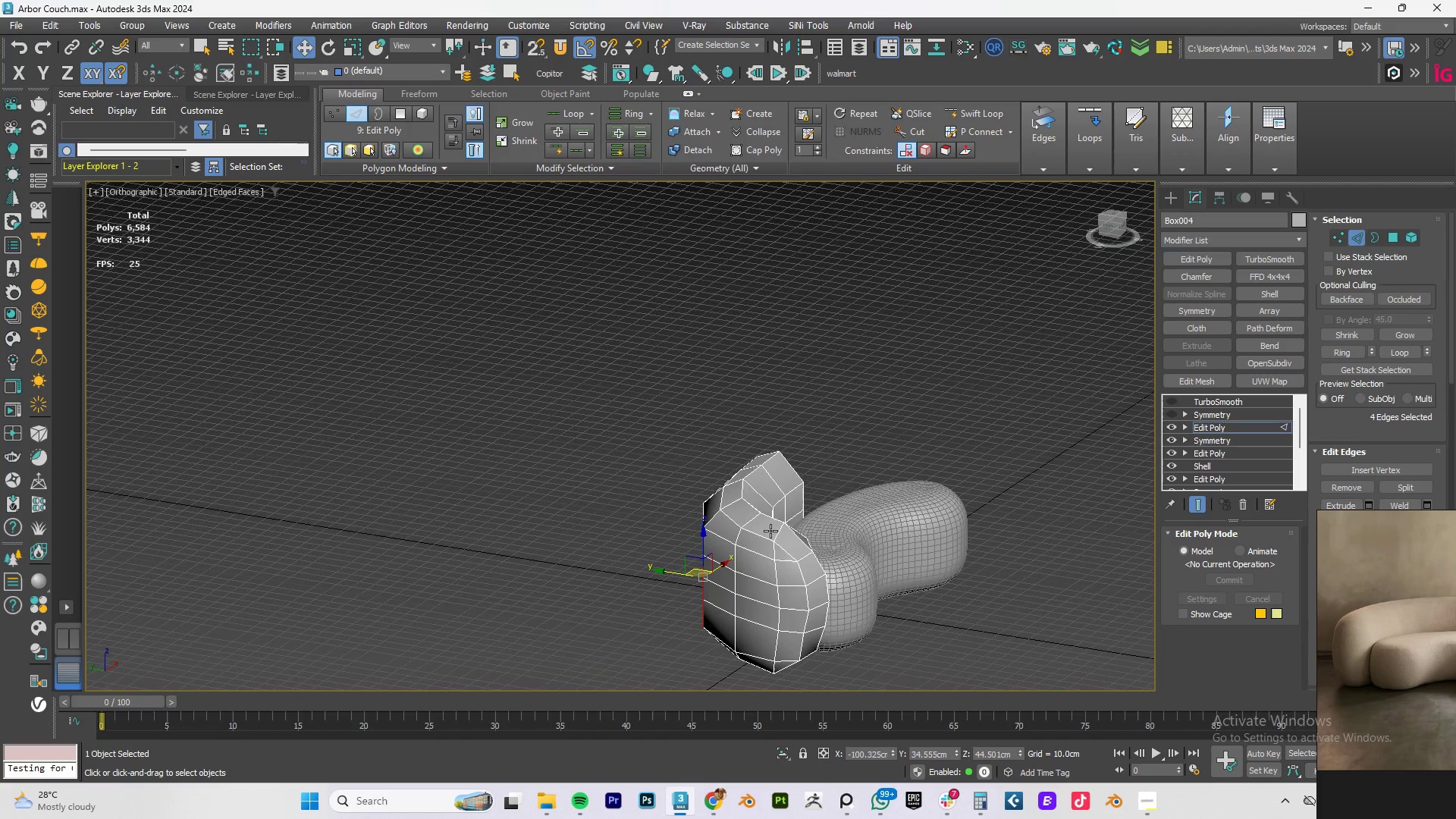 
hold_key(key=AltLeft, duration=0.59)
 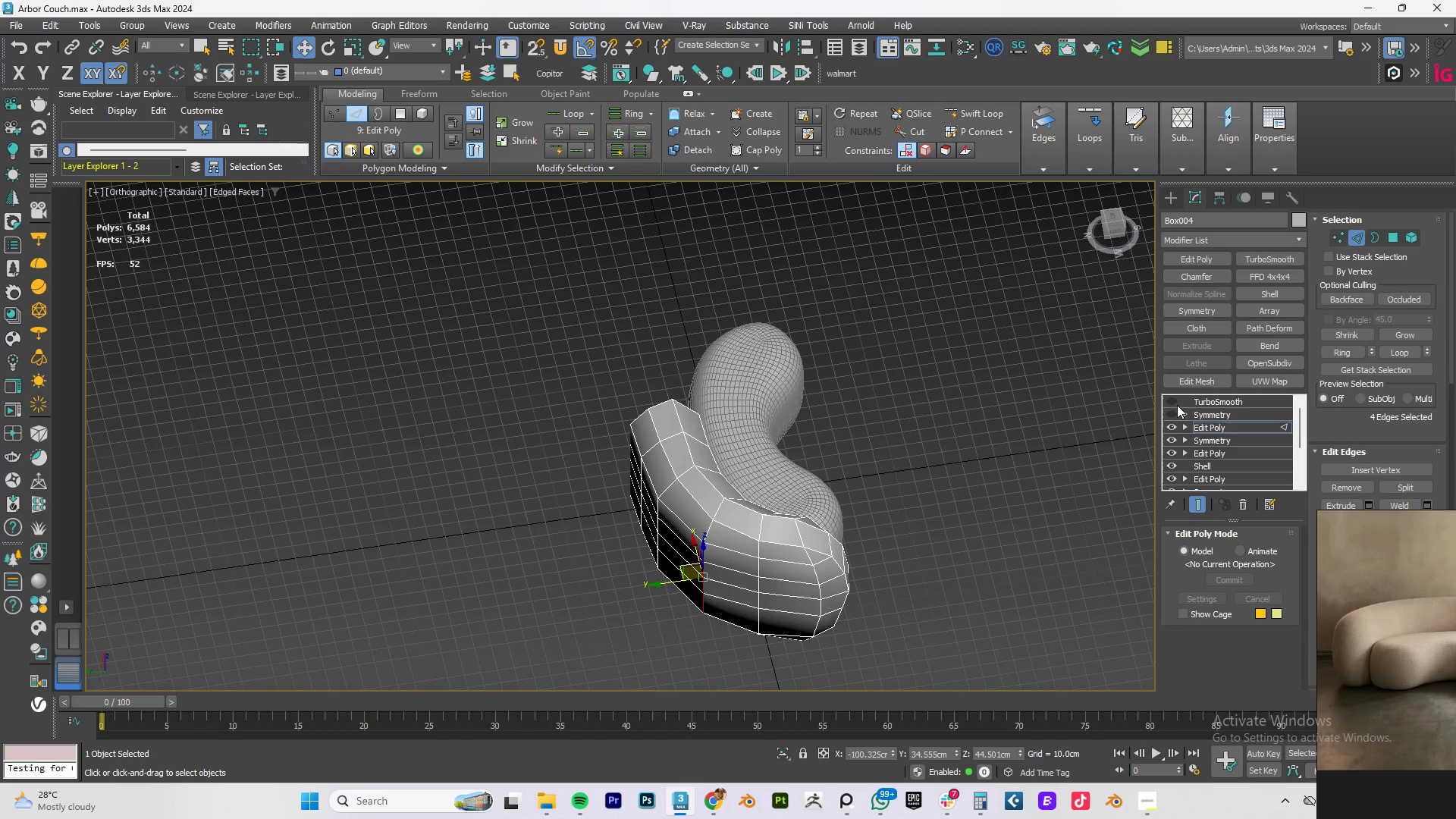 
left_click([1176, 402])
 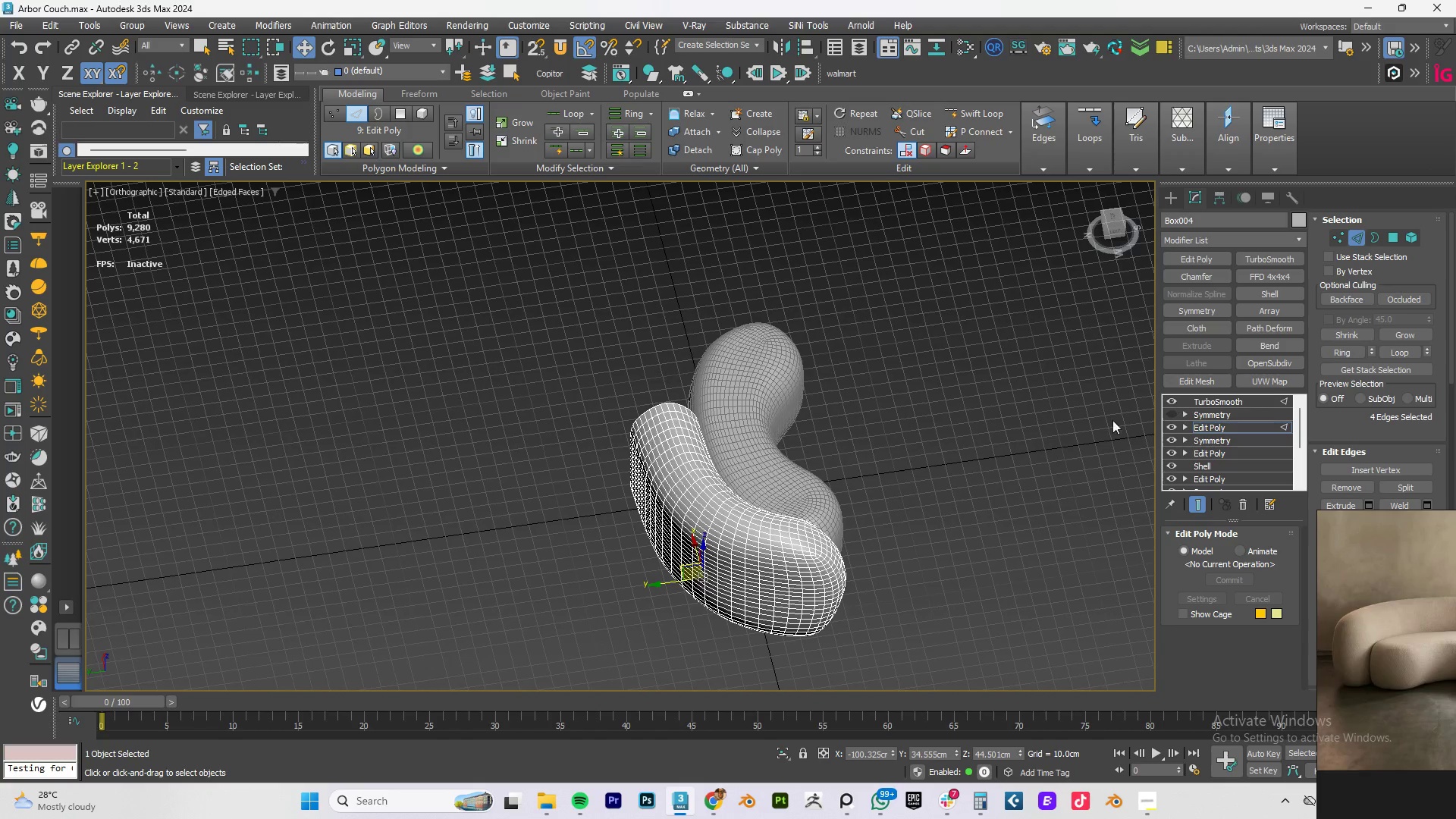 
hold_key(key=AltLeft, duration=1.5)
 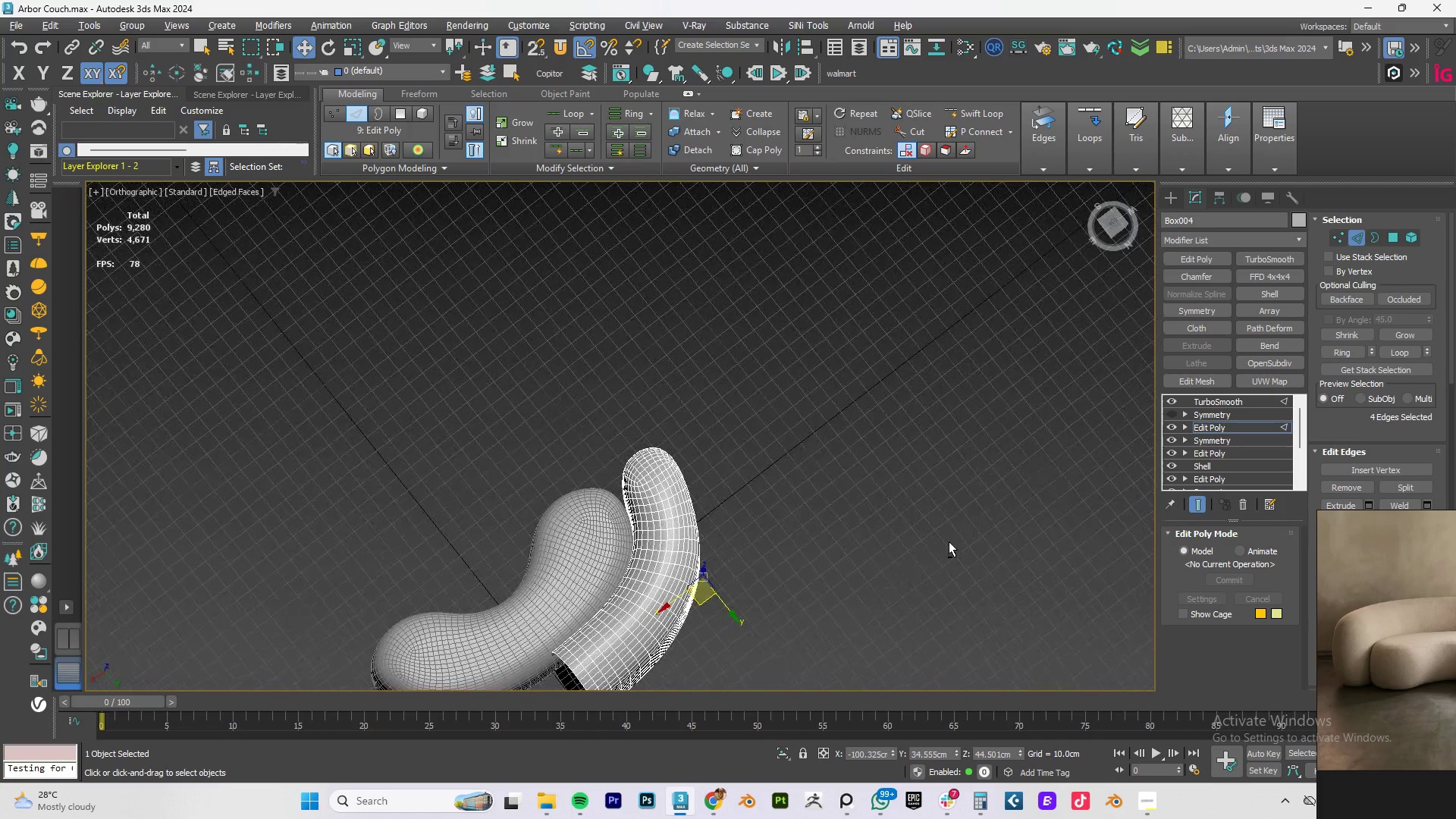 
key(Alt+AltLeft)
 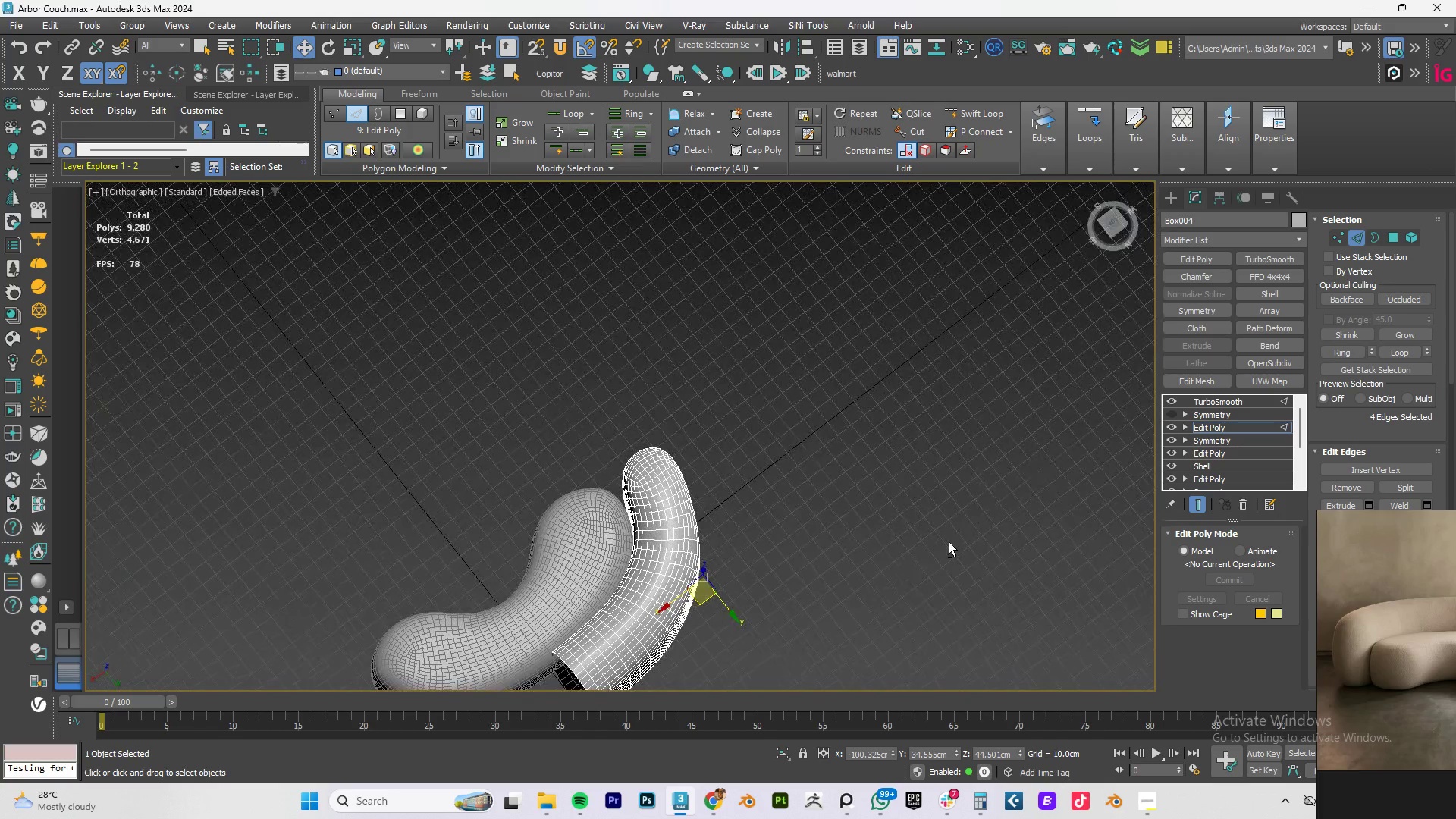 
key(Alt+AltLeft)
 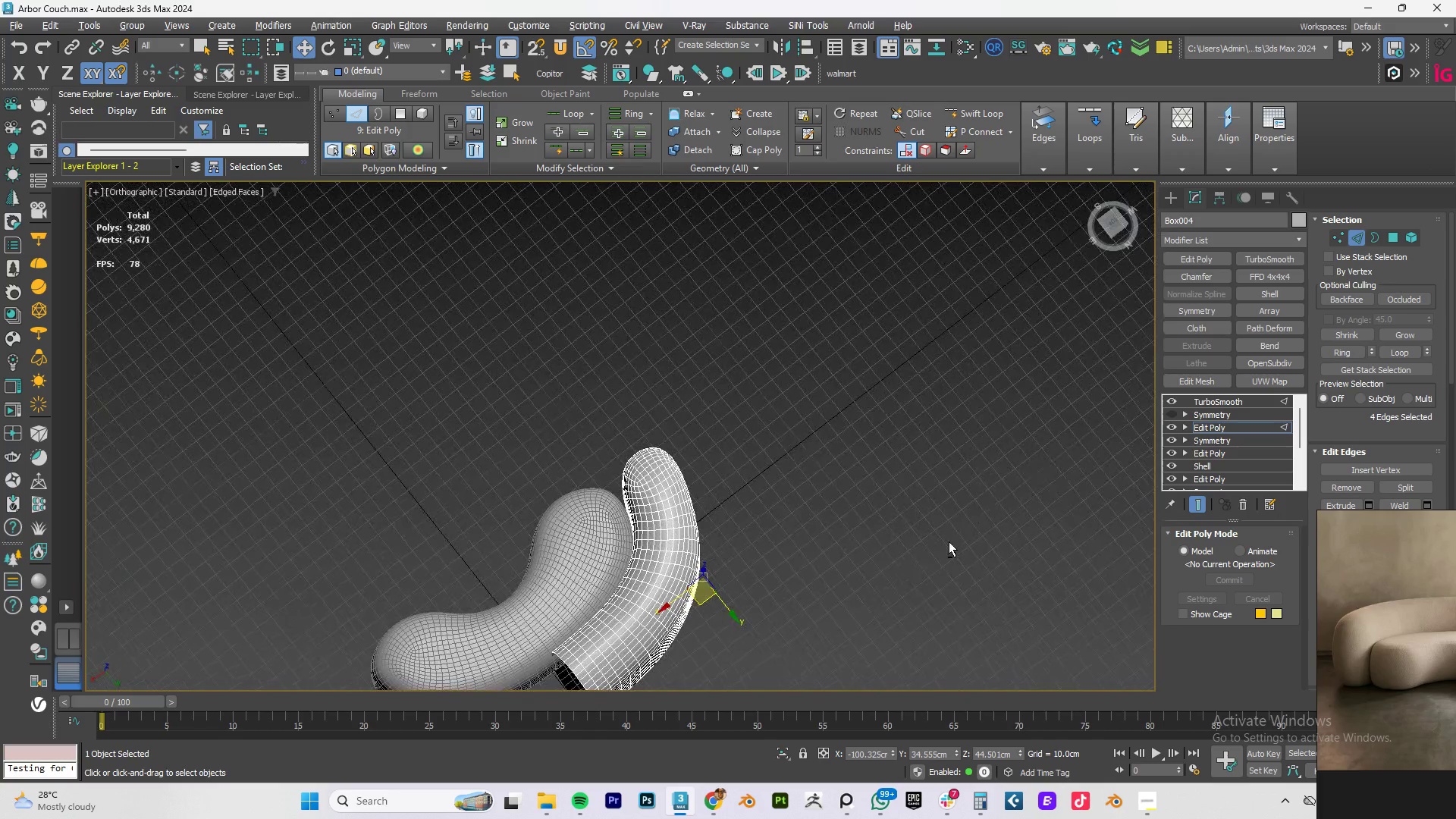 
key(Alt+AltLeft)
 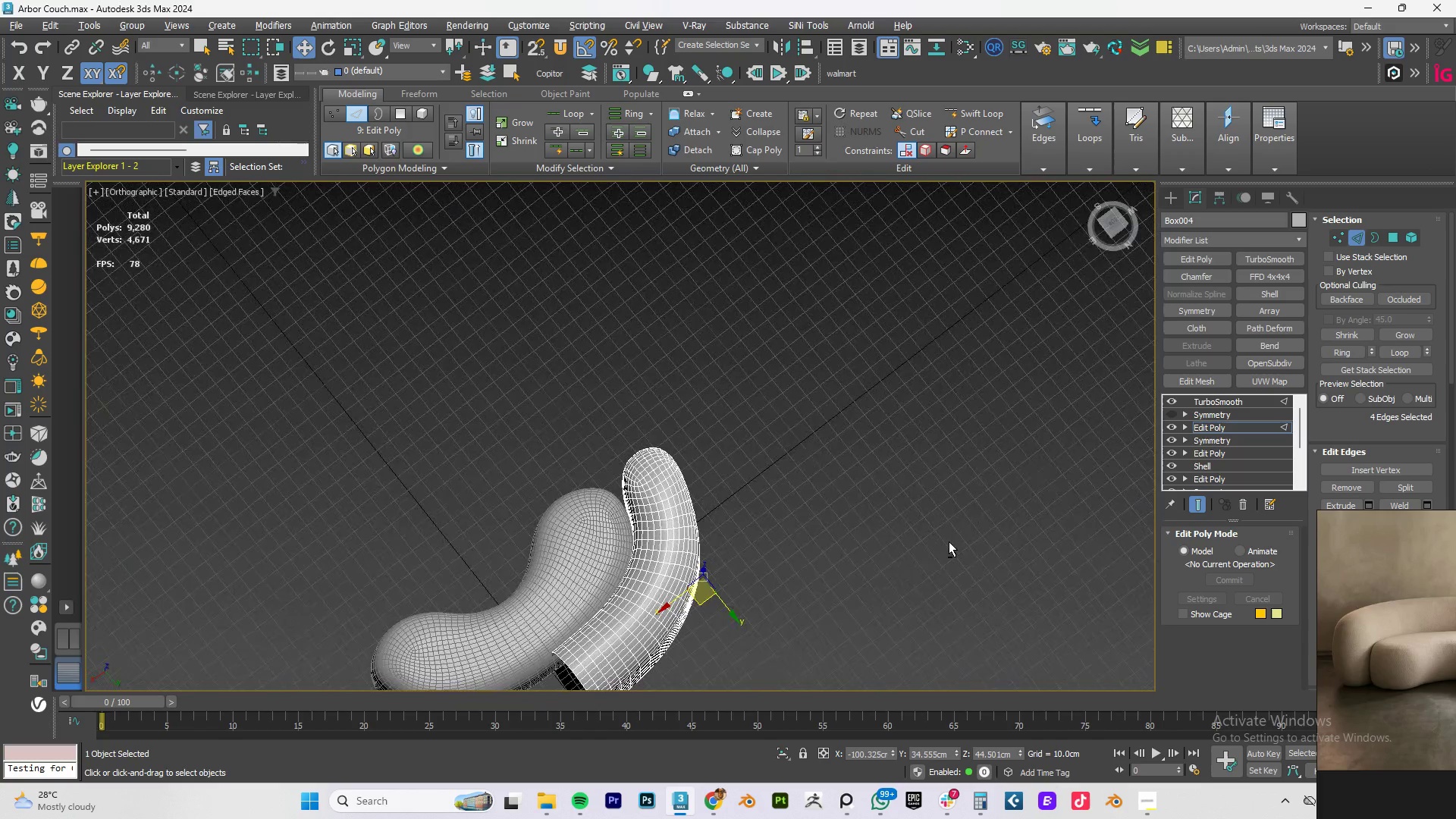 
key(Alt+AltLeft)
 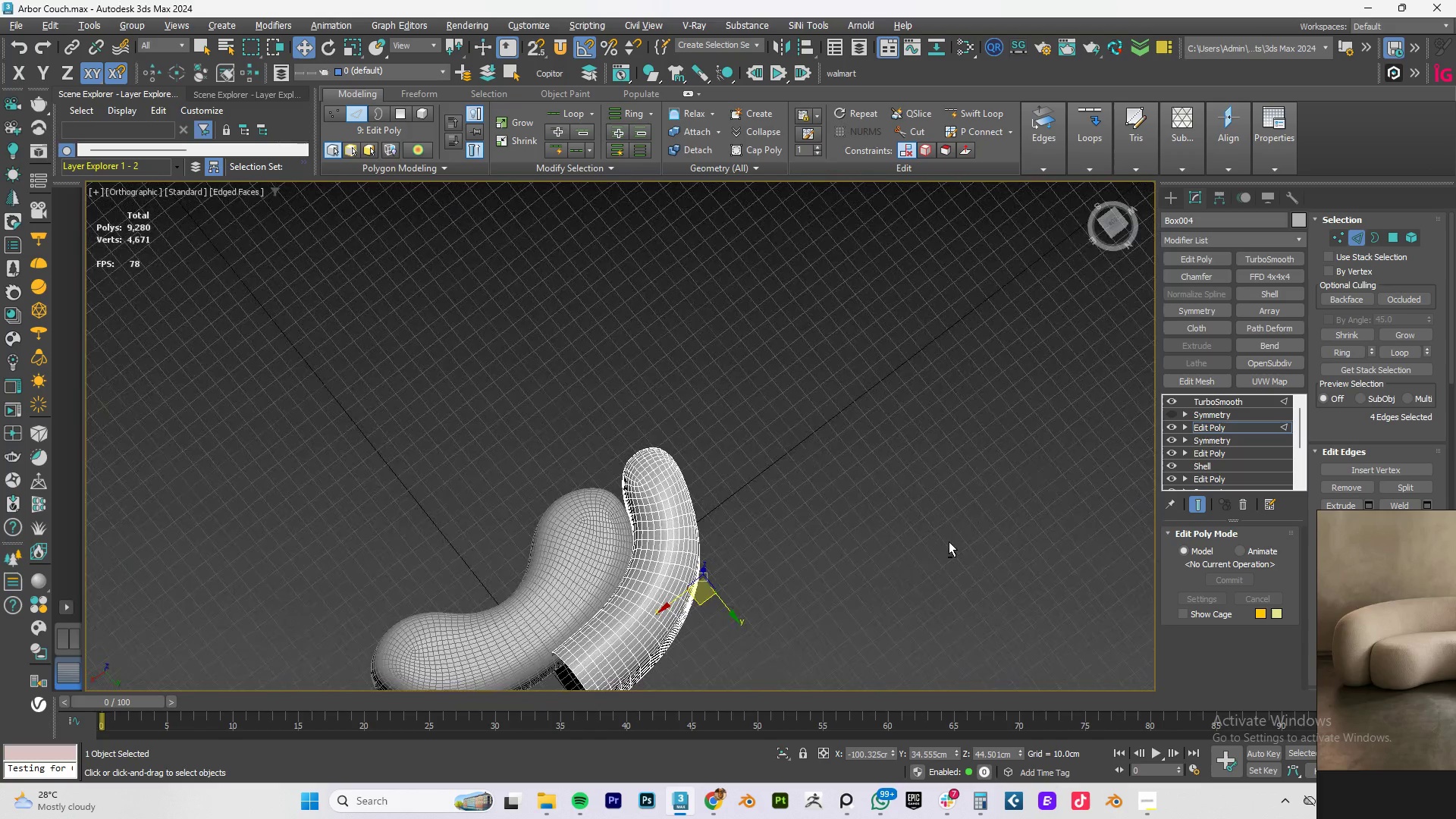 
key(Alt+AltLeft)
 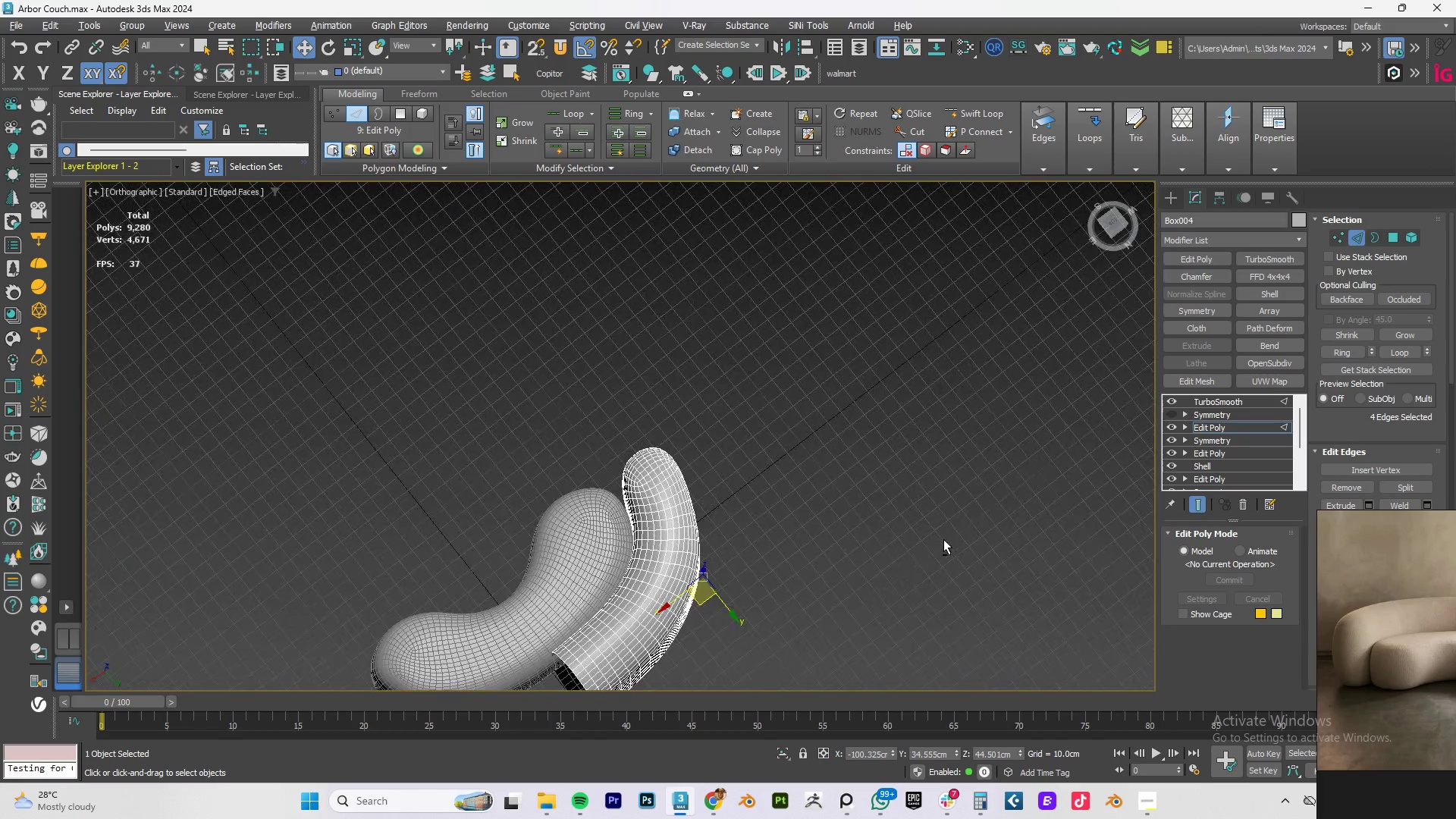 
key(Alt+AltLeft)
 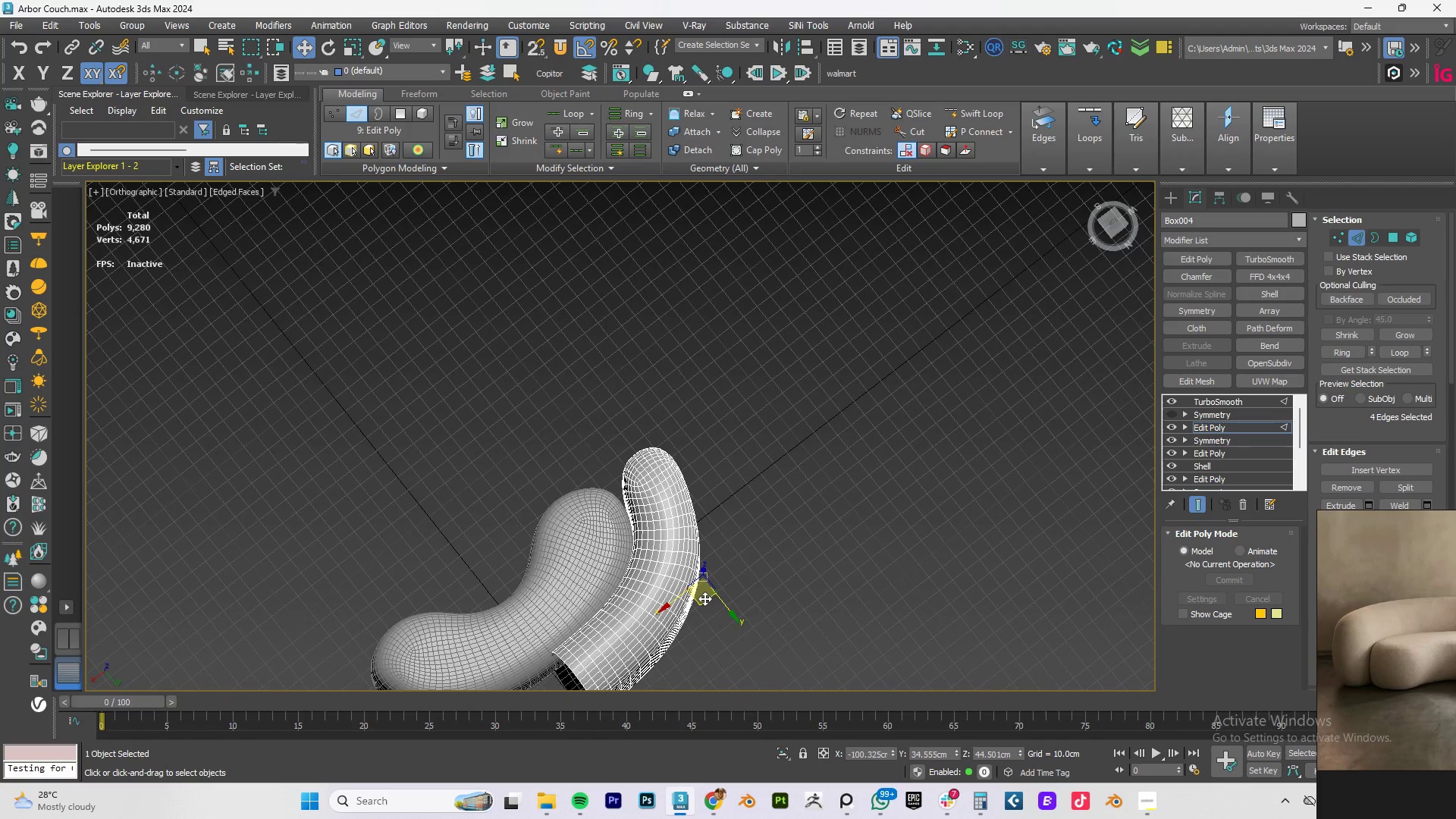 
left_click_drag(start_coordinate=[704, 596], to_coordinate=[700, 598])
 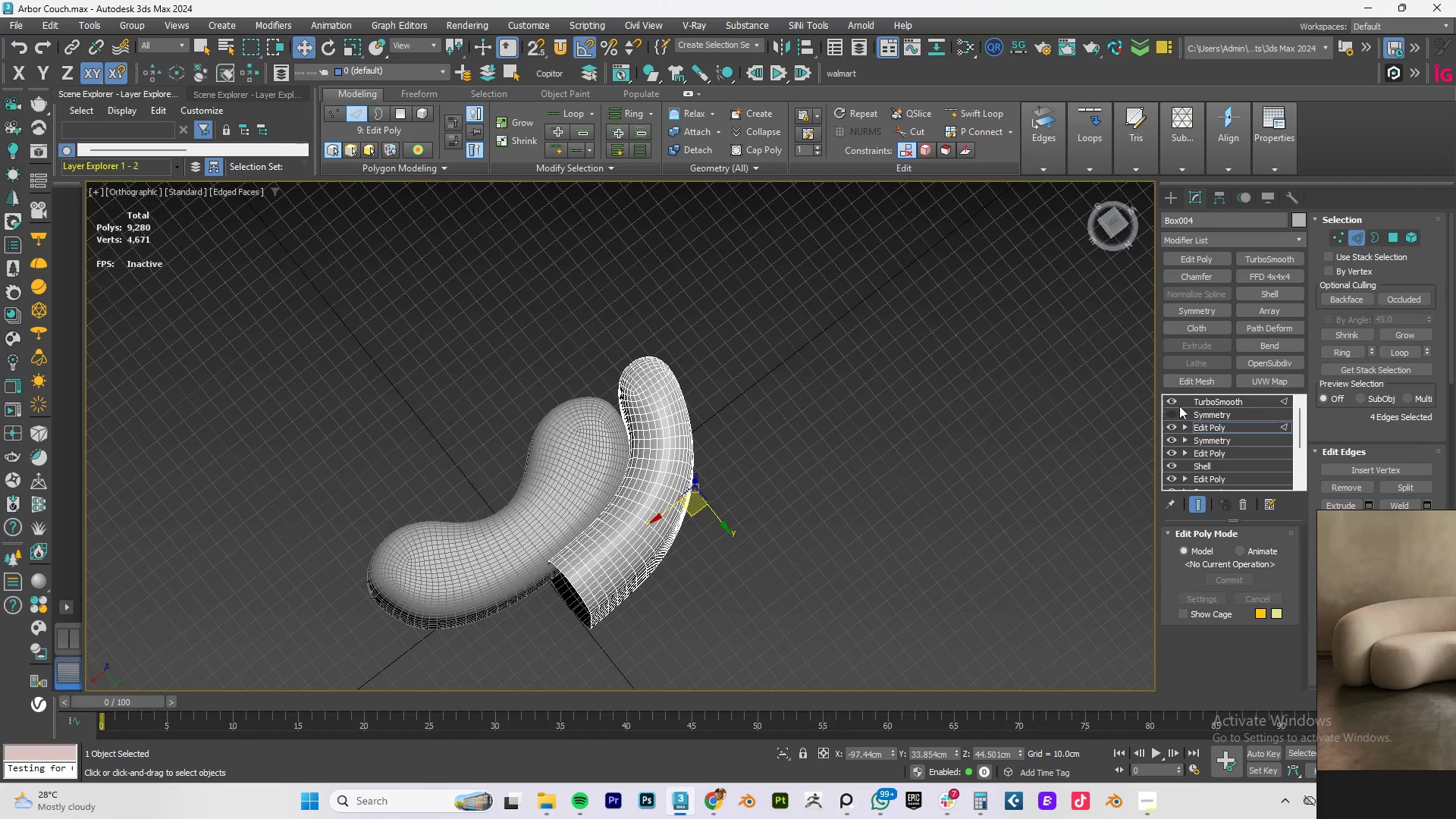 
left_click([1175, 401])
 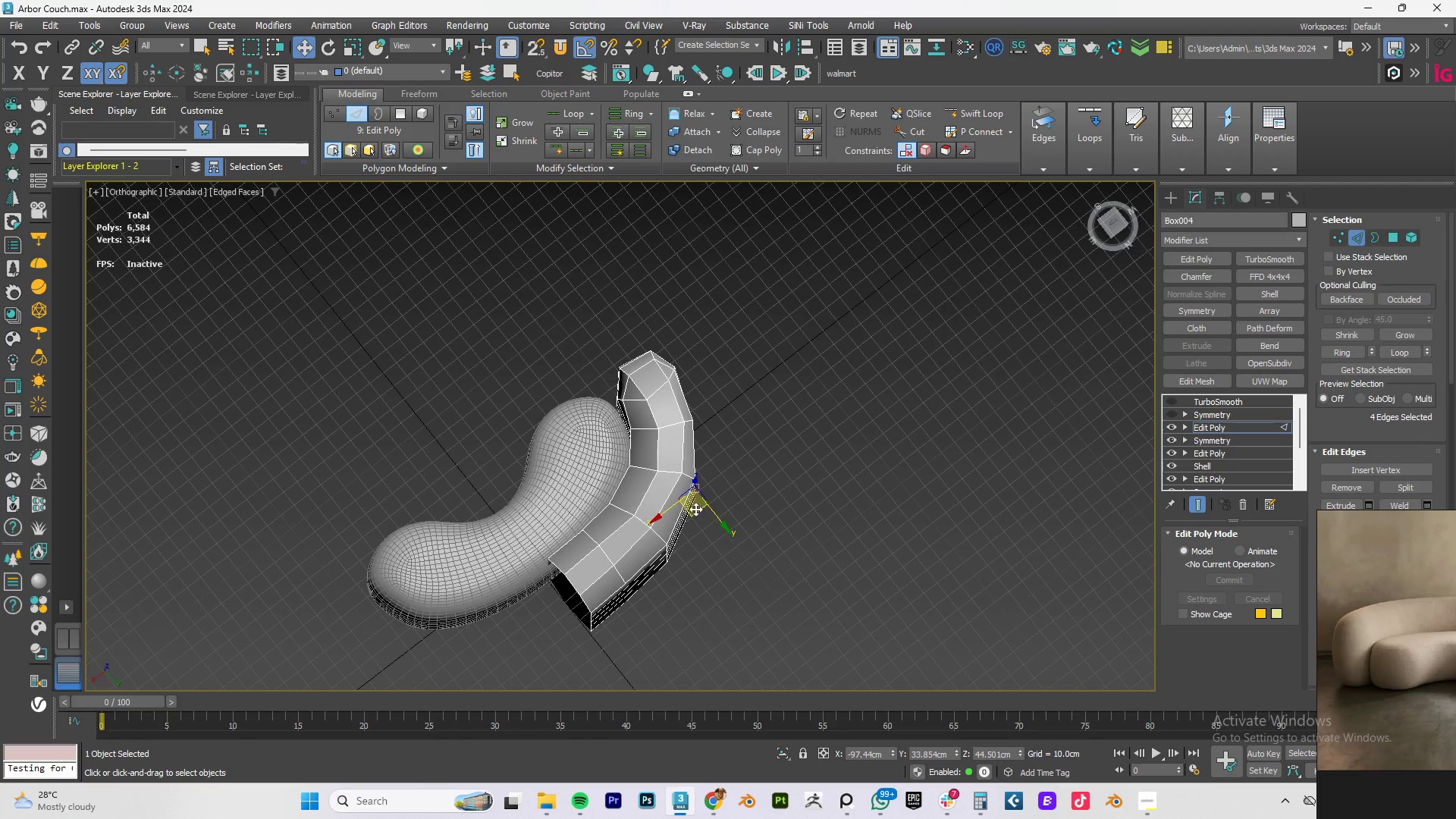 
hold_key(key=AltLeft, duration=1.03)
 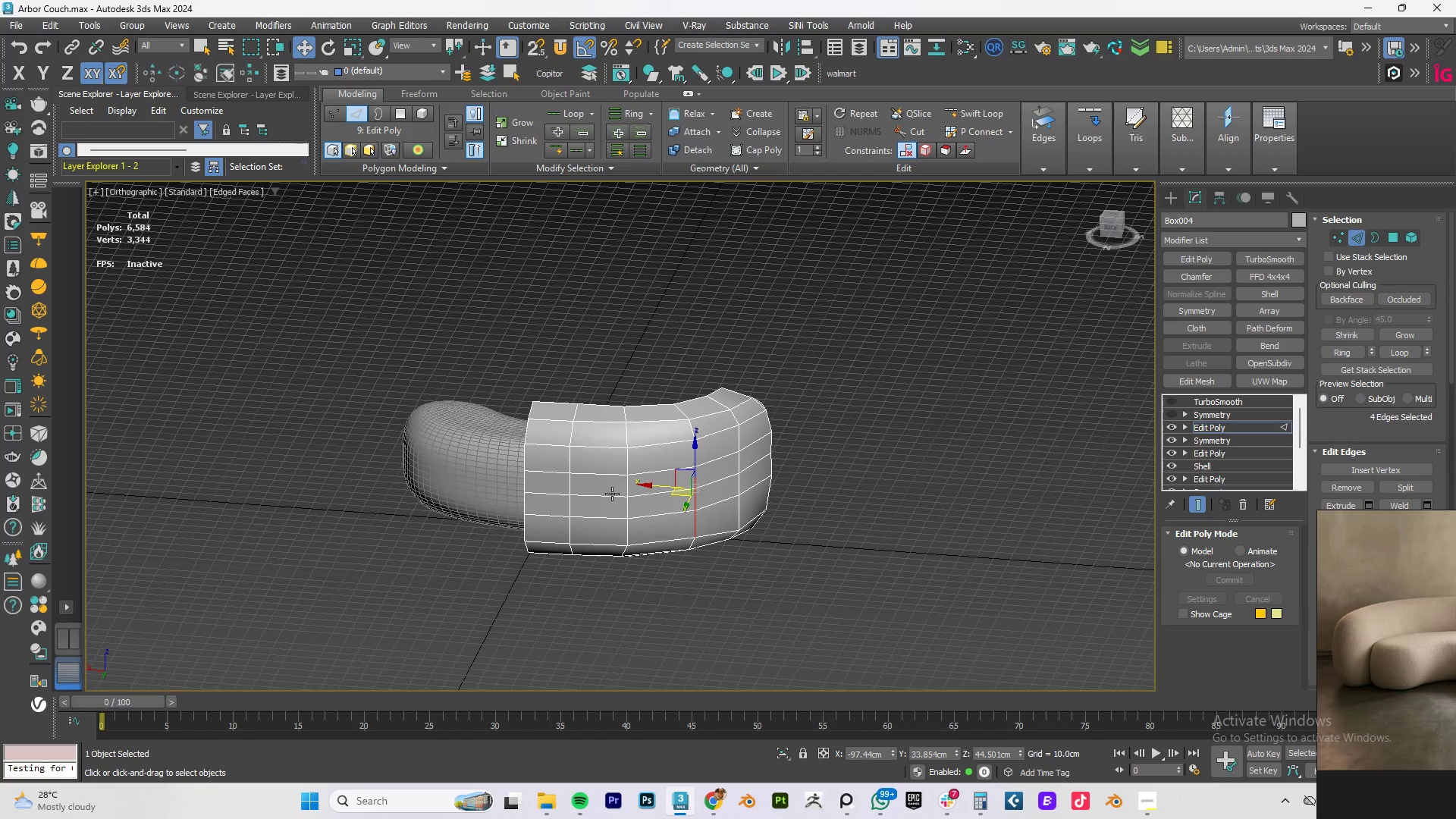 
scroll: coordinate [609, 494], scroll_direction: up, amount: 1.0
 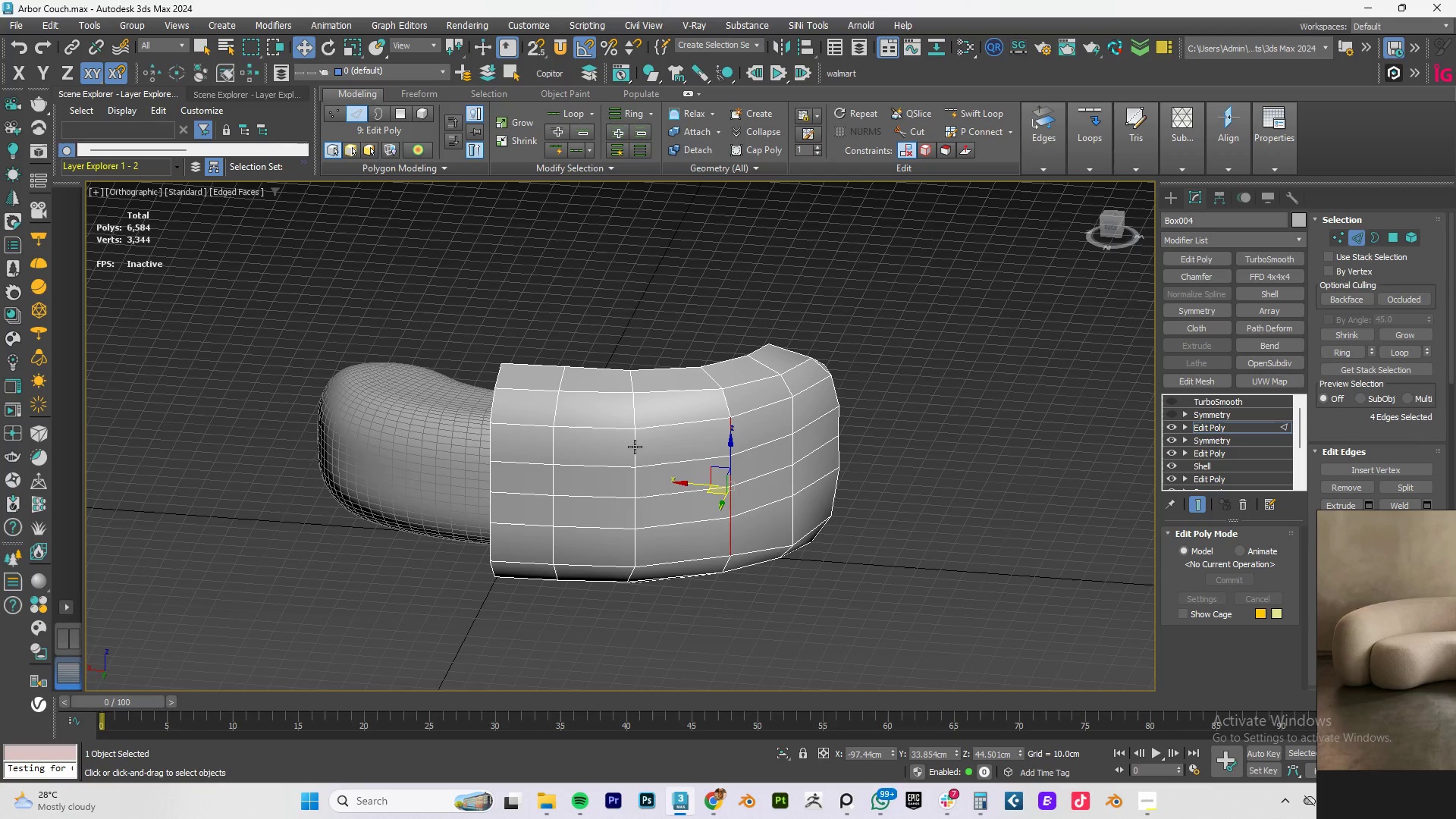 
hold_key(key=AltLeft, duration=0.88)
 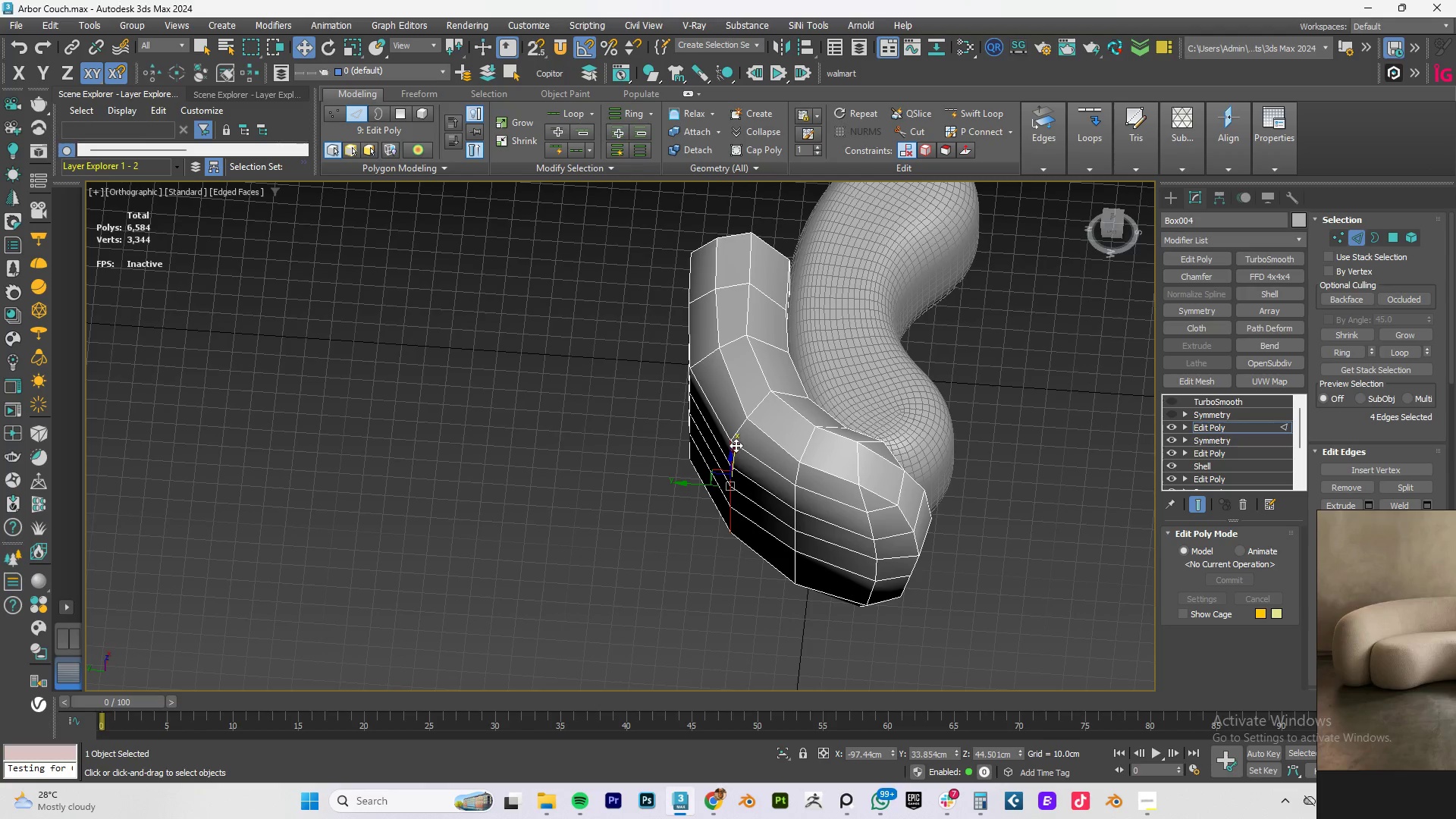 
key(1)
 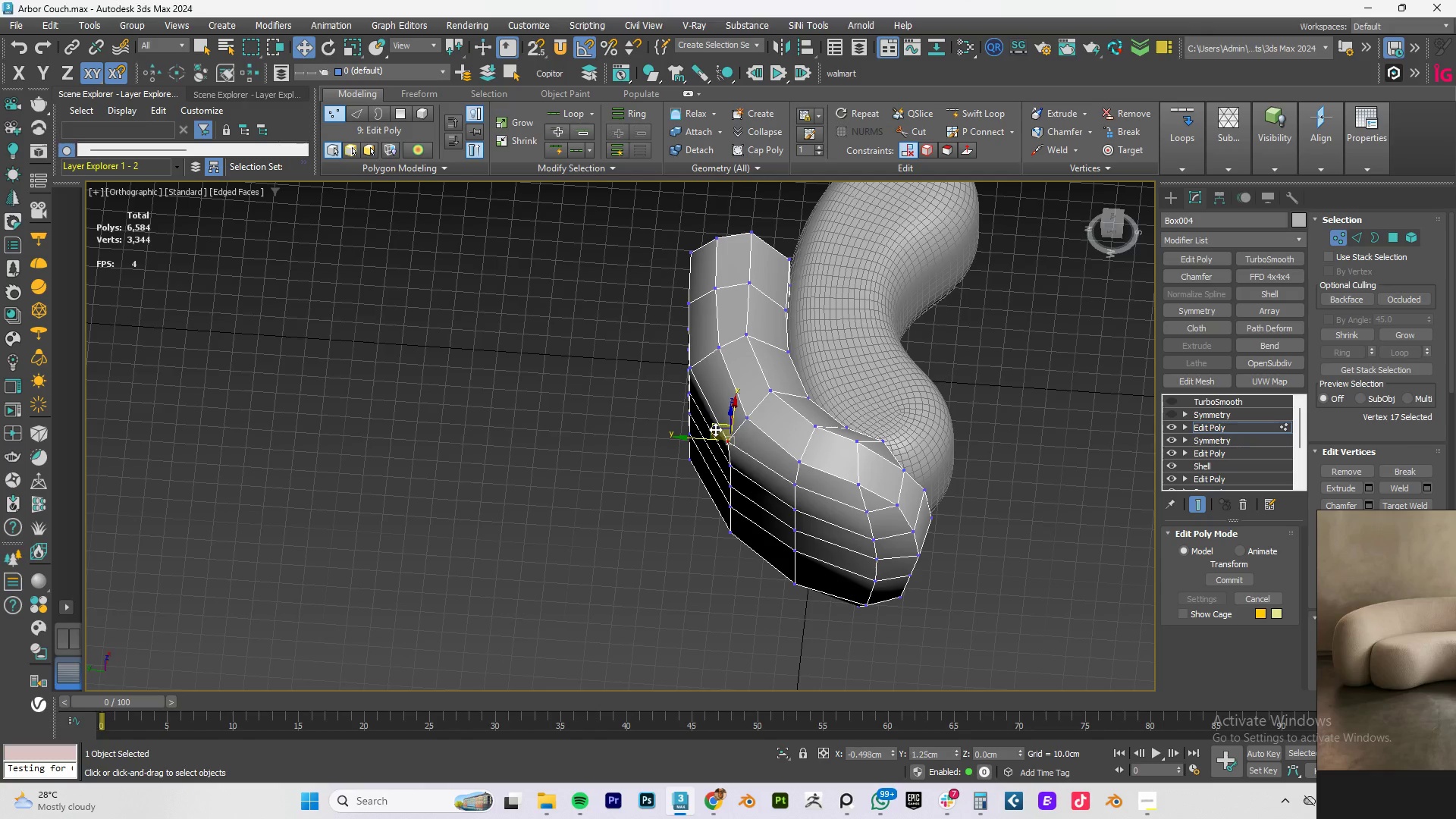 
left_click([797, 484])
 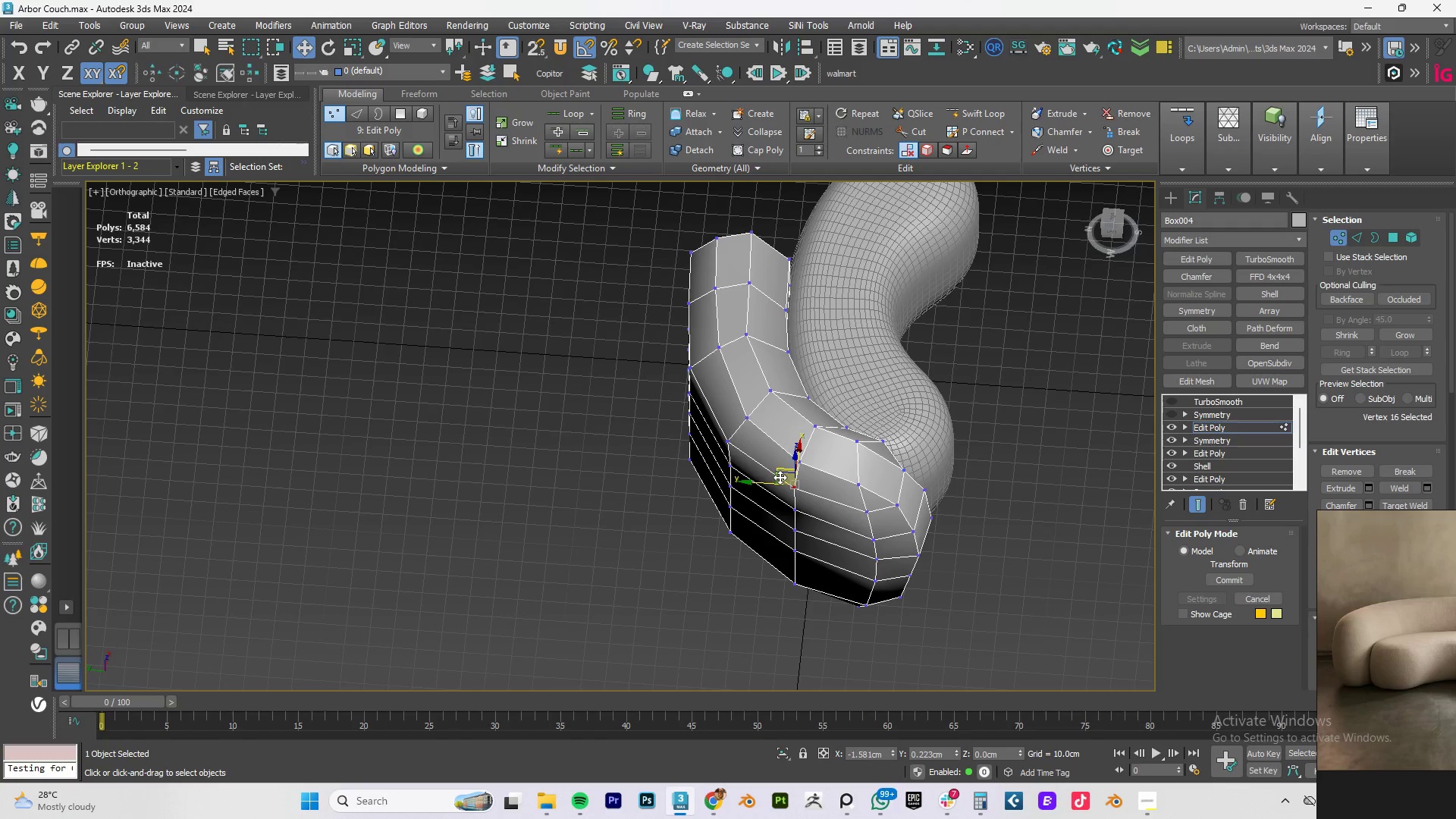 
hold_key(key=AltLeft, duration=1.5)
 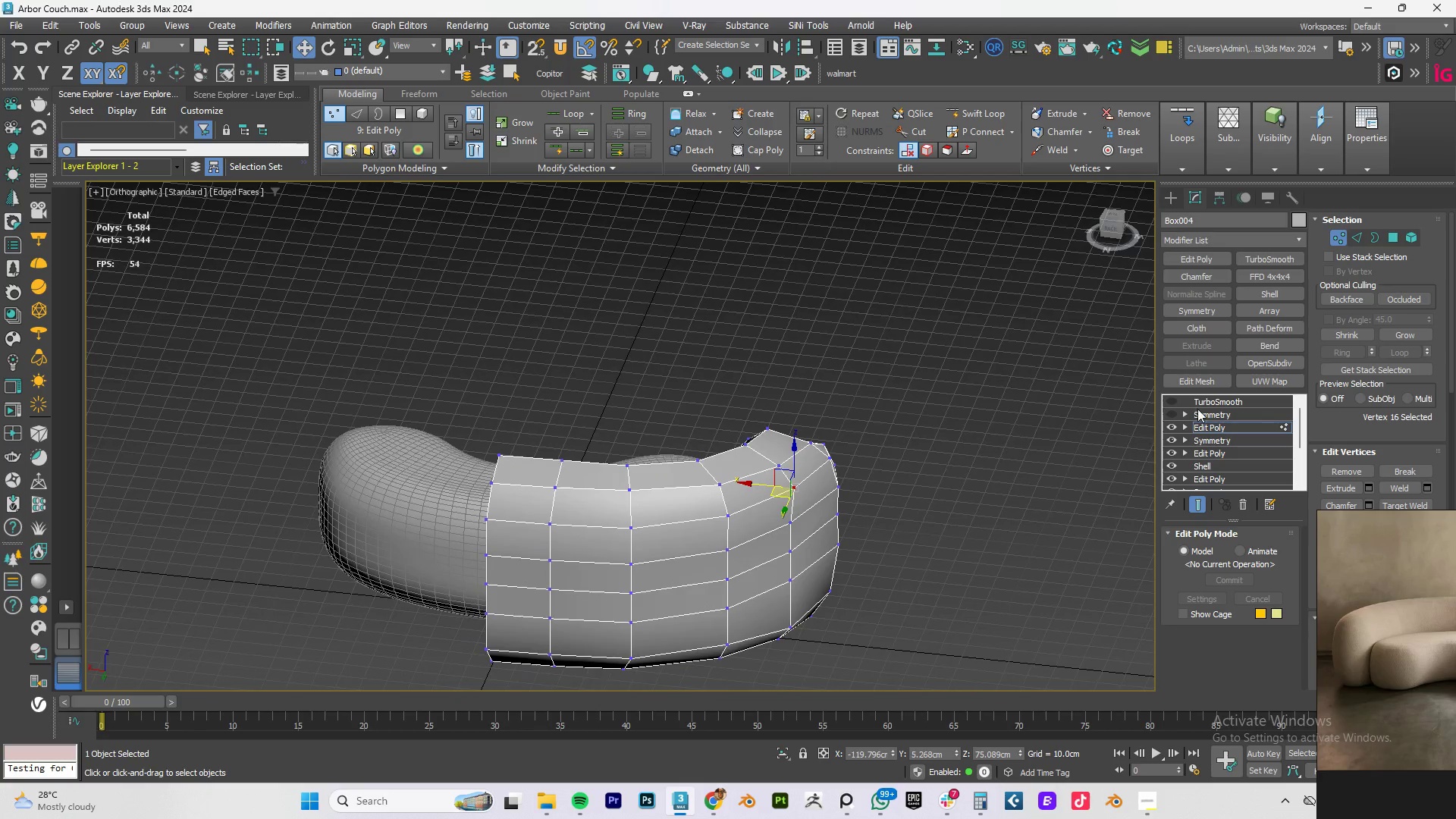 
hold_key(key=AltLeft, duration=0.38)
 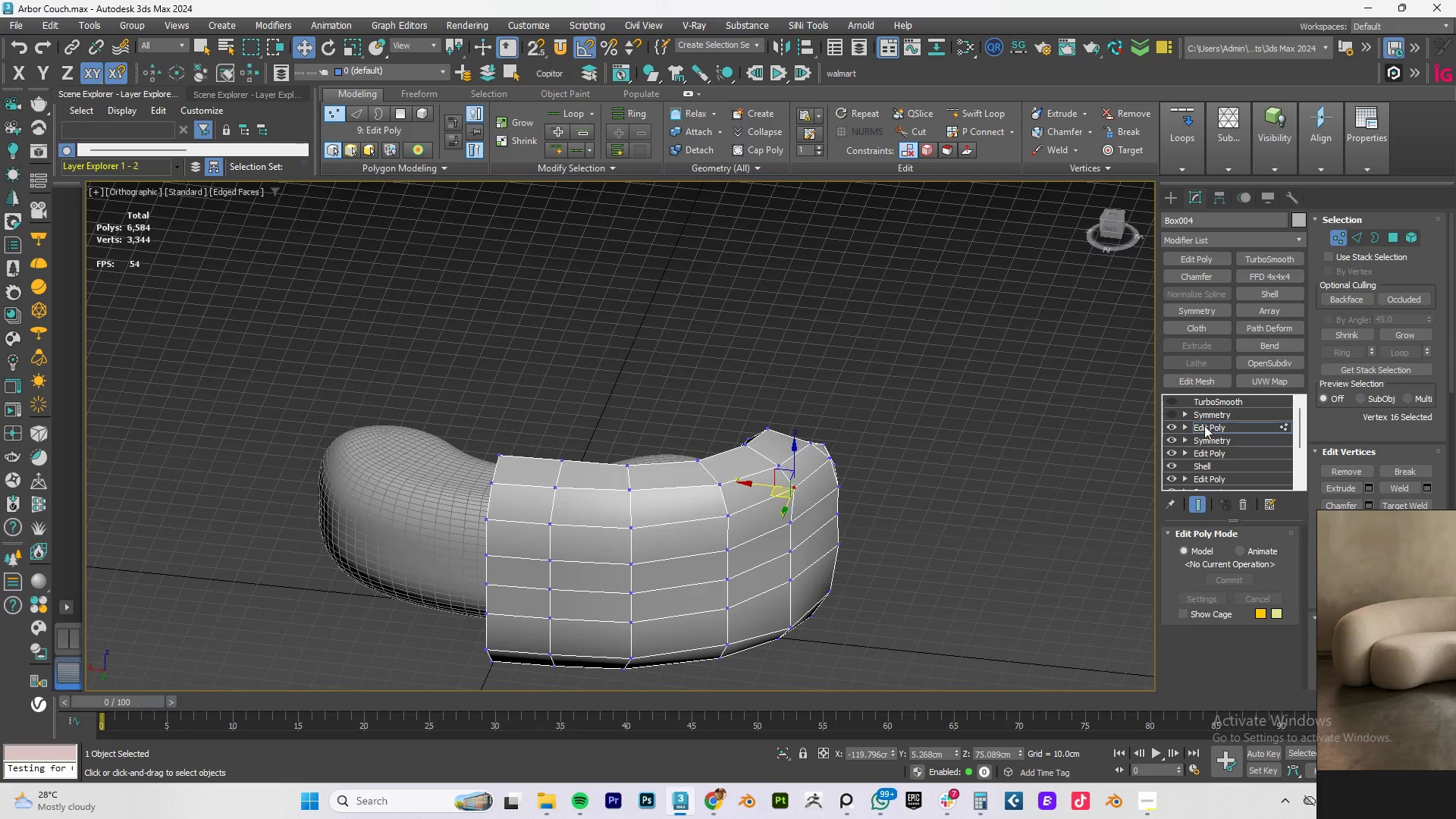 
left_click([1204, 427])
 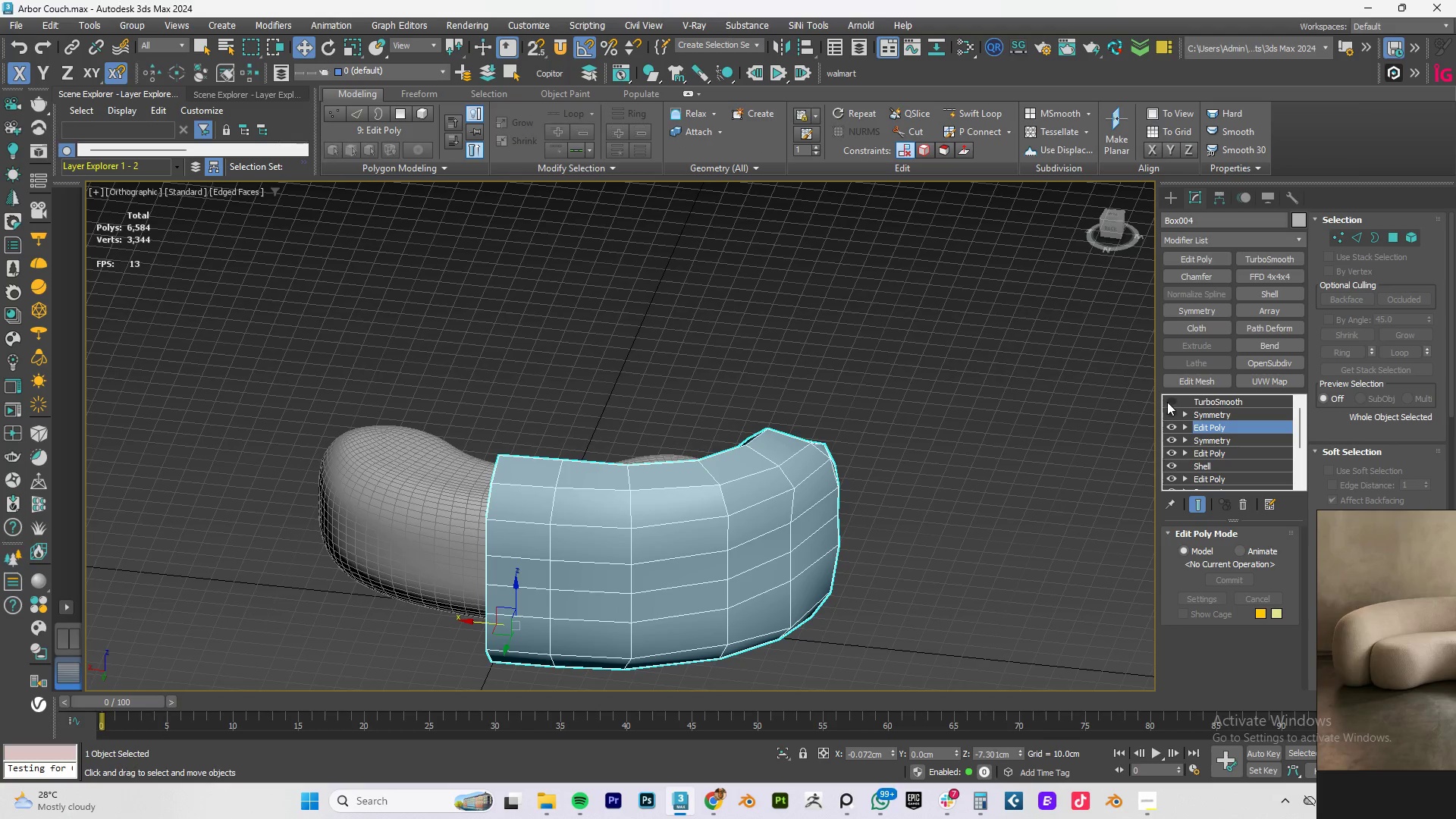 
left_click([1171, 400])
 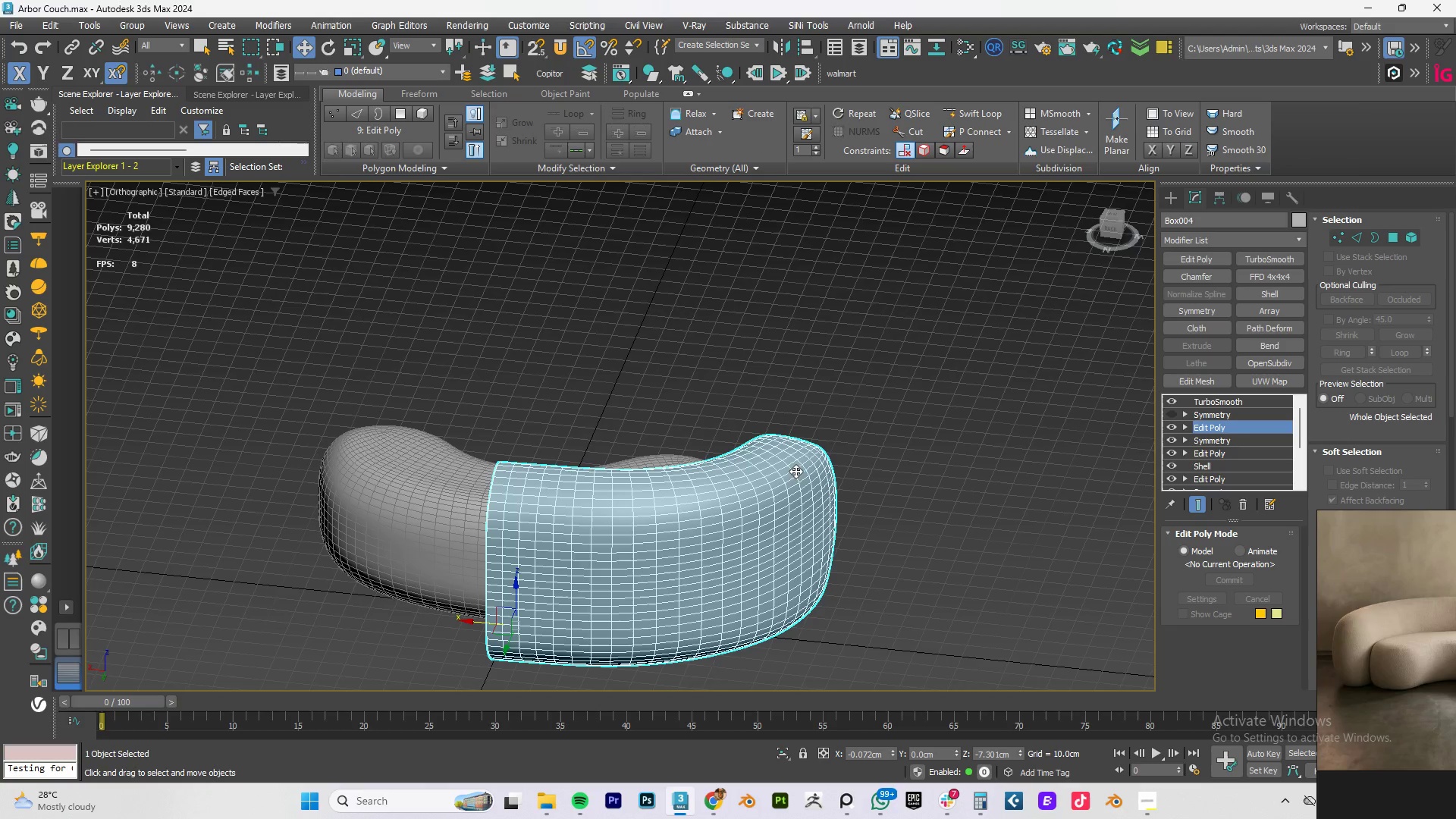 
hold_key(key=AltLeft, duration=1.5)
 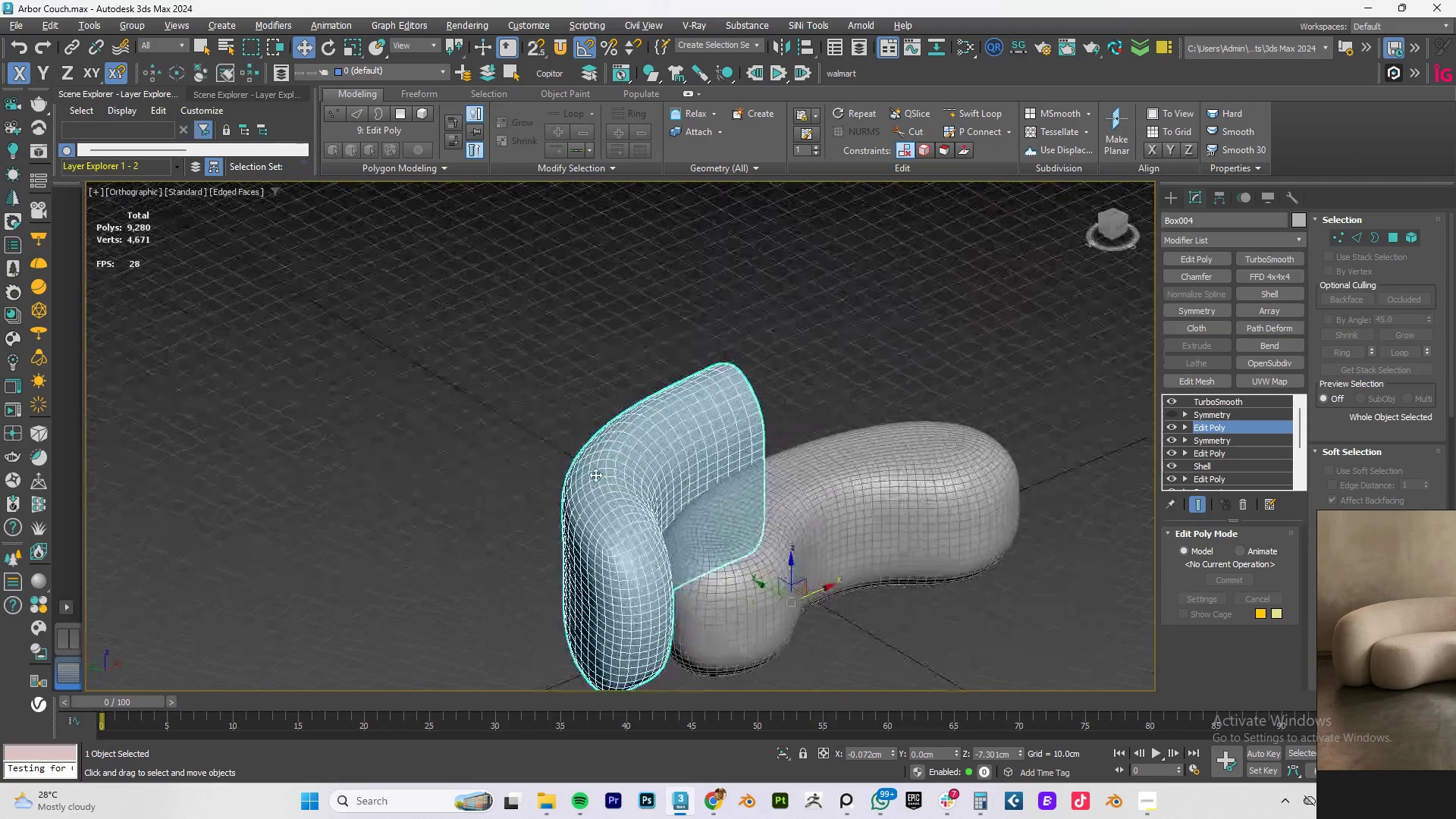 
hold_key(key=AltLeft, duration=1.52)
 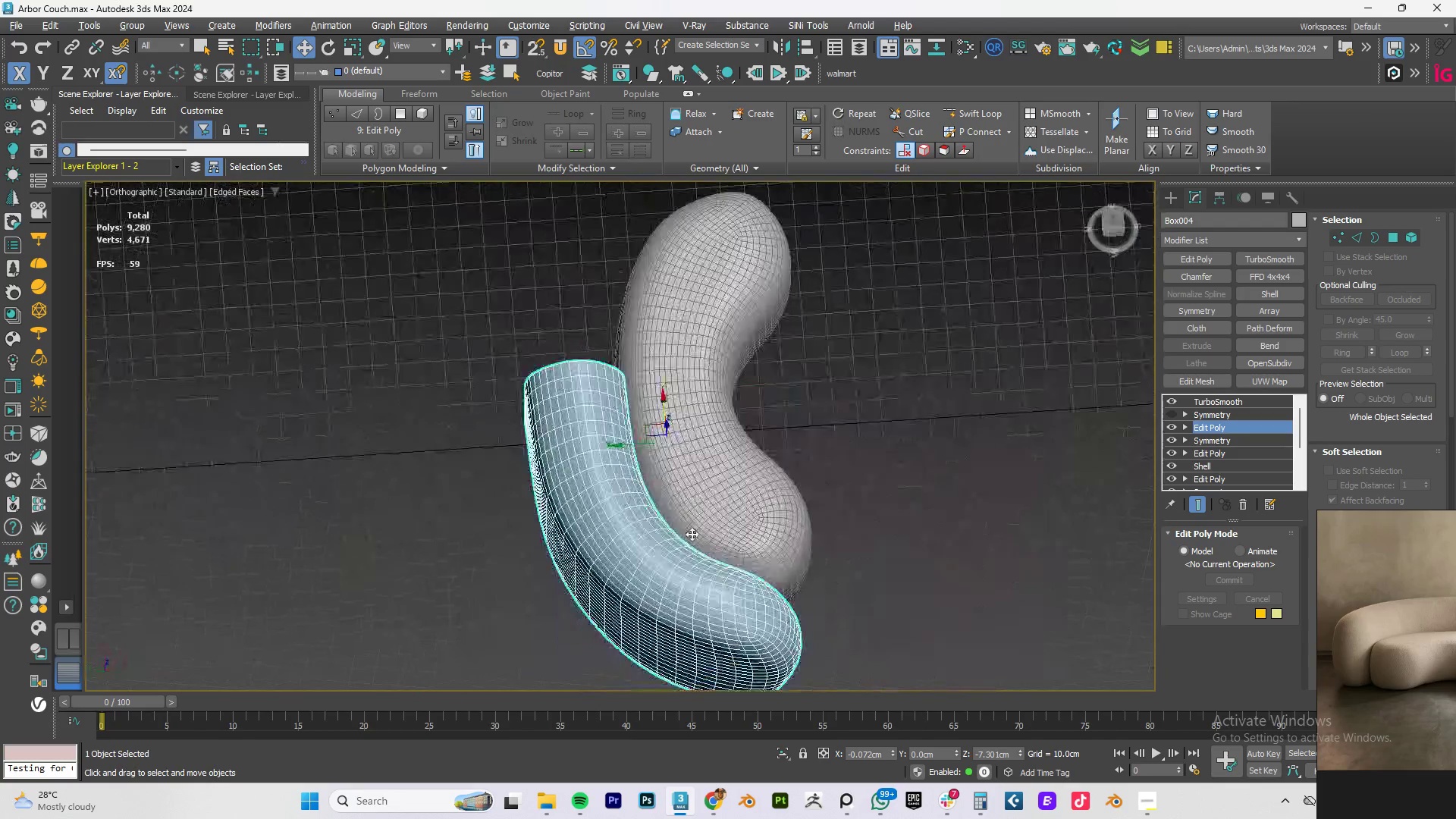 
hold_key(key=AltLeft, duration=1.51)
 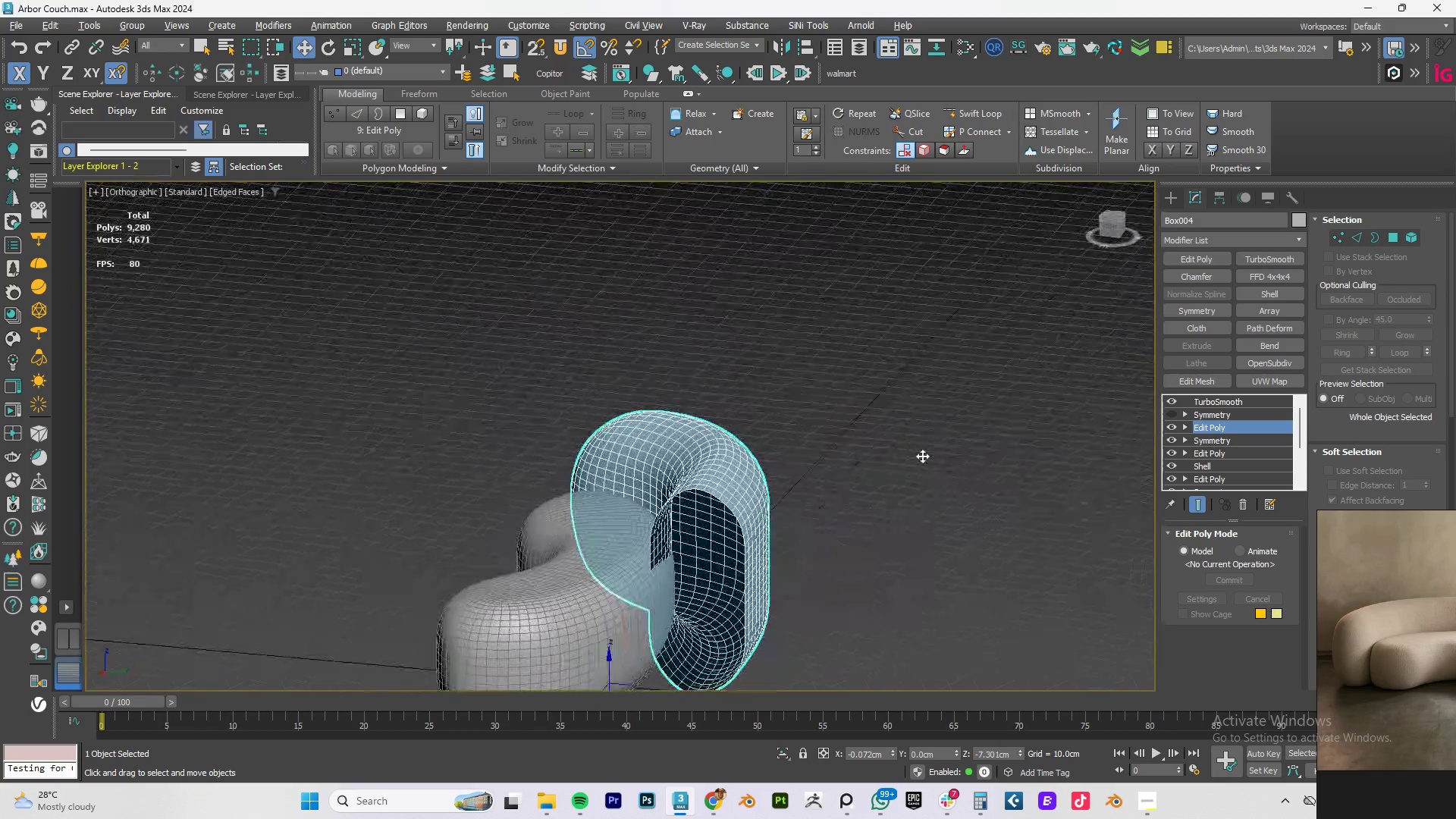 
hold_key(key=AltLeft, duration=1.53)
 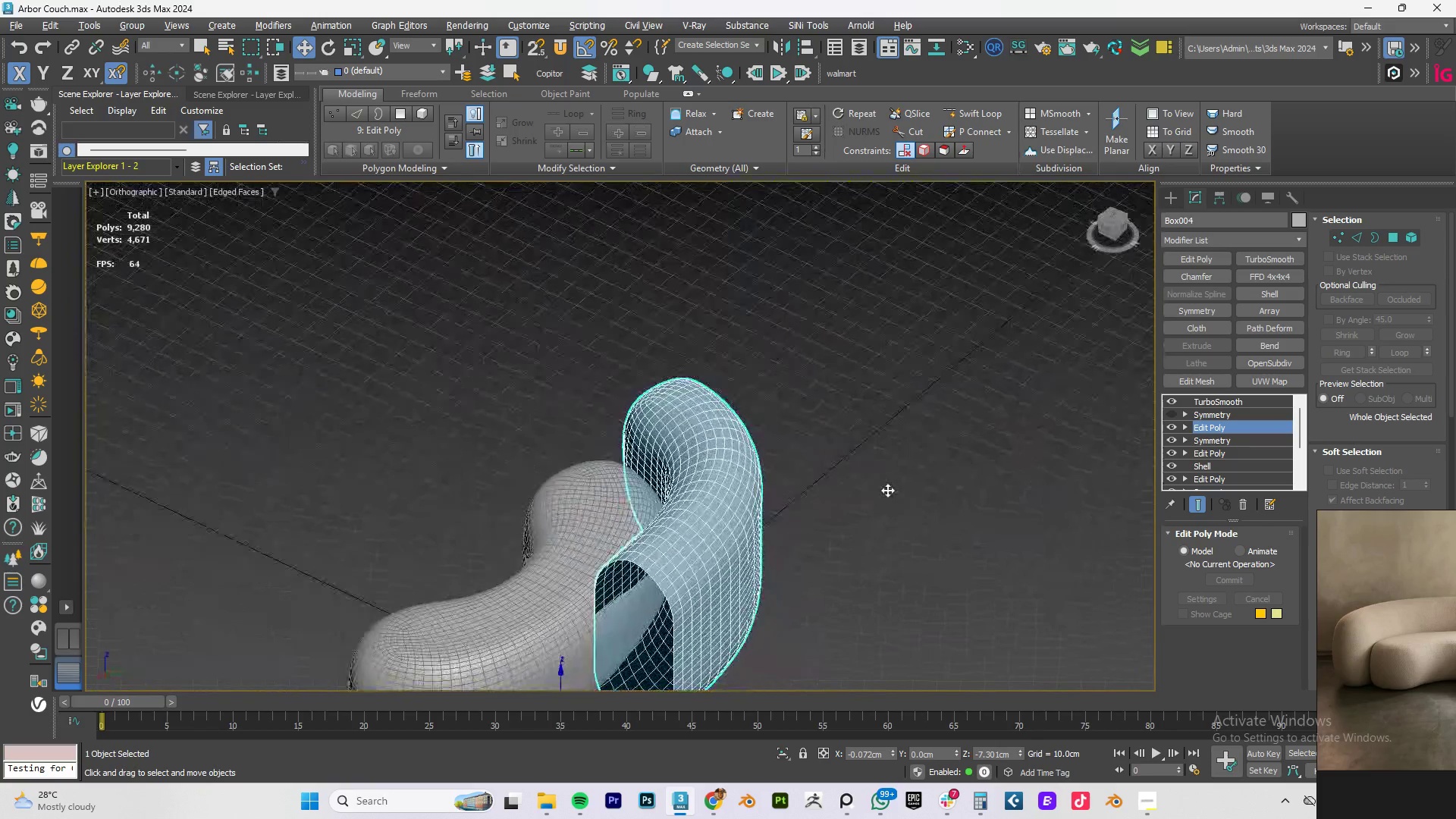 
hold_key(key=AltLeft, duration=1.52)
 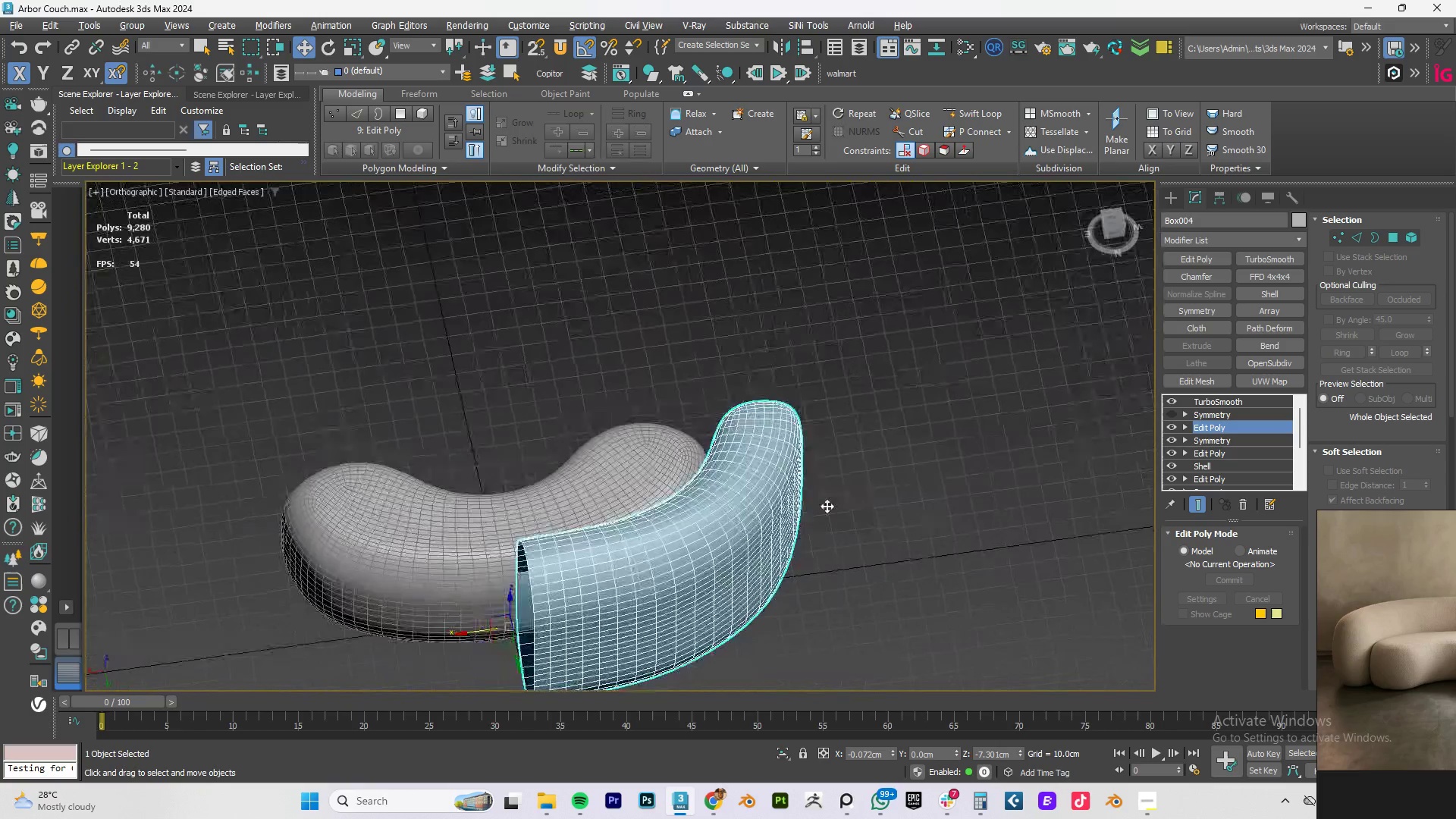 
hold_key(key=AltLeft, duration=1.52)
 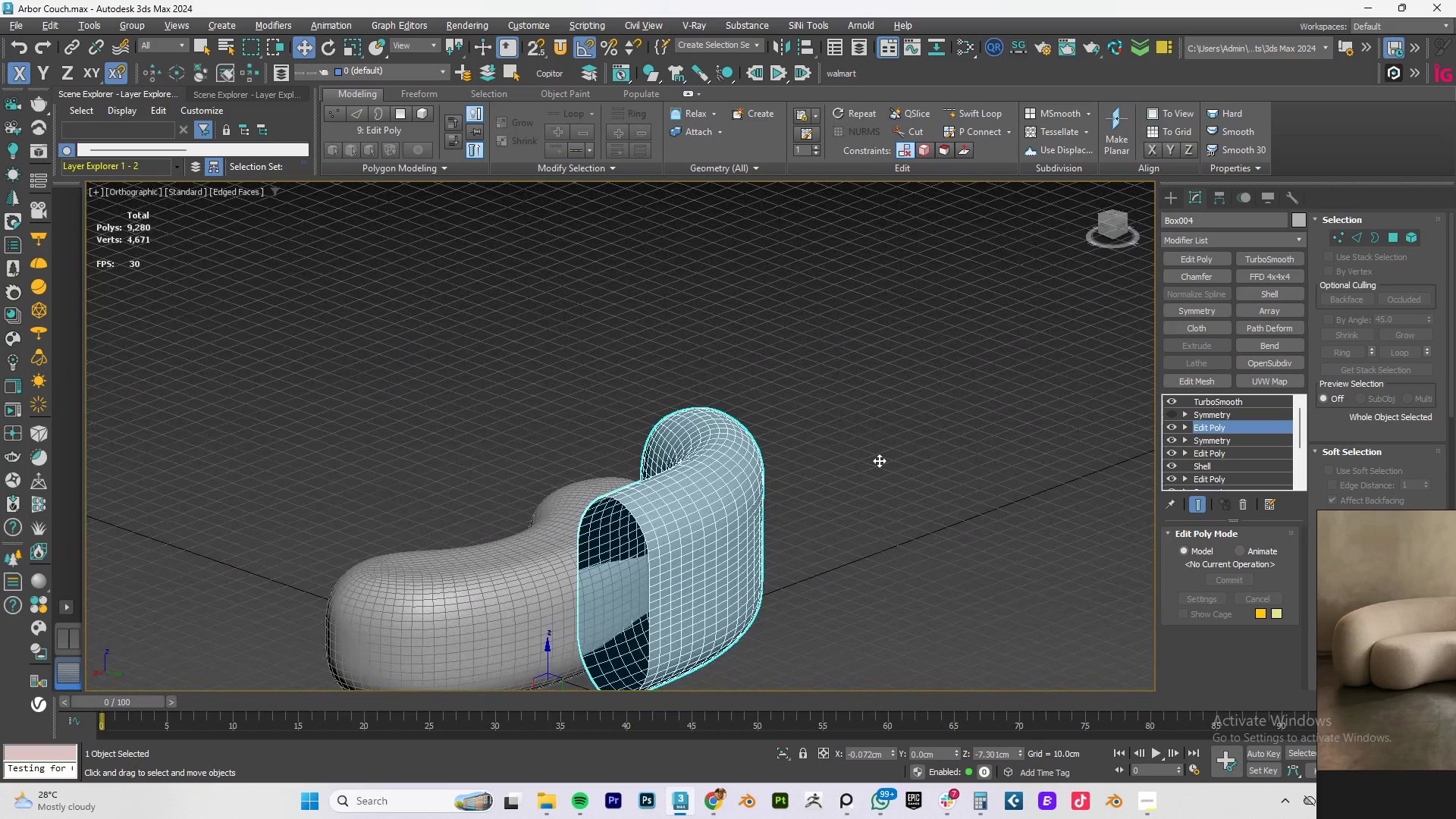 
hold_key(key=AltLeft, duration=1.51)
 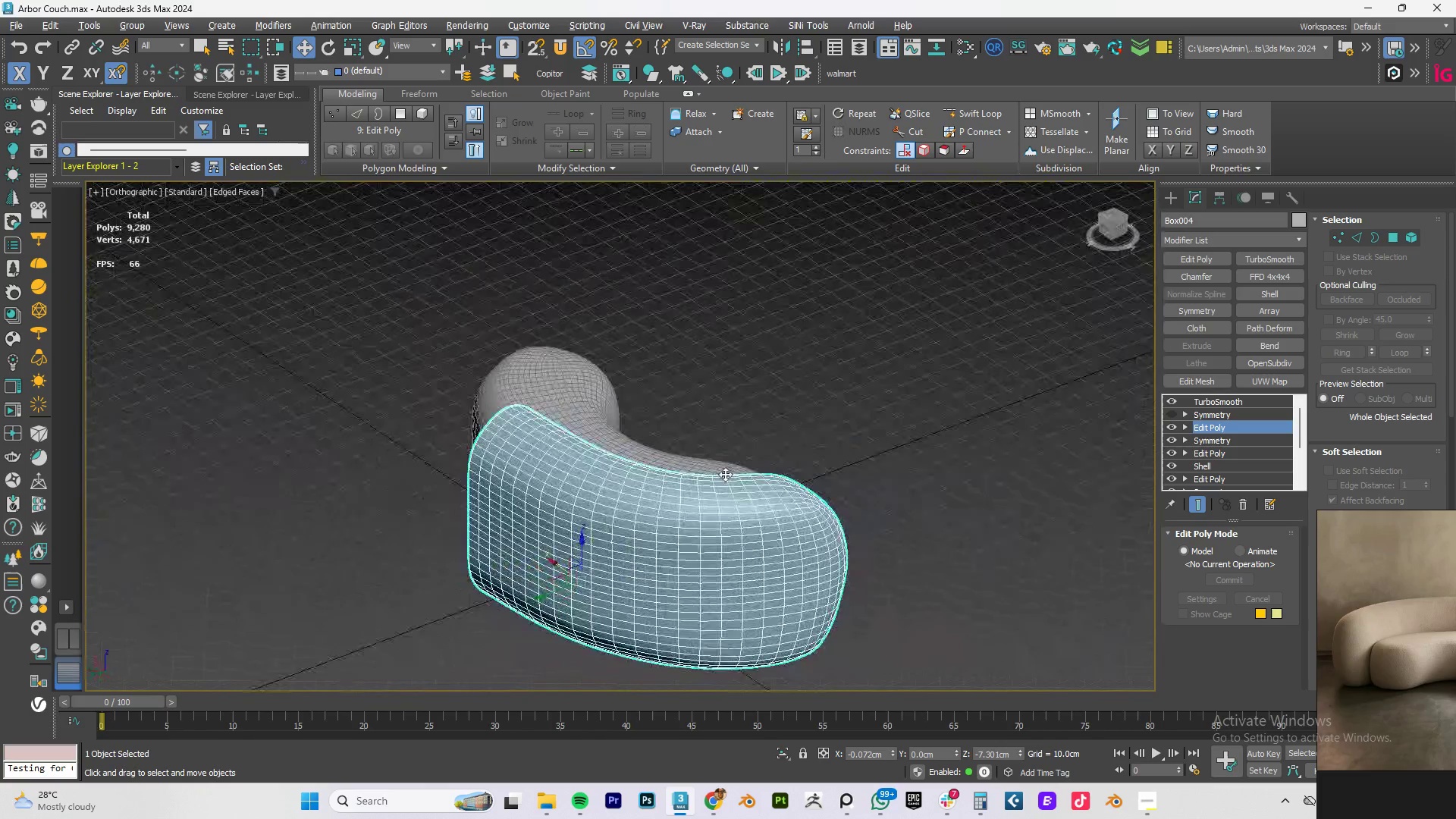 
hold_key(key=AltLeft, duration=1.24)
 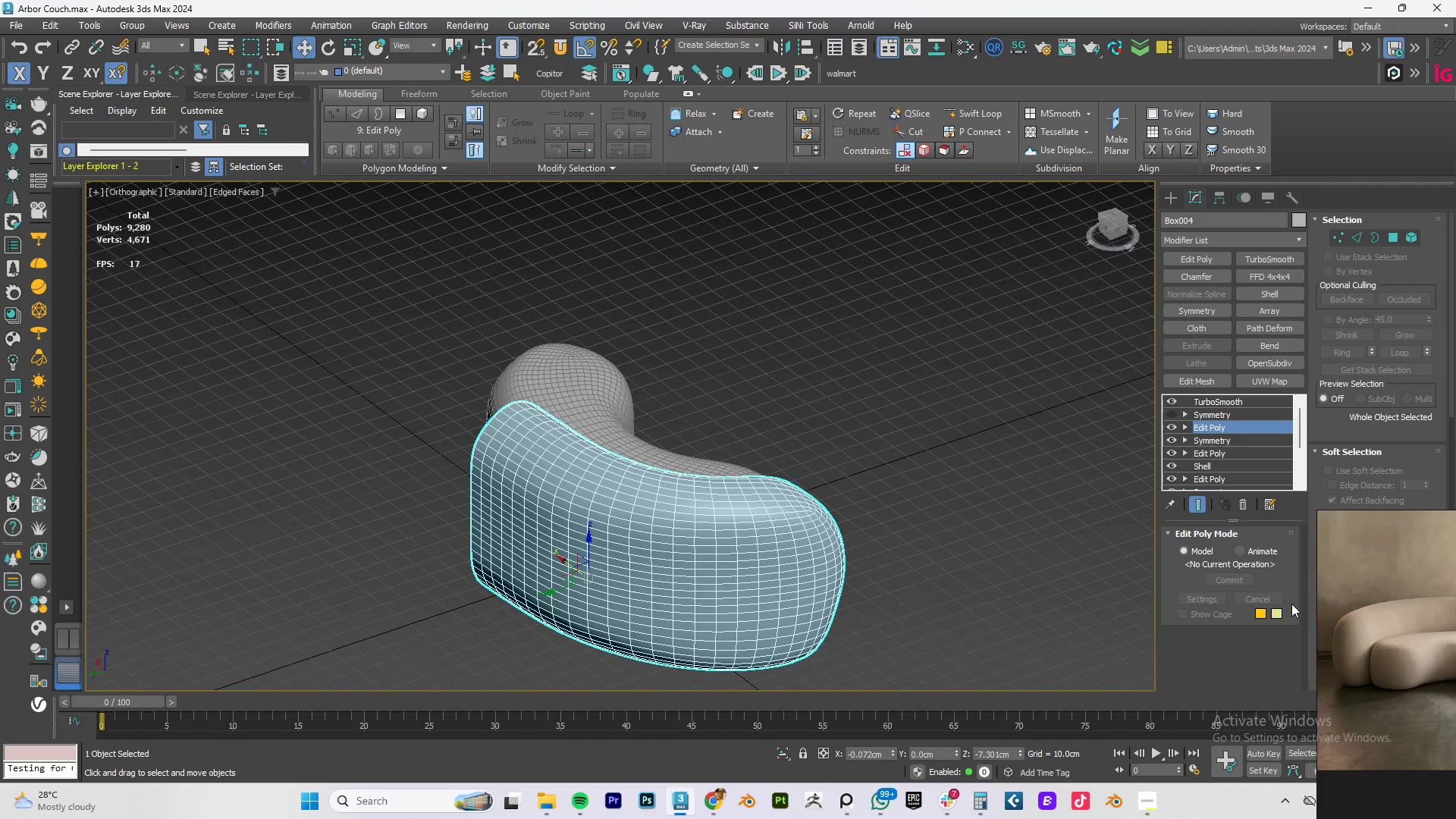 
scroll: coordinate [1372, 626], scroll_direction: up, amount: 2.0
 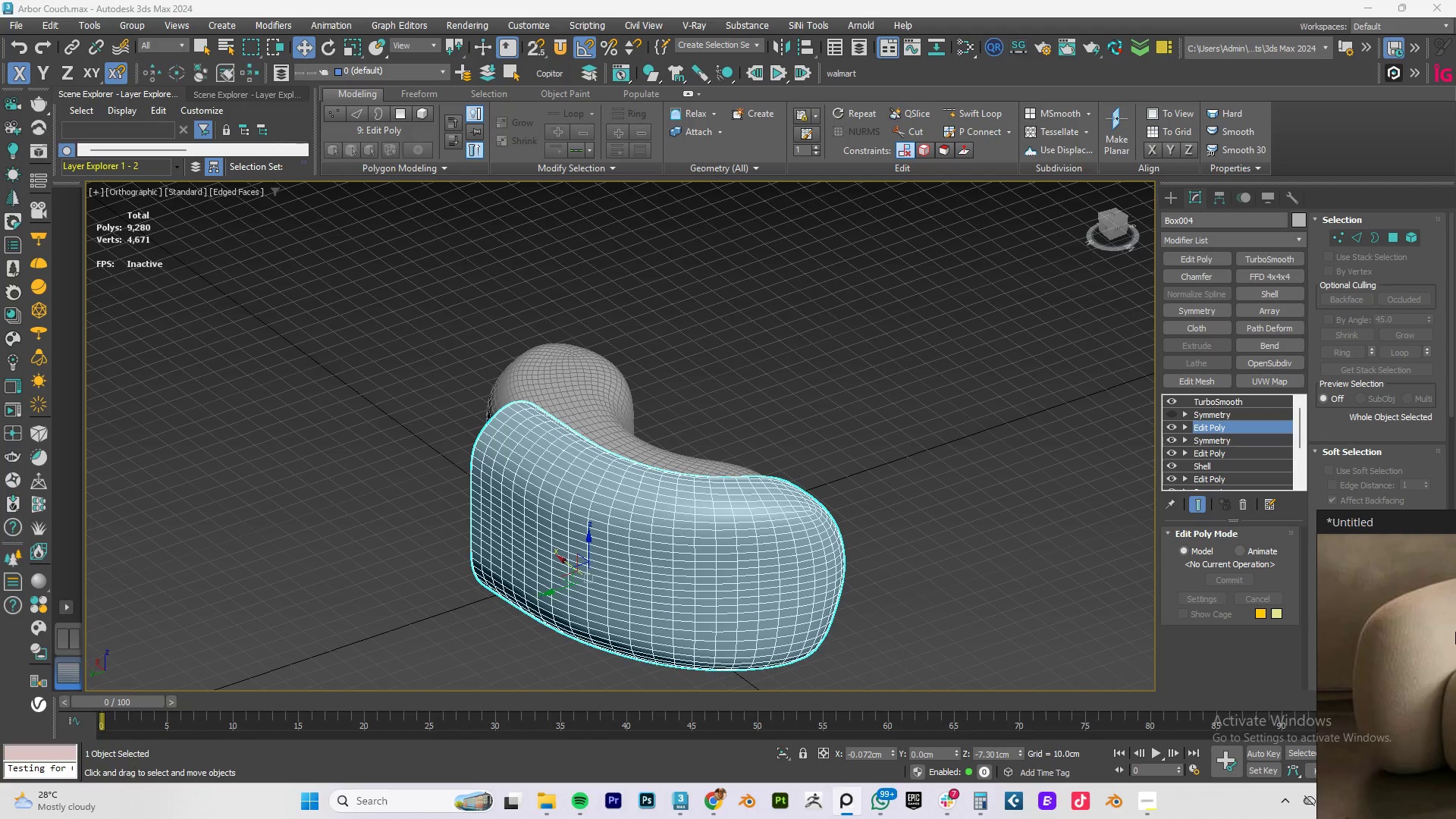 
scroll: coordinate [1455, 632], scroll_direction: down, amount: 1.0
 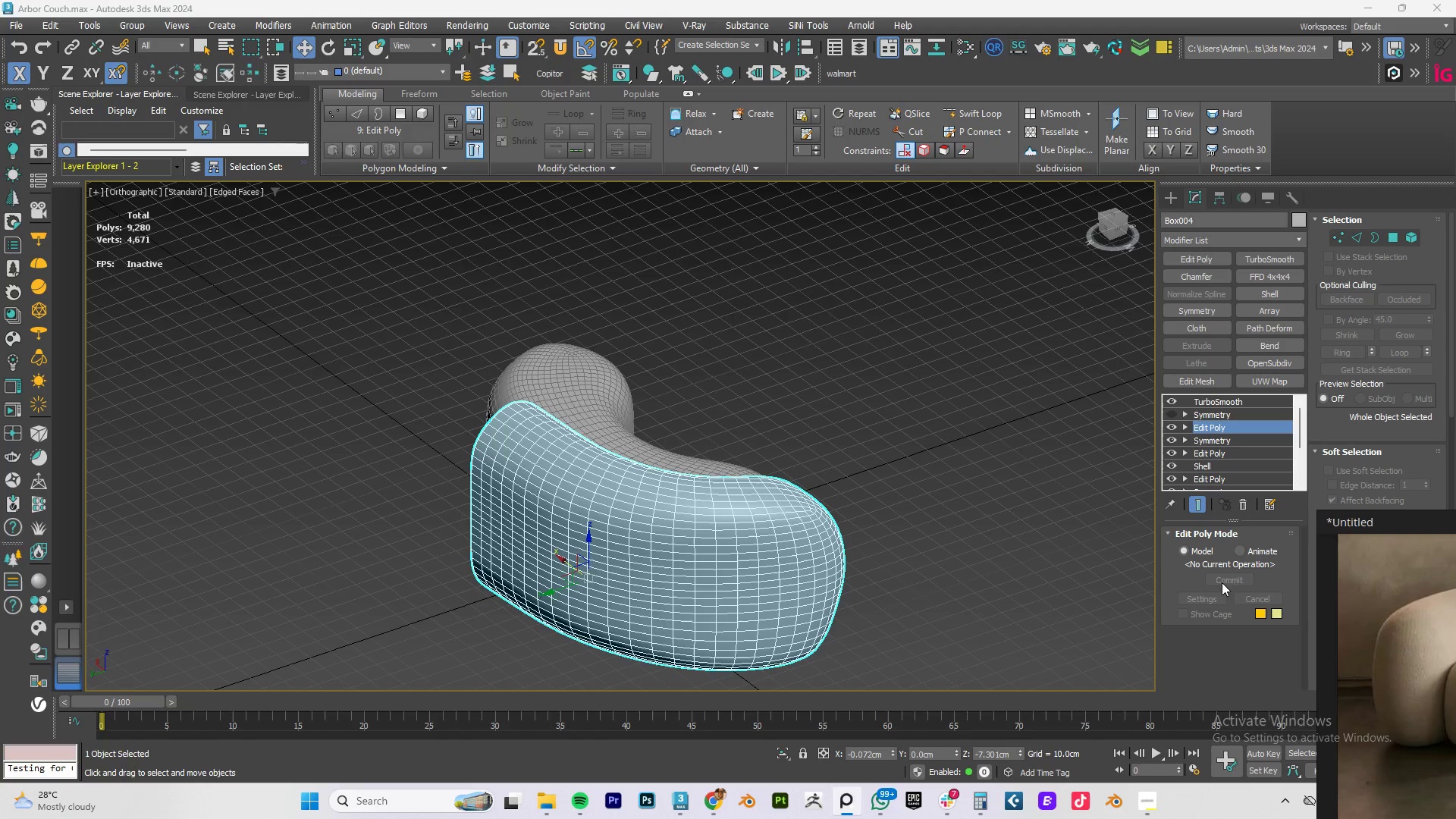 
hold_key(key=AltLeft, duration=0.55)
 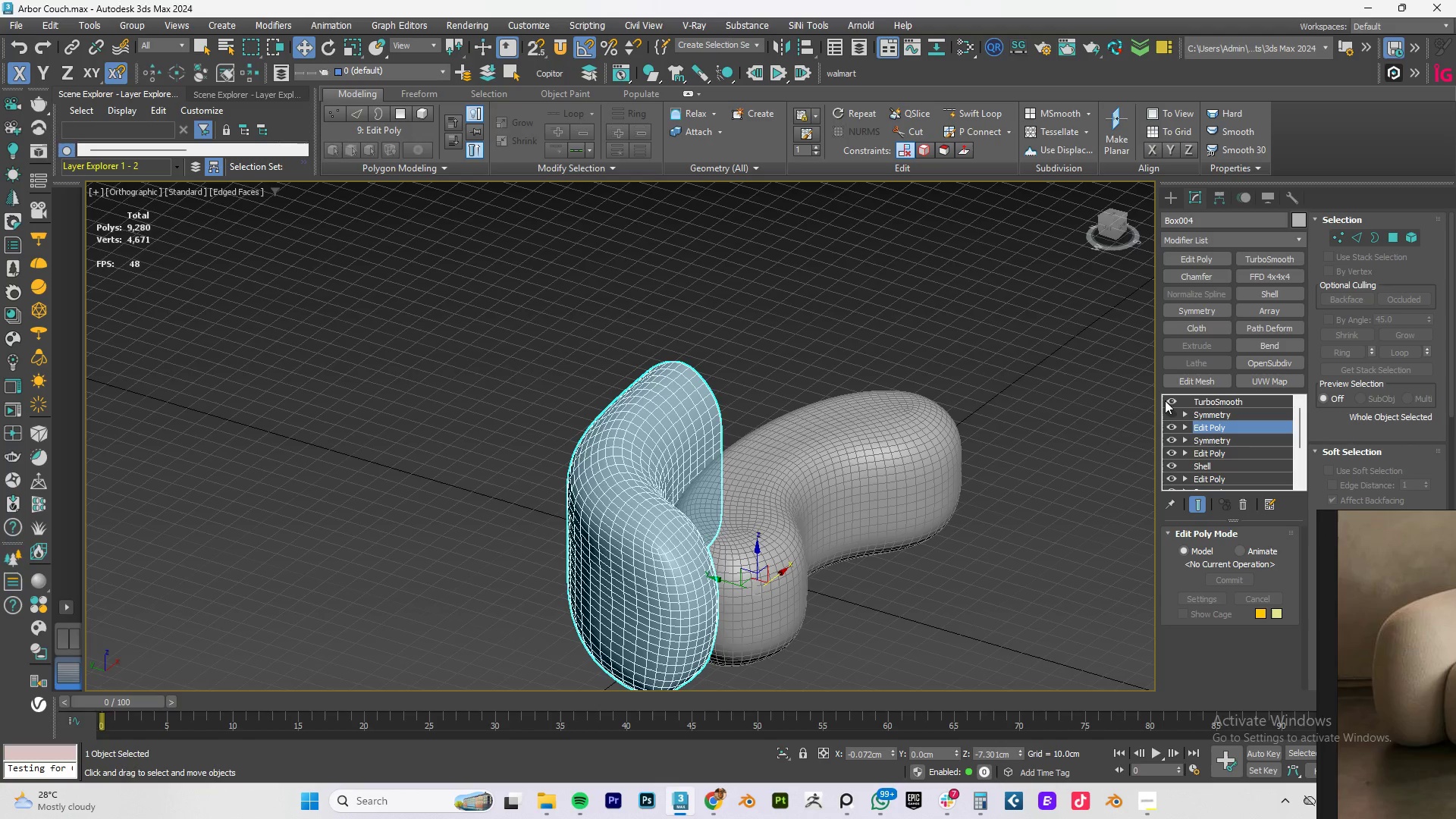 
left_click([1167, 398])
 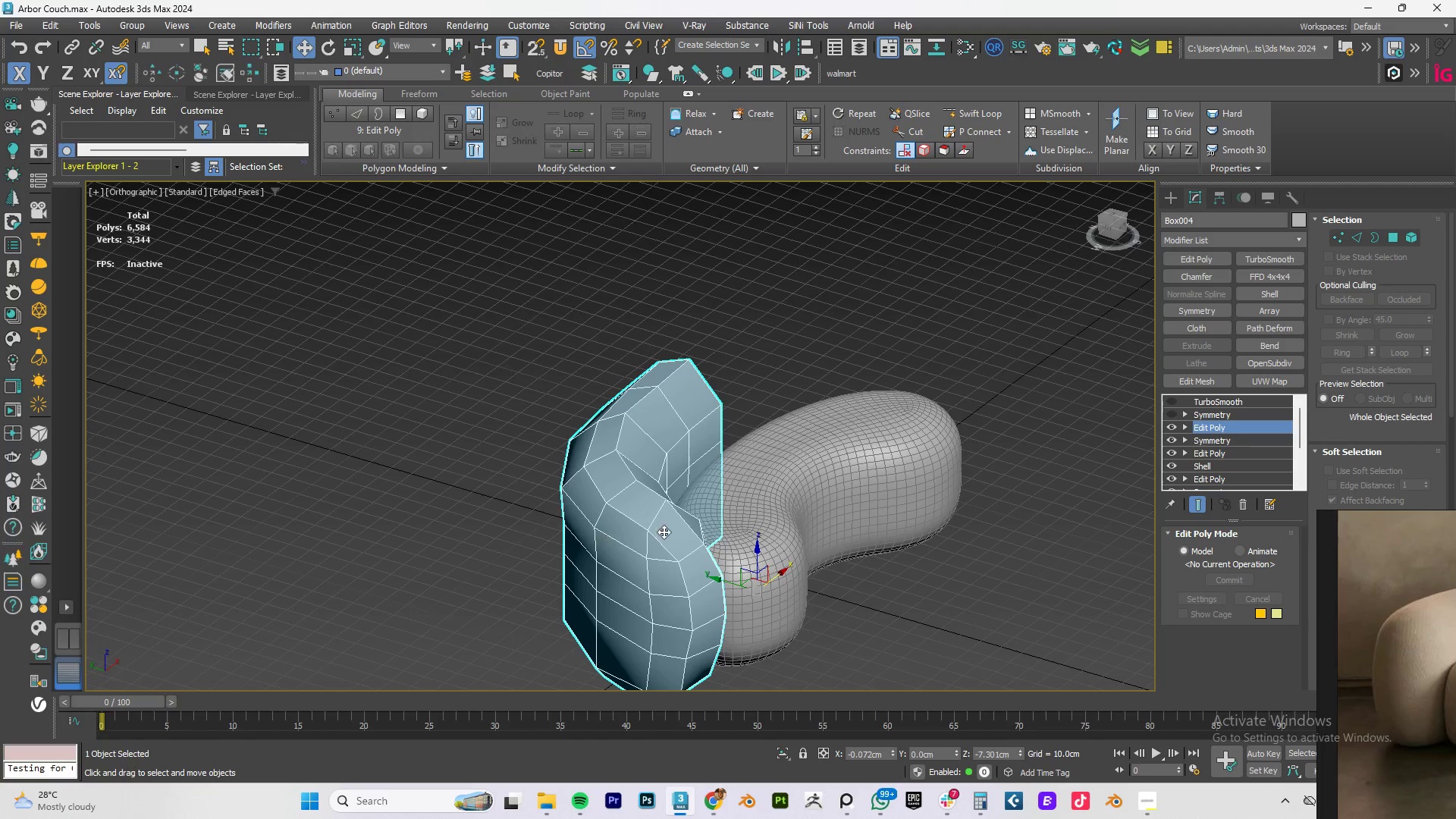 
hold_key(key=AltLeft, duration=0.48)
 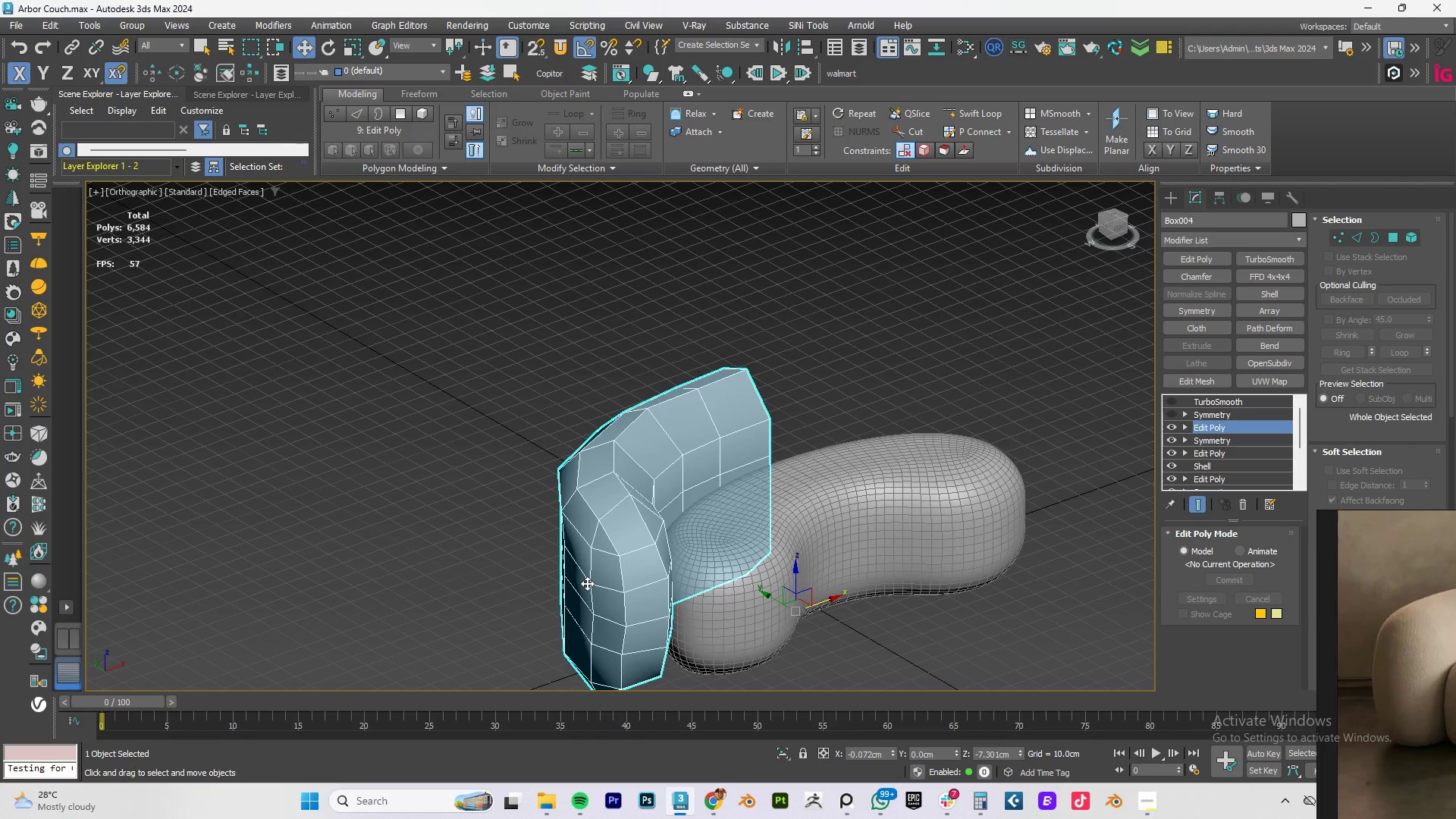 
key(1)
 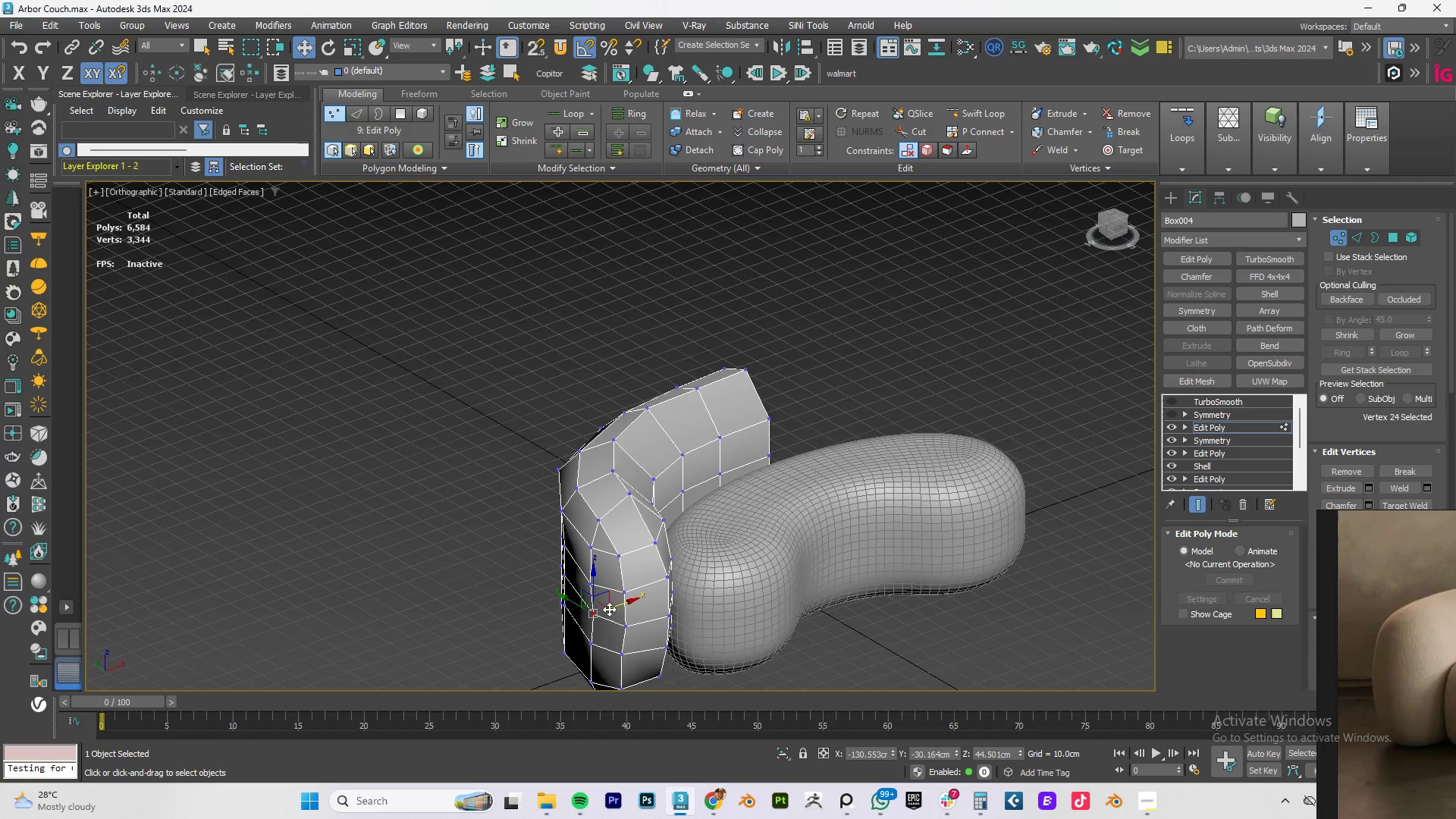 
left_click_drag(start_coordinate=[617, 604], to_coordinate=[612, 604])
 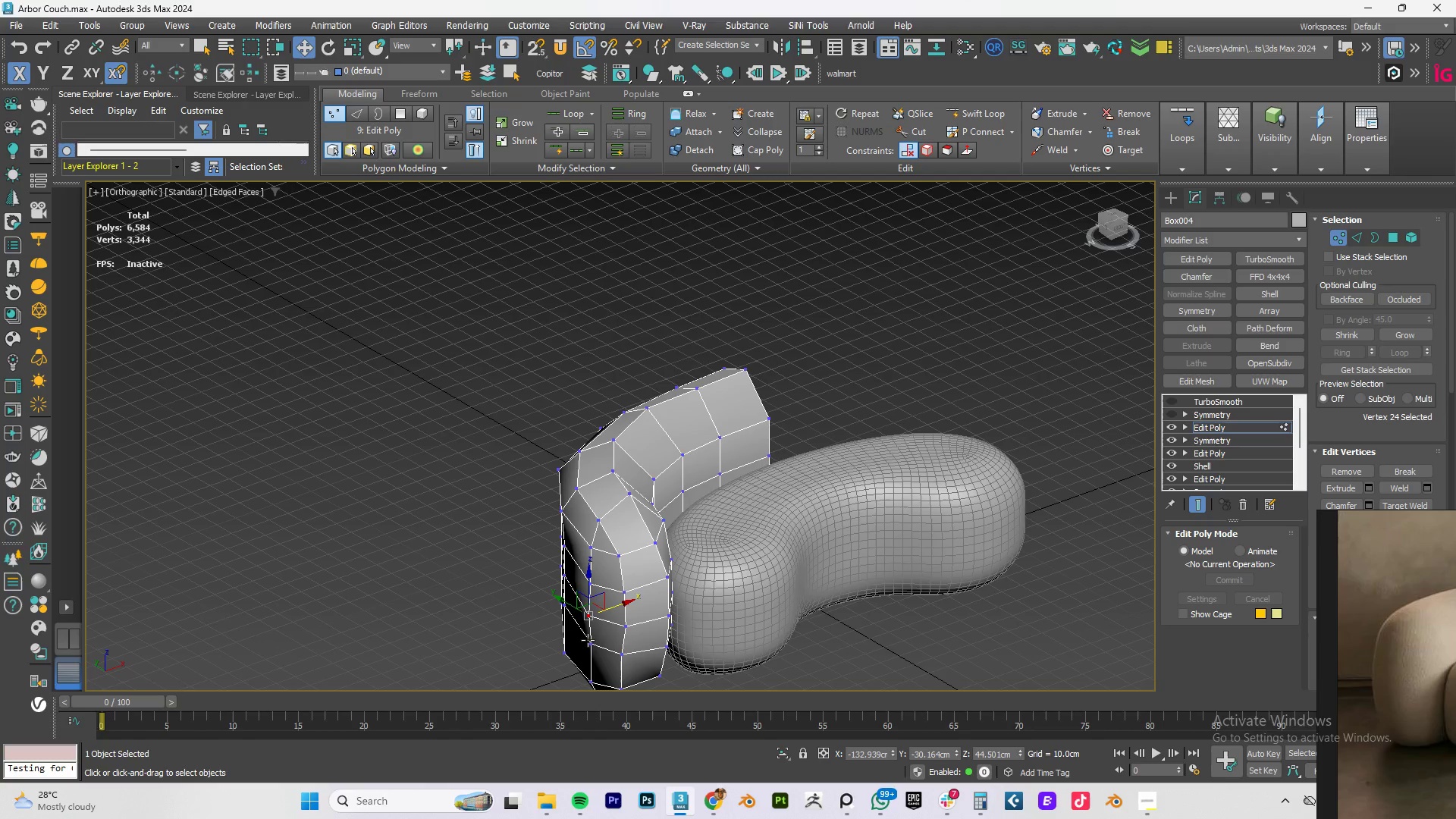 
left_click([590, 643])
 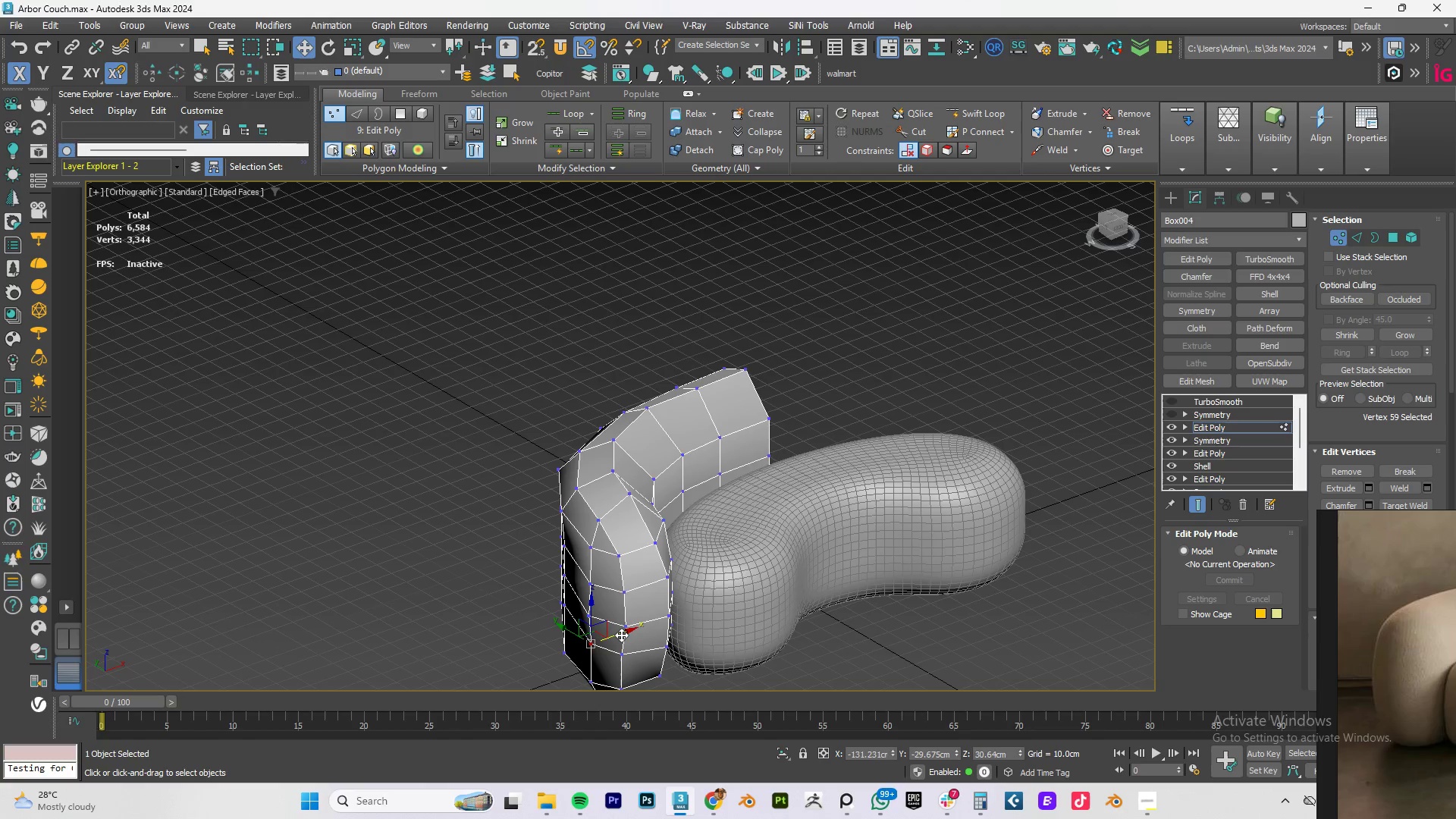 
left_click_drag(start_coordinate=[621, 635], to_coordinate=[617, 635])
 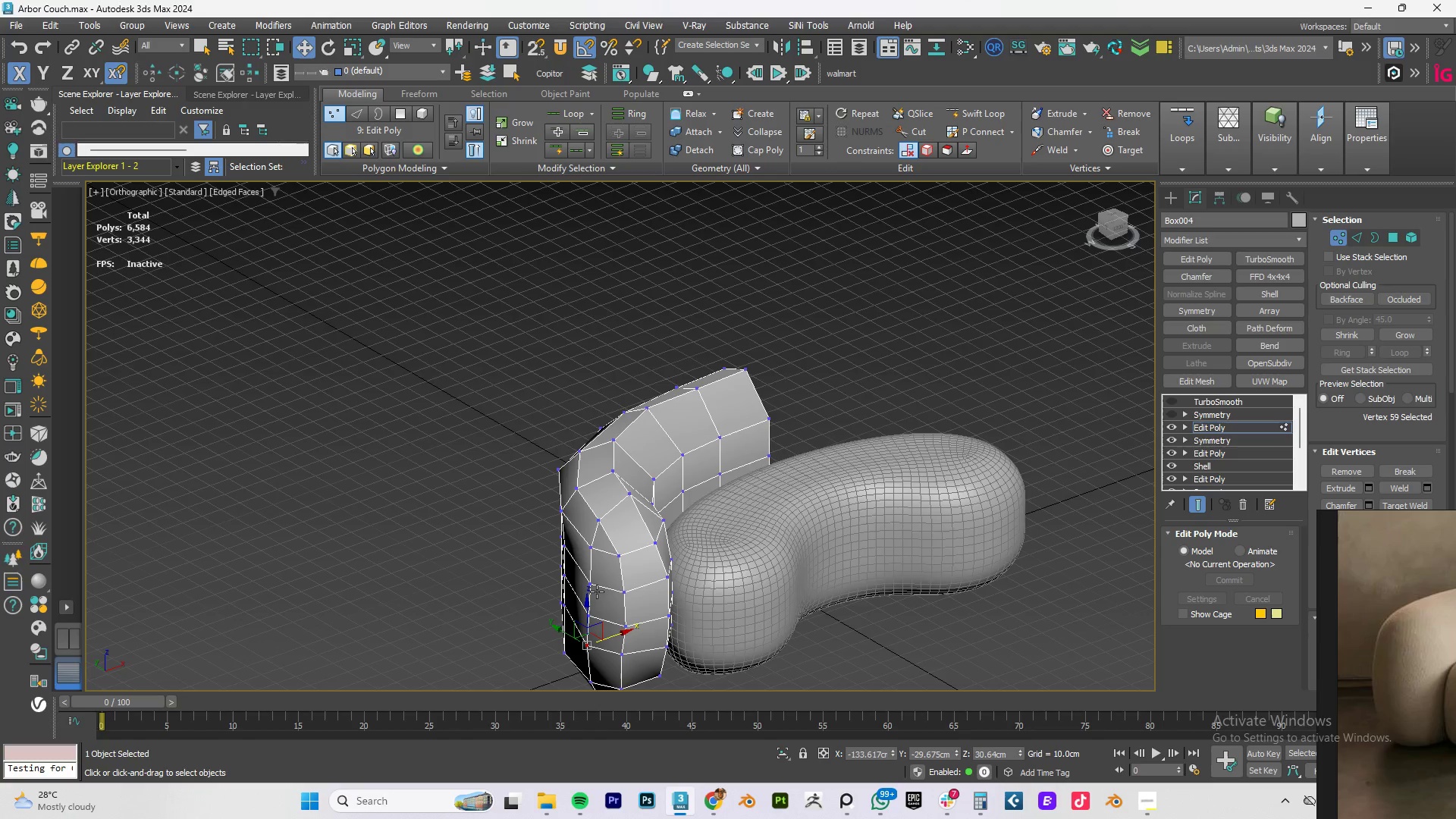 
scroll: coordinate [596, 591], scroll_direction: up, amount: 3.0
 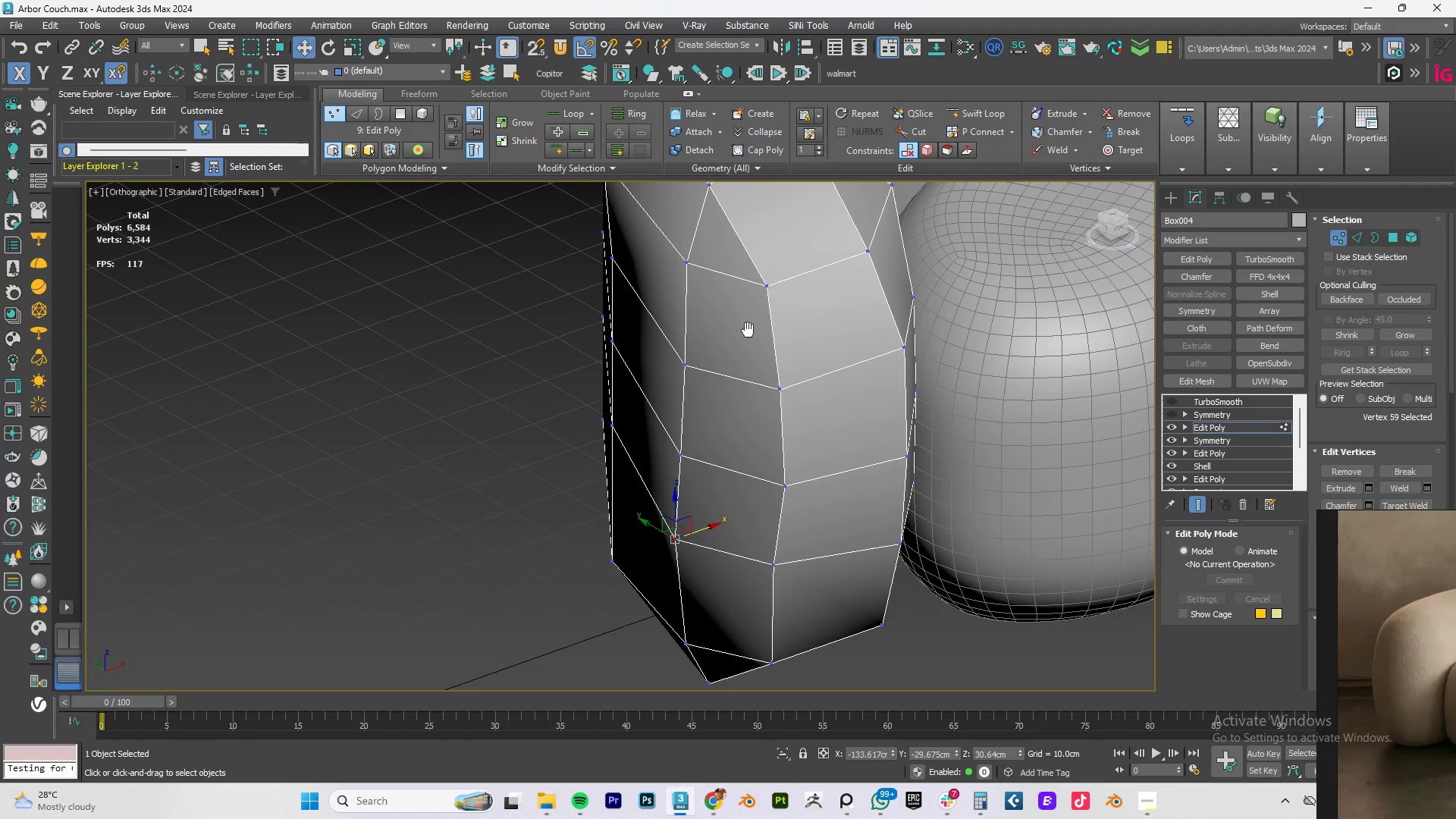 
scroll: coordinate [763, 471], scroll_direction: down, amount: 1.0
 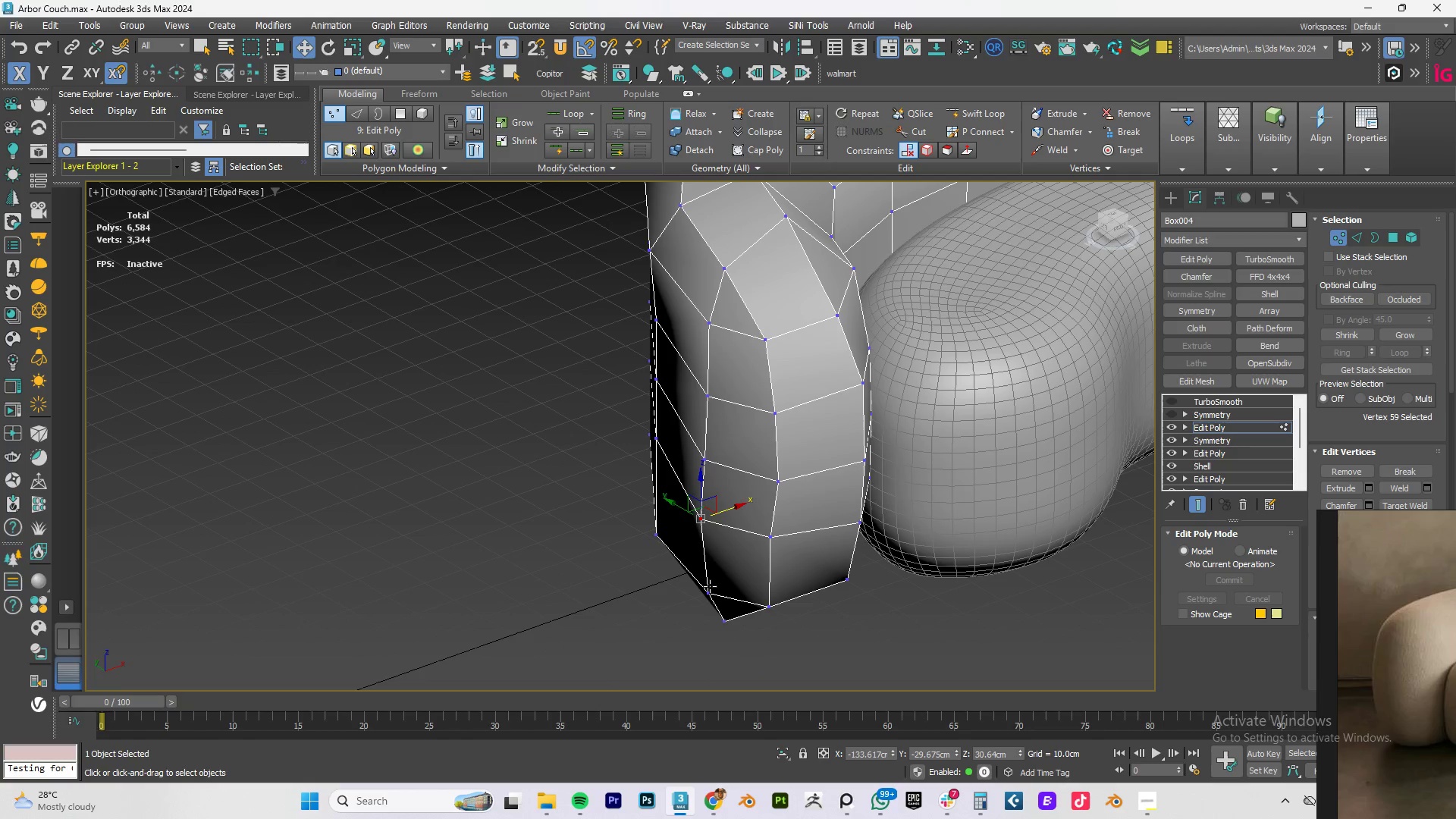 
hold_key(key=AltLeft, duration=1.5)
 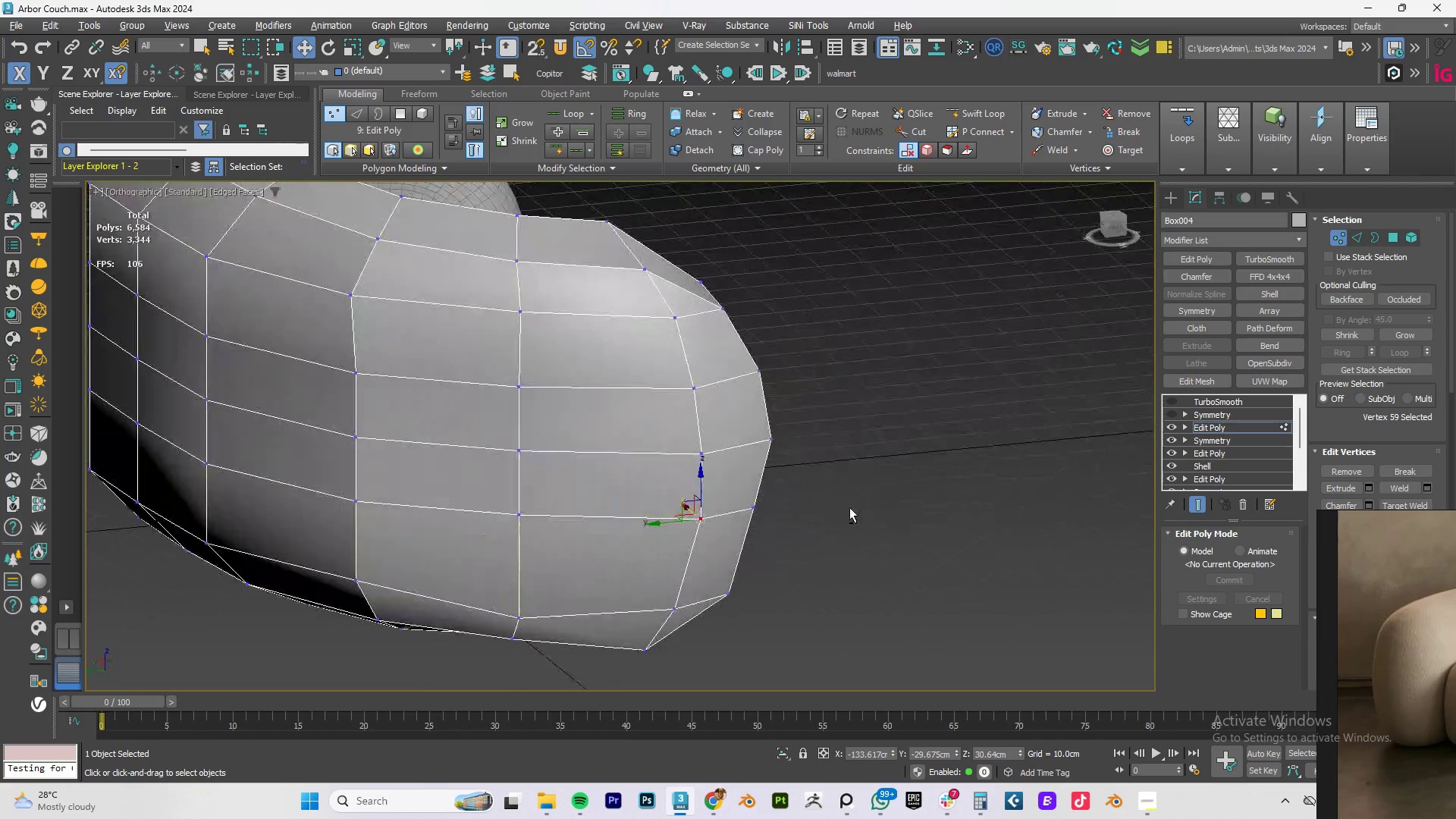 
hold_key(key=AltLeft, duration=1.52)
 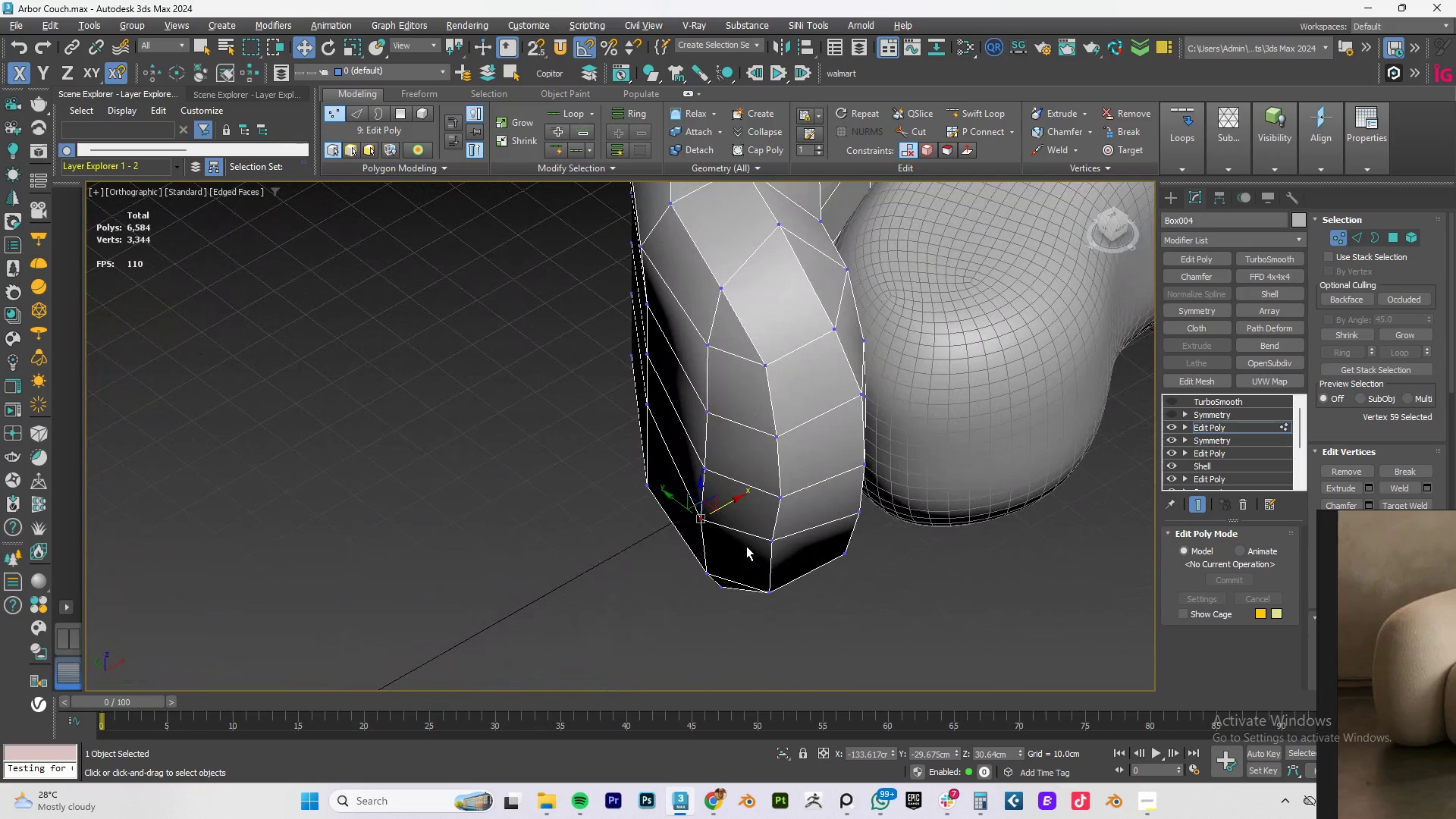 
hold_key(key=AltLeft, duration=0.98)
 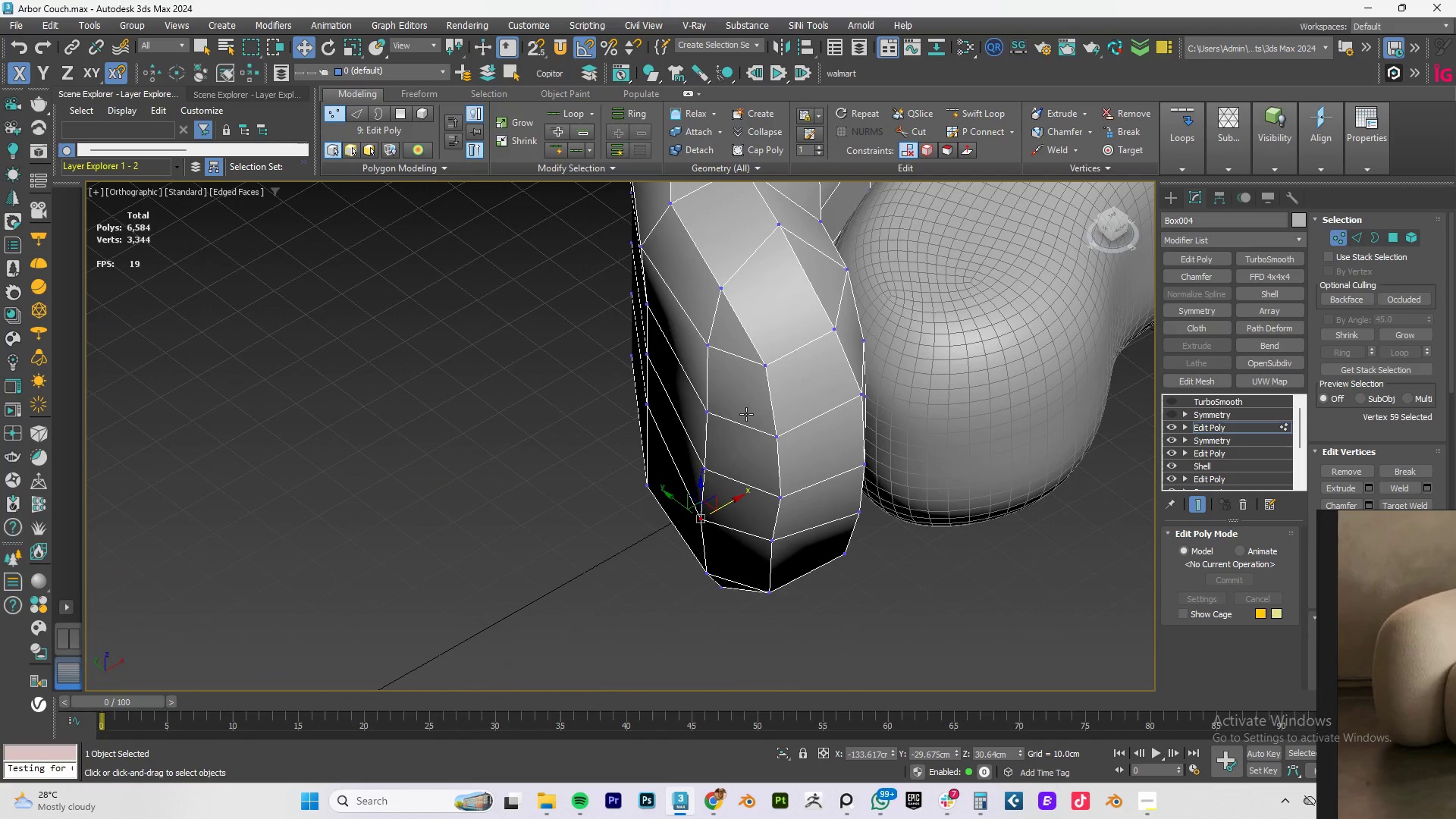 
hold_key(key=AltLeft, duration=0.56)
 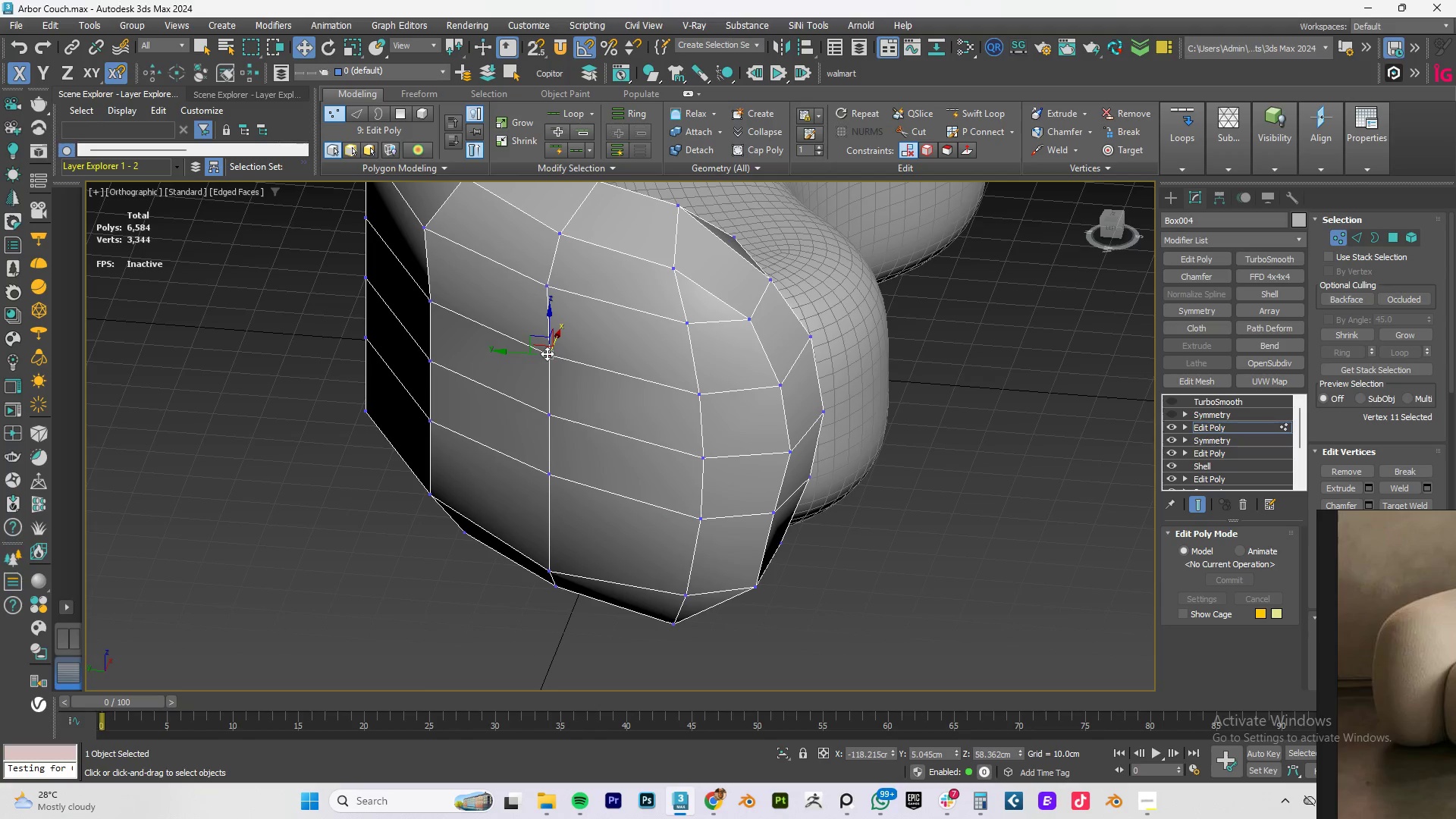 
key(Control+ControlLeft)
 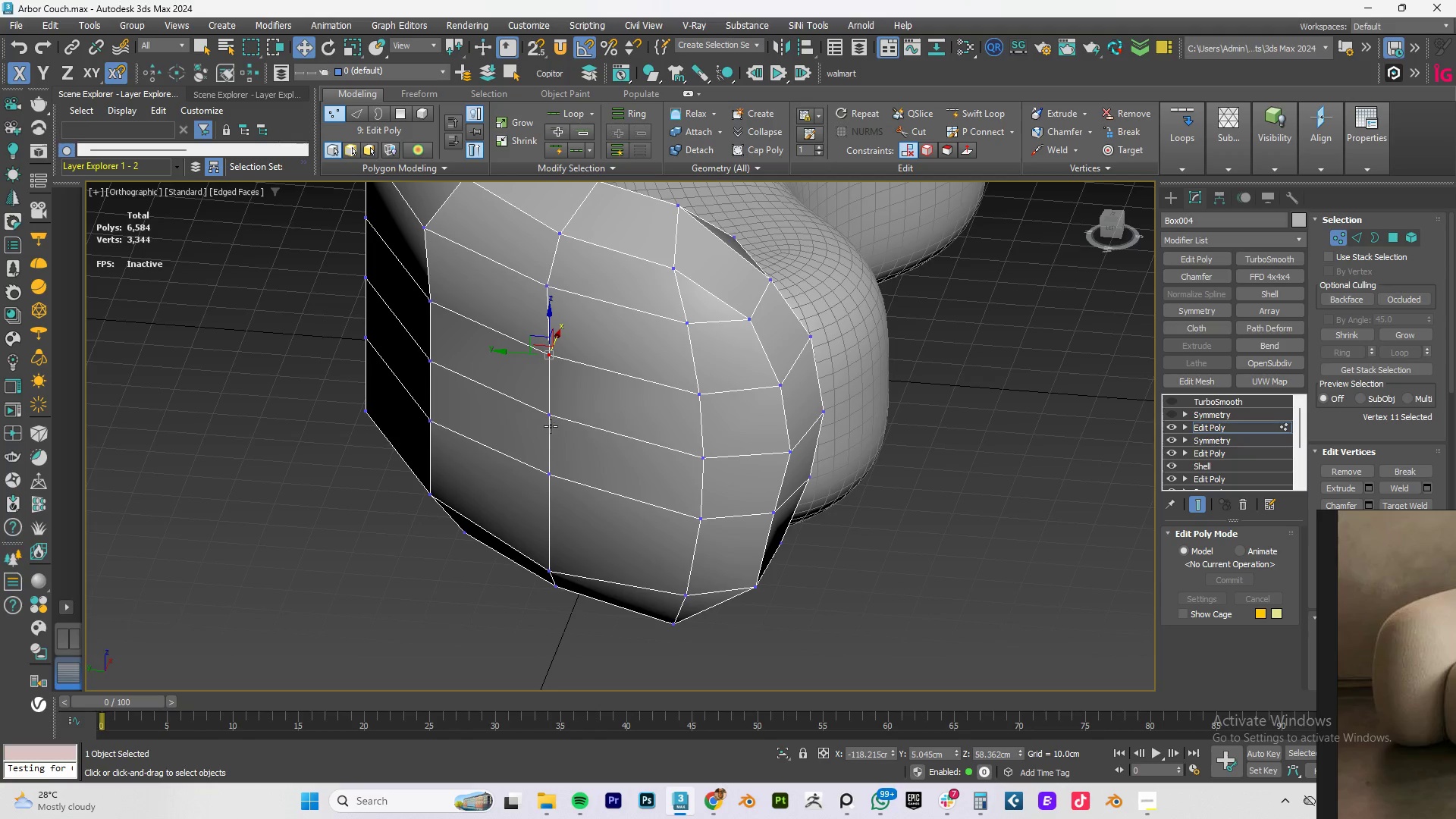 
hold_key(key=ControlLeft, duration=1.05)
left_click([547, 415])
 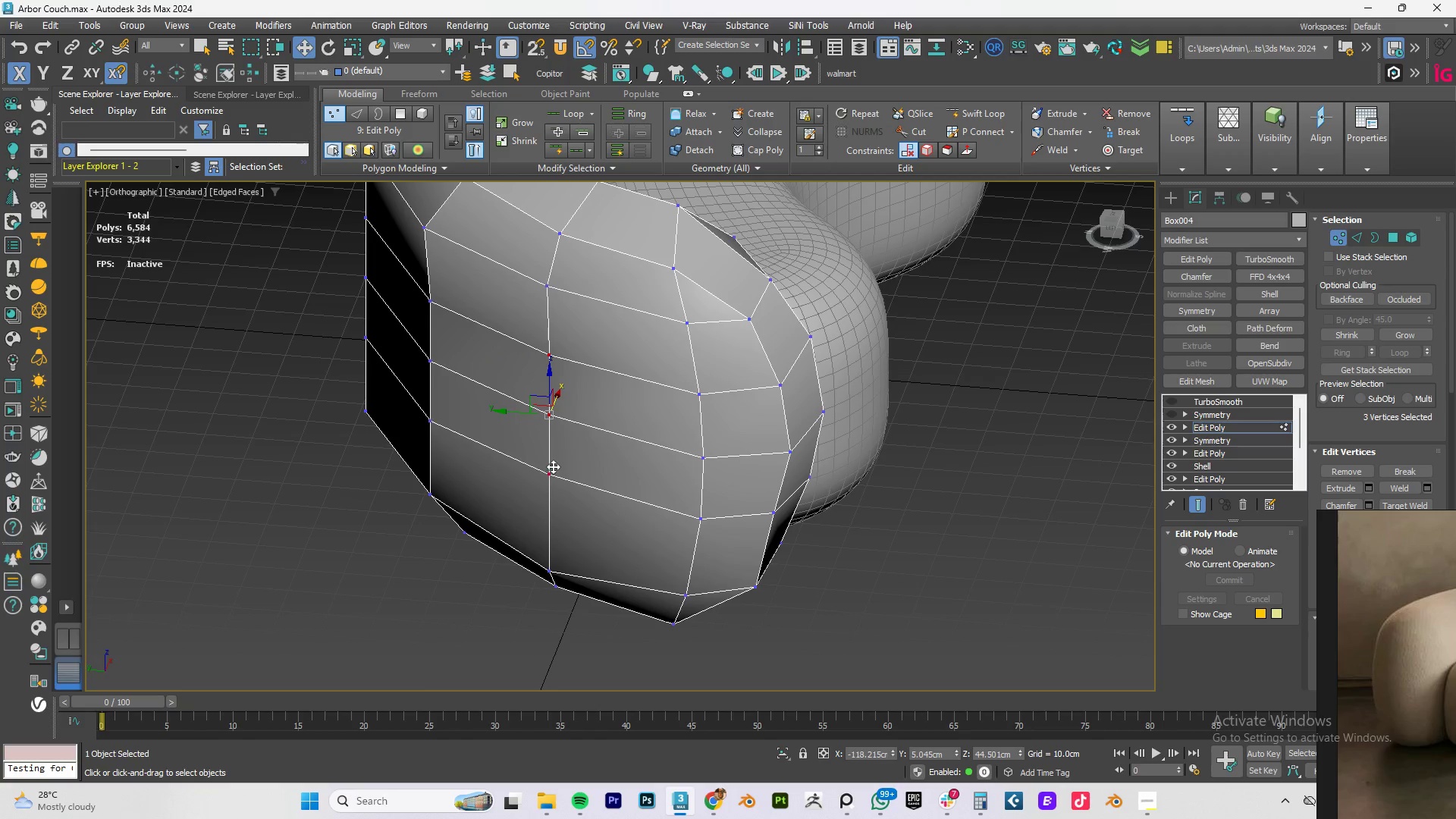 
hold_key(key=AltLeft, duration=0.58)
 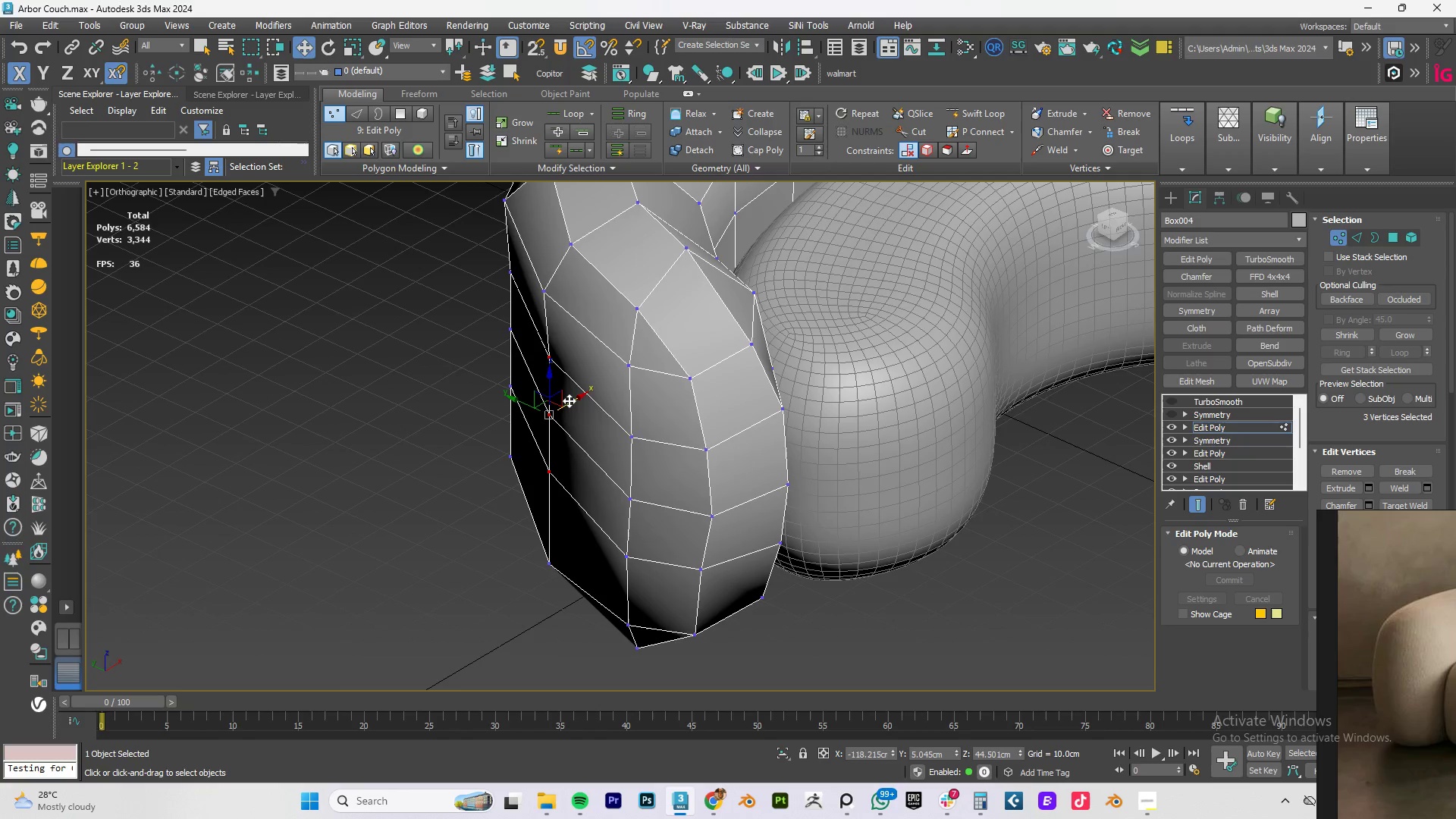 
hold_key(key=AltLeft, duration=14.66)
left_click_drag(start_coordinate=[569, 400], to_coordinate=[555, 405])
 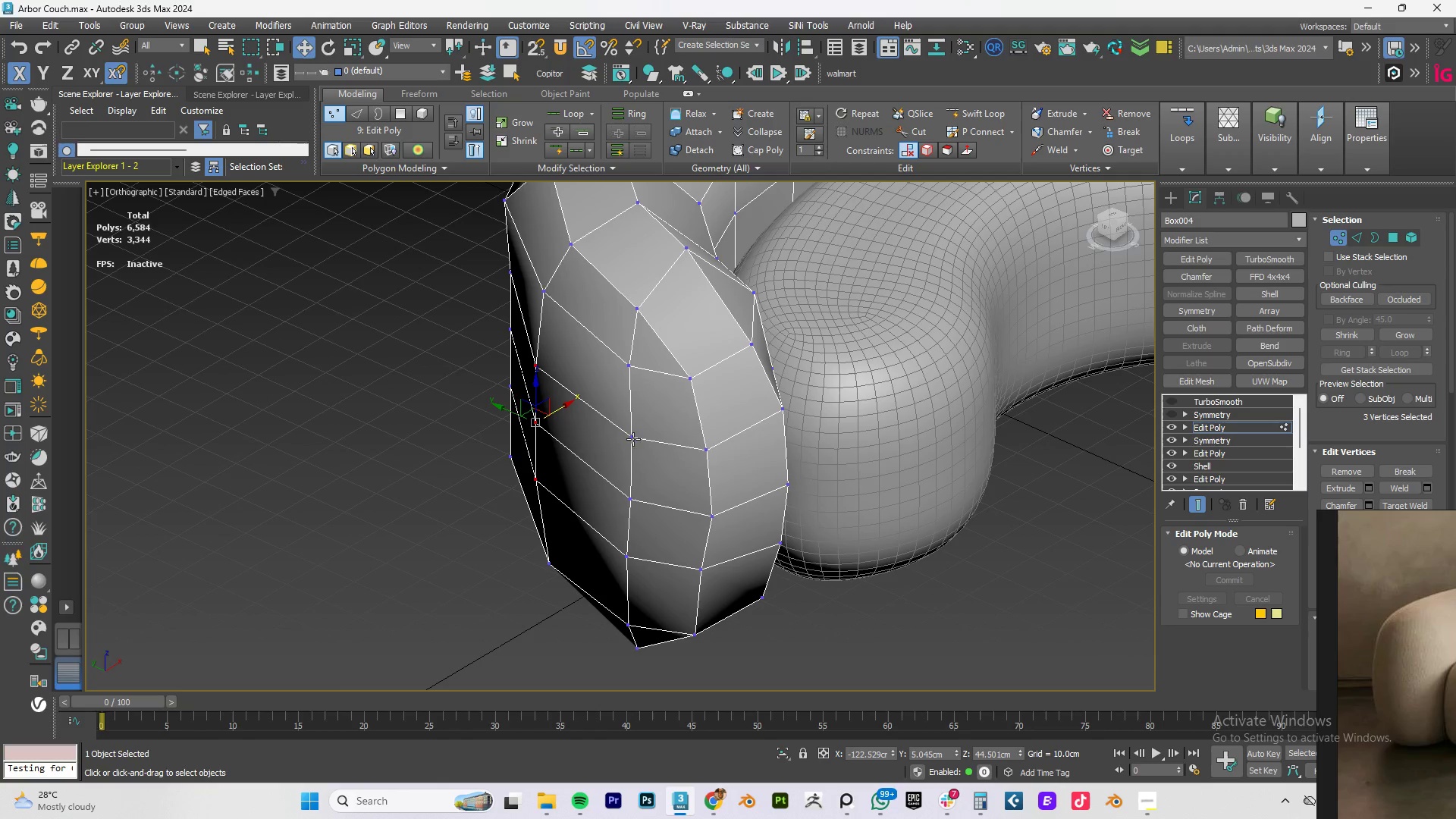 
left_click([633, 436])
 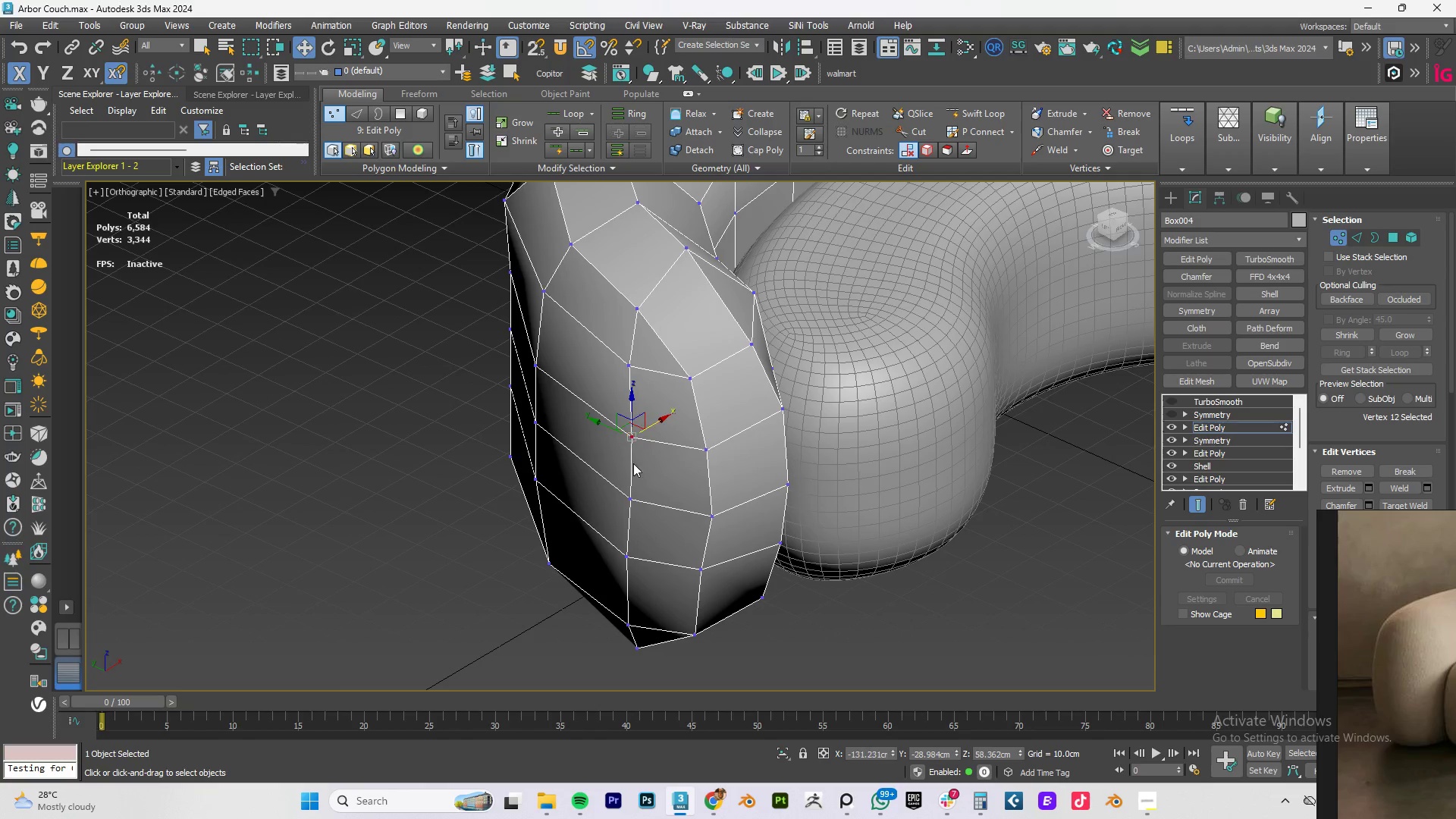 
key(Control+ControlLeft)
 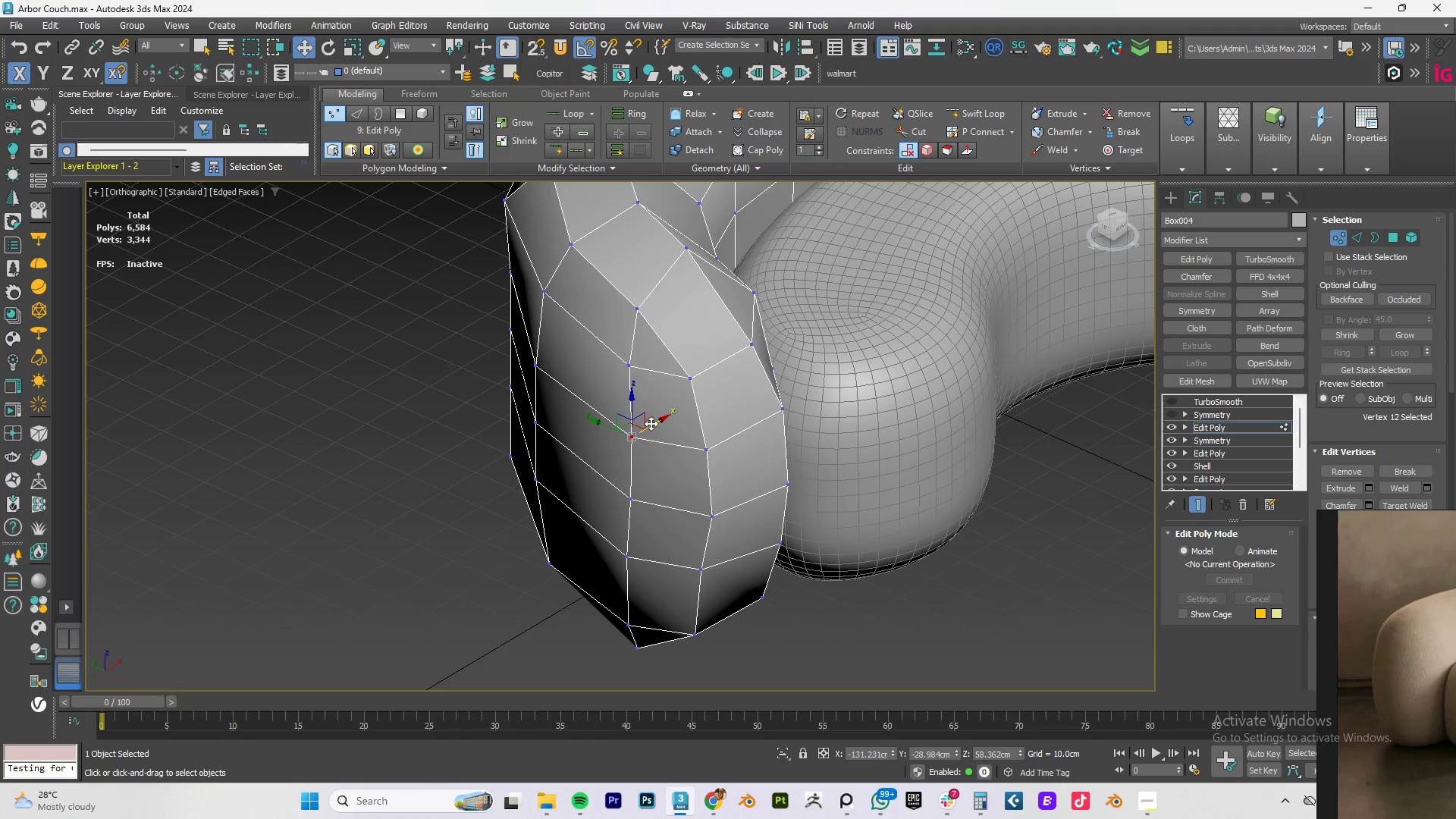 
left_click_drag(start_coordinate=[651, 423], to_coordinate=[645, 425])
 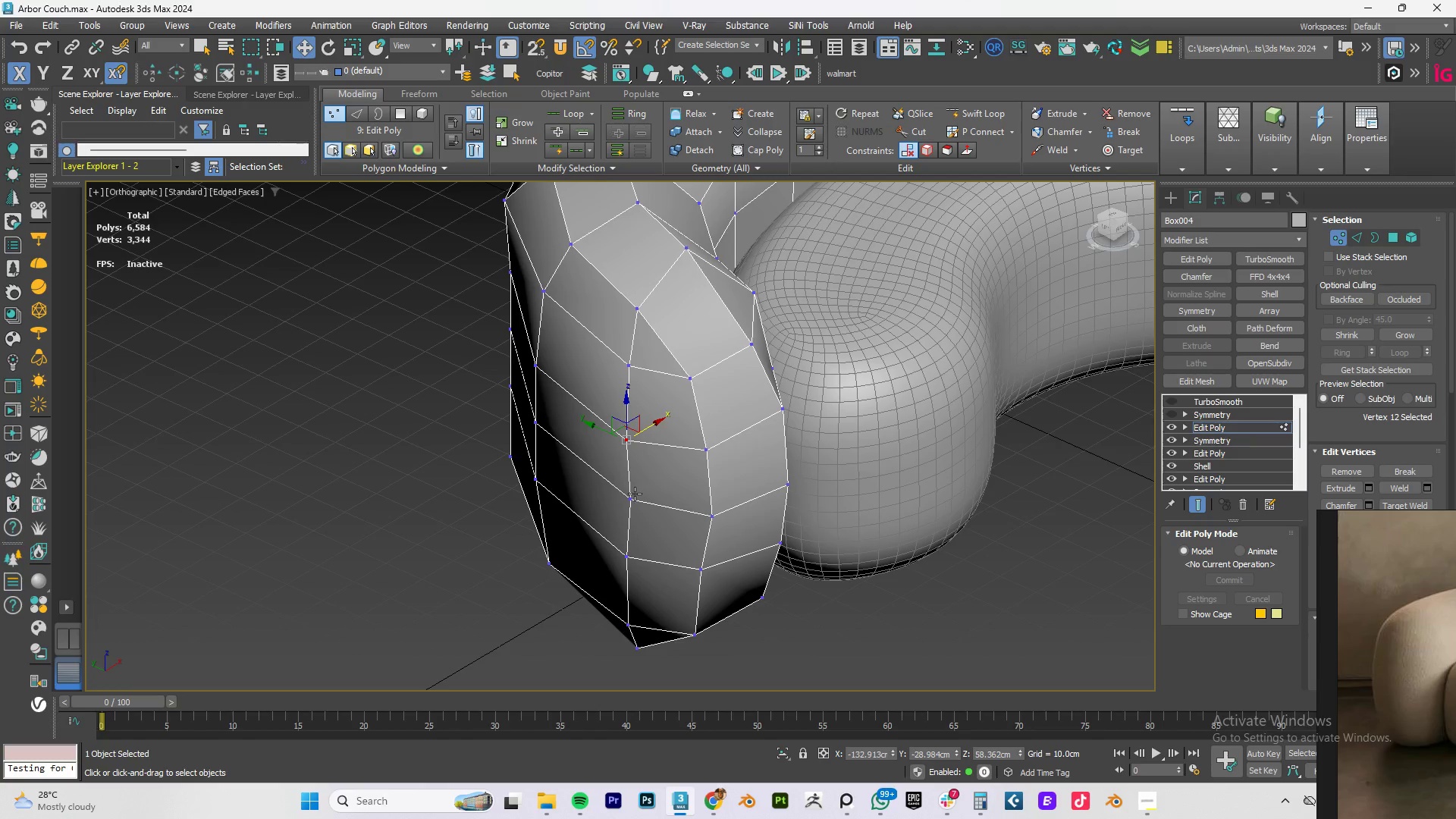 
left_click([630, 497])
 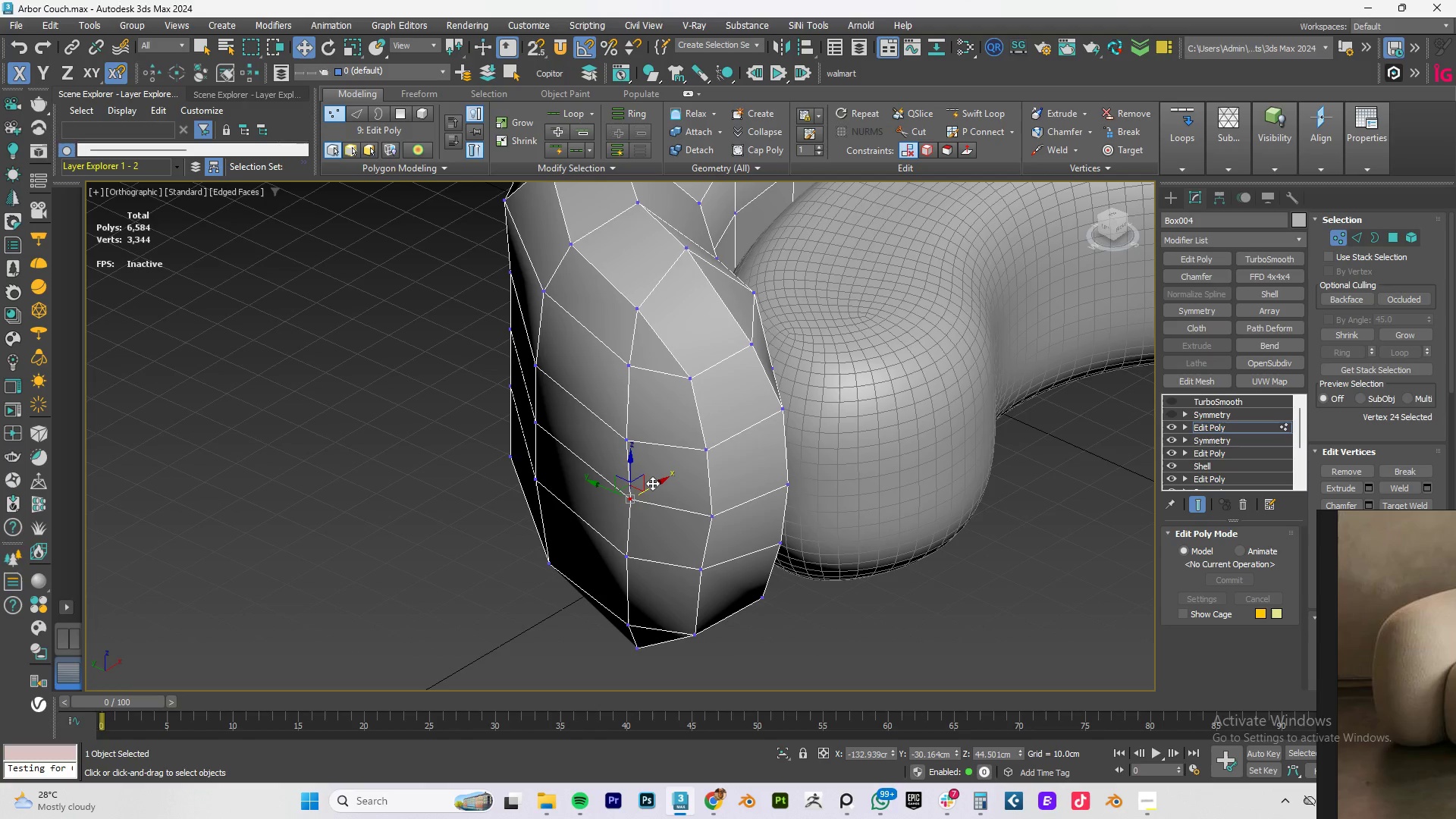 
left_click_drag(start_coordinate=[652, 483], to_coordinate=[643, 492])
 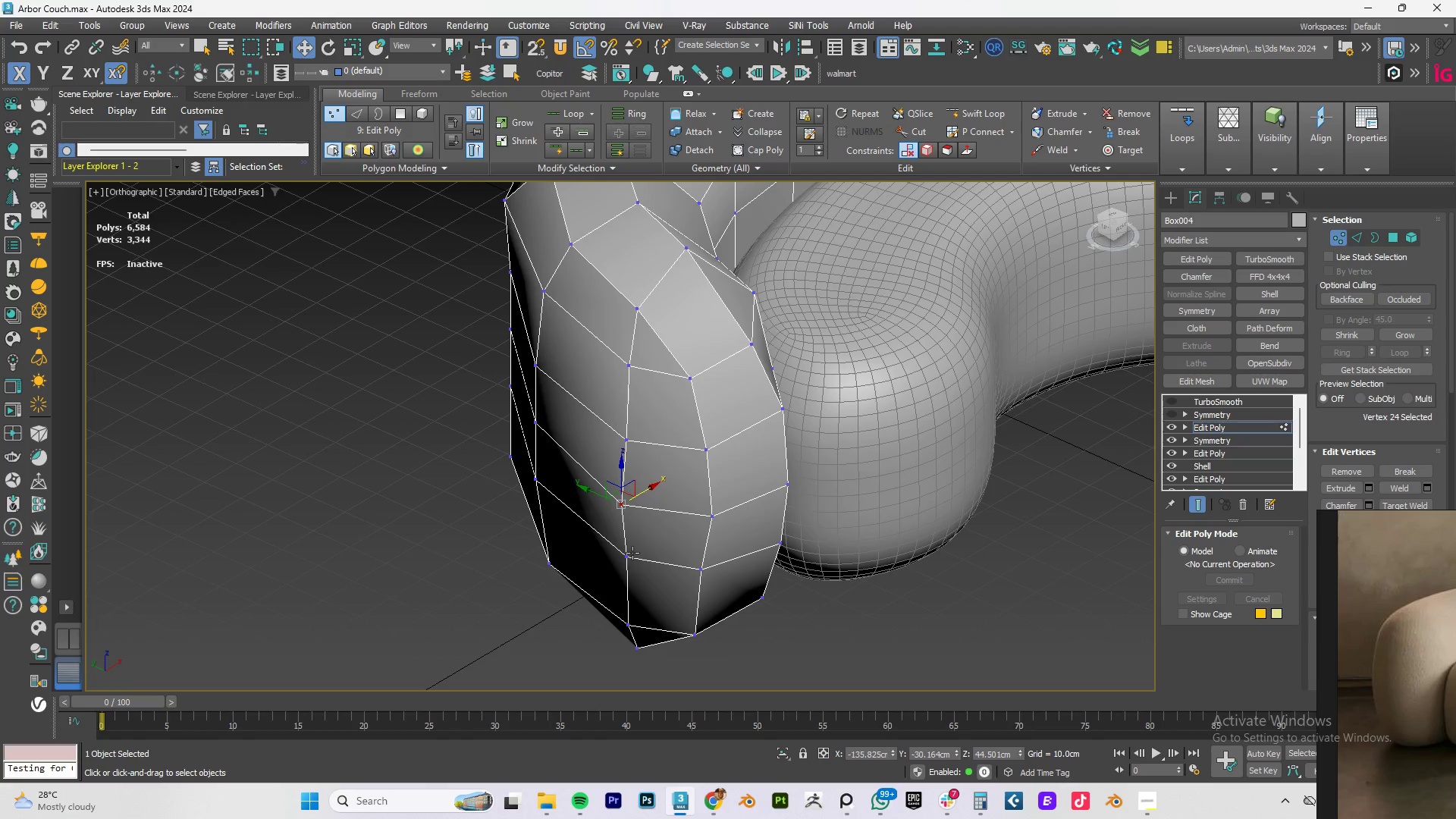 
left_click([630, 554])
 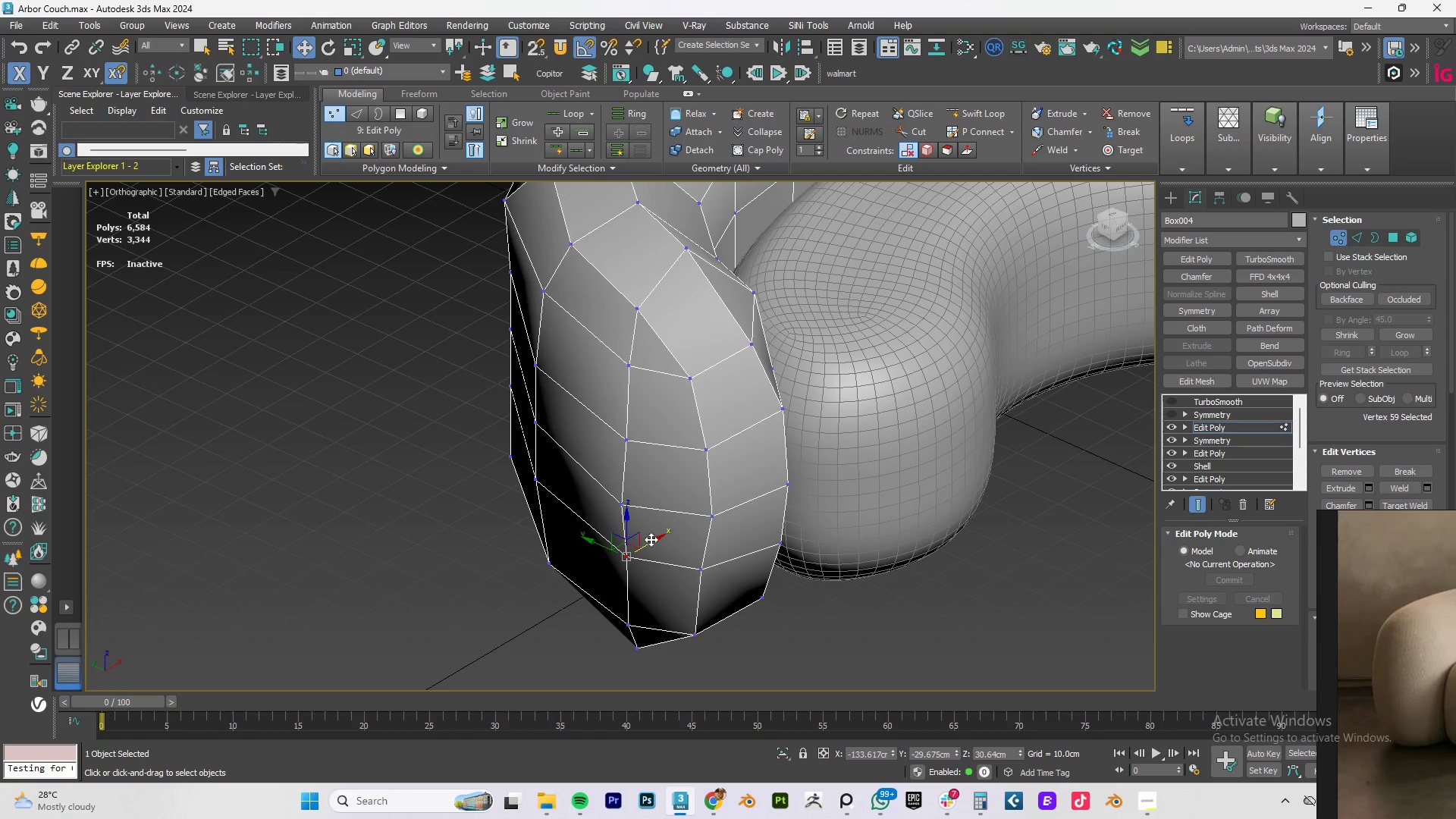 
left_click_drag(start_coordinate=[652, 538], to_coordinate=[645, 548])
 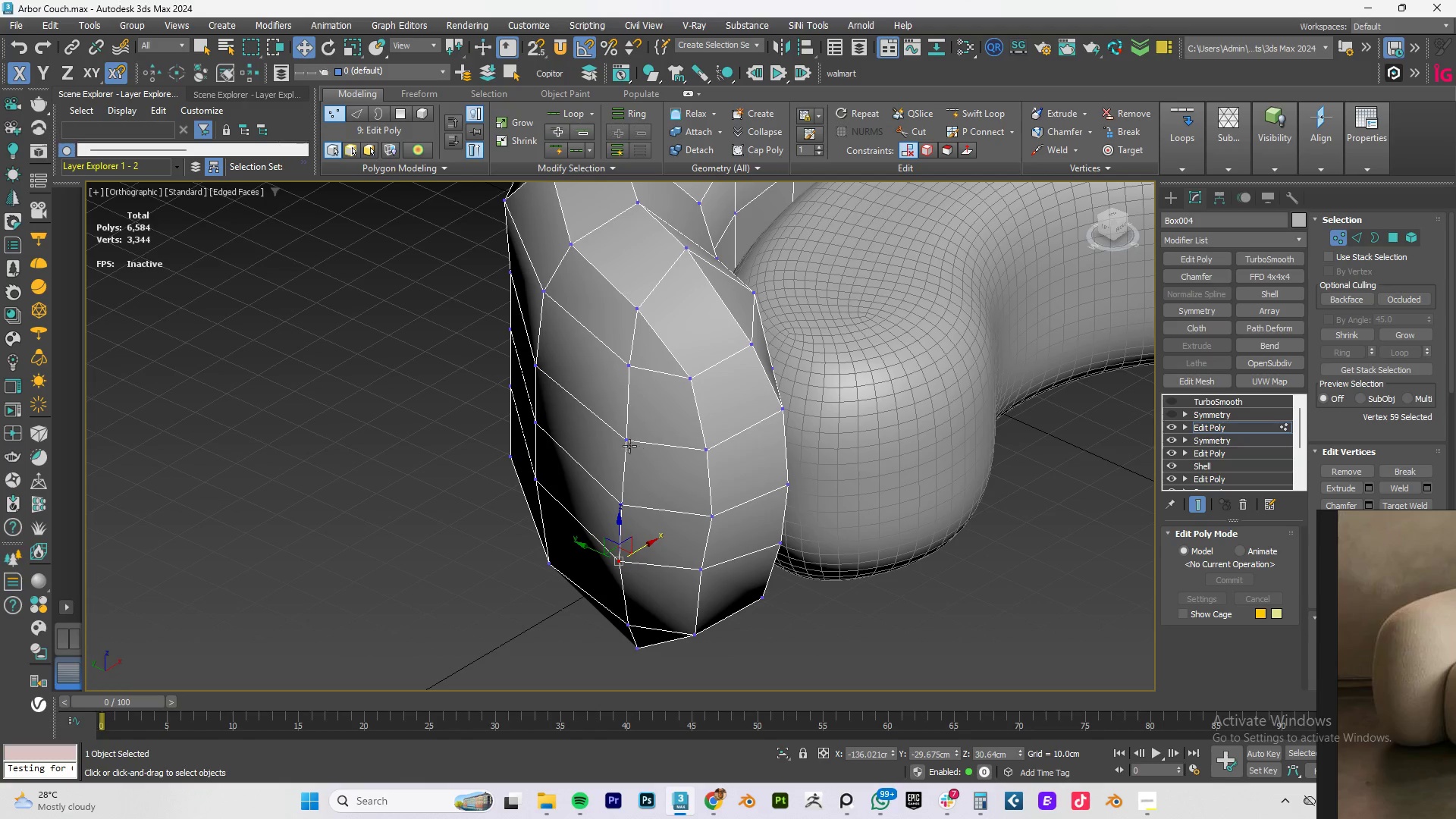 
left_click([625, 439])
 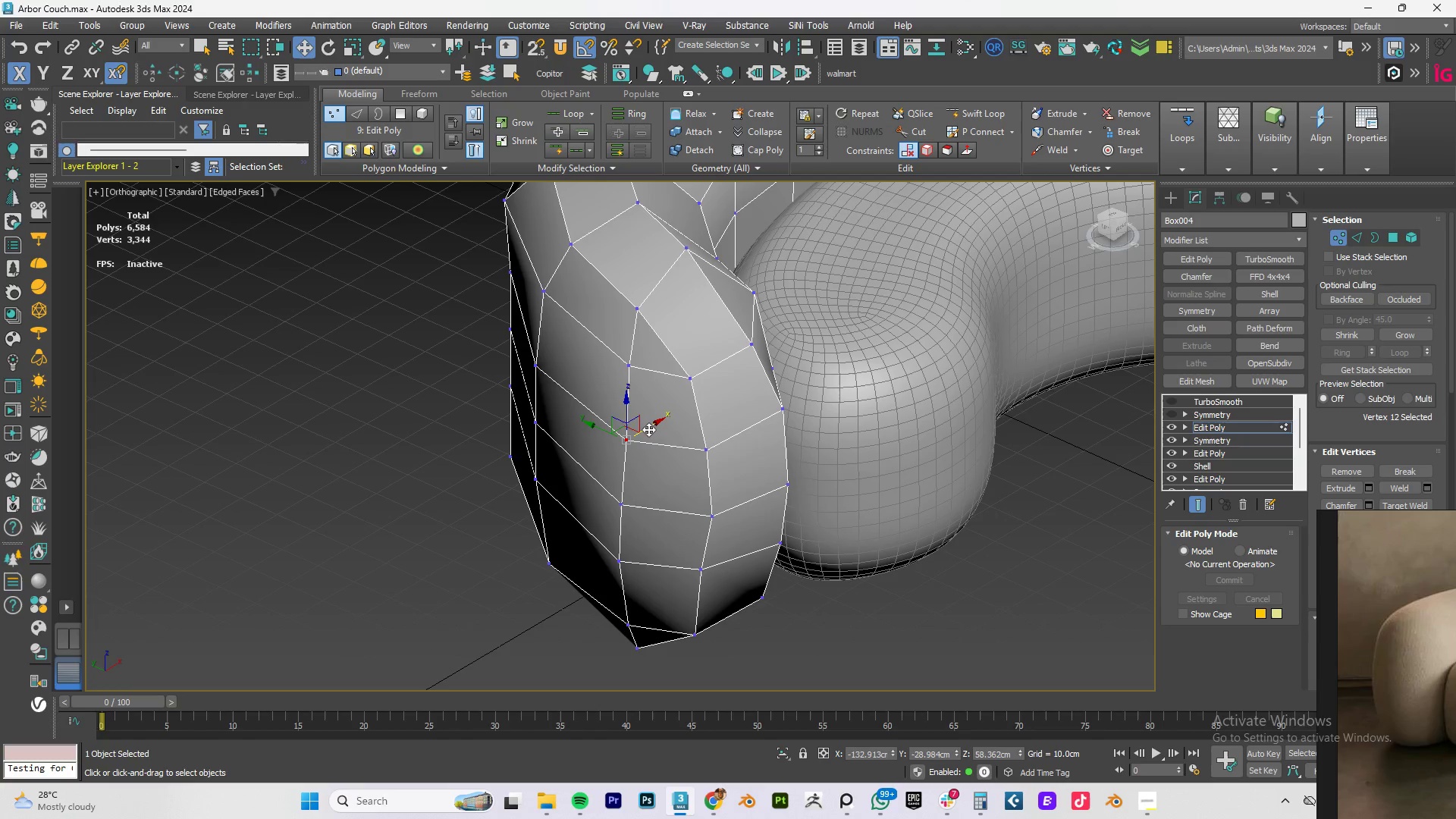 
left_click_drag(start_coordinate=[648, 428], to_coordinate=[644, 429])
 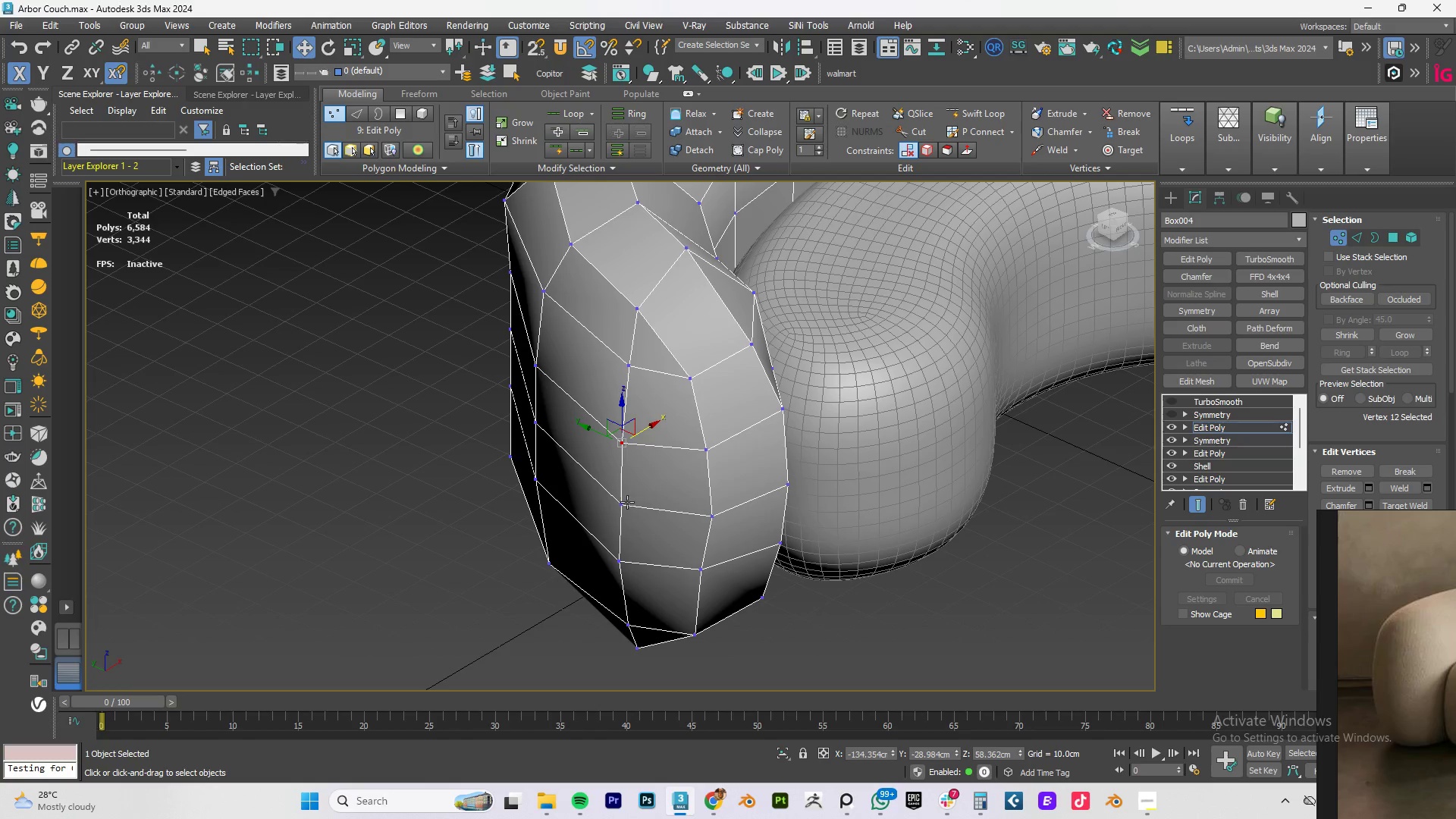 
left_click([627, 502])
 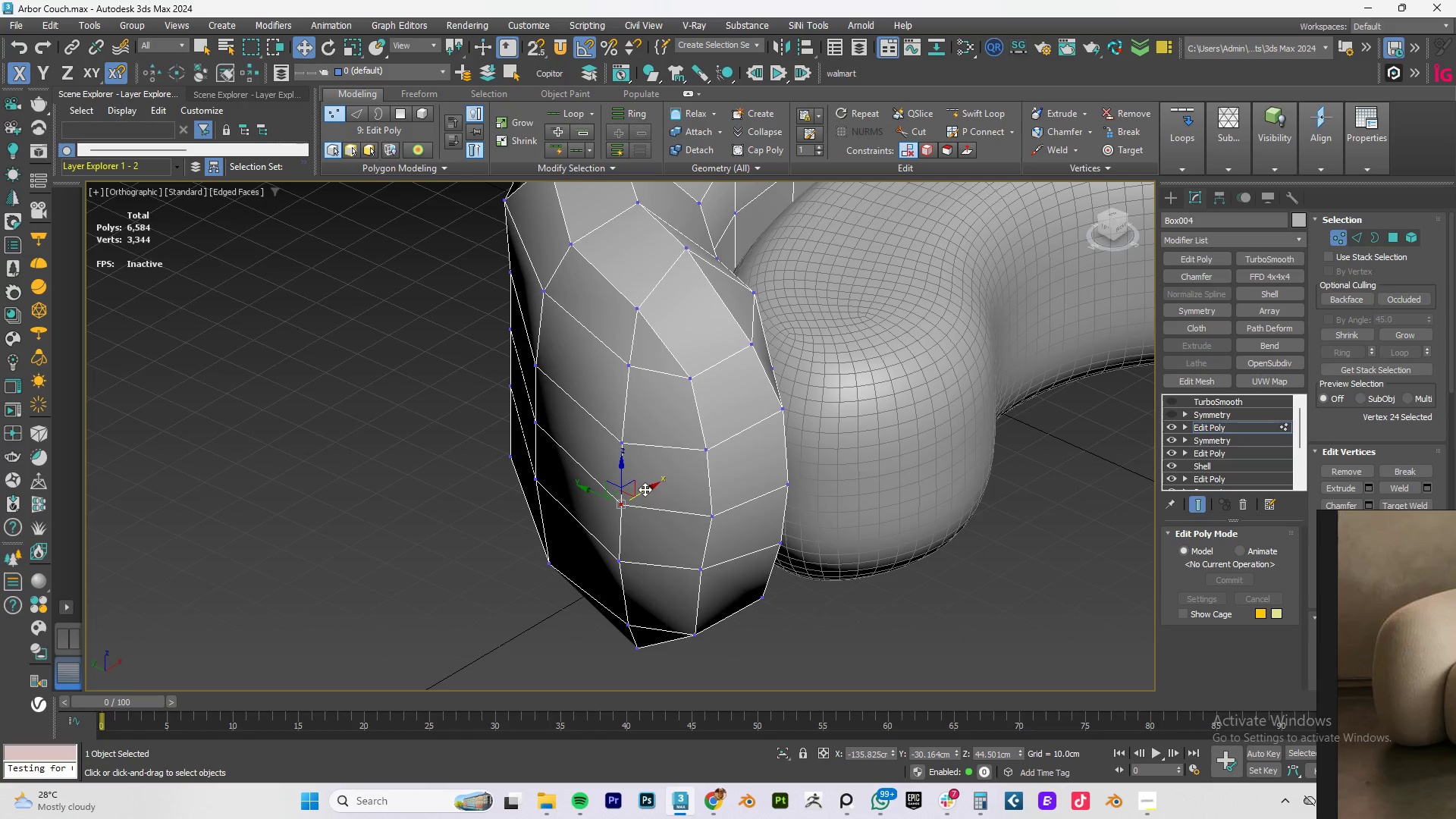 
left_click_drag(start_coordinate=[645, 489], to_coordinate=[642, 492])
 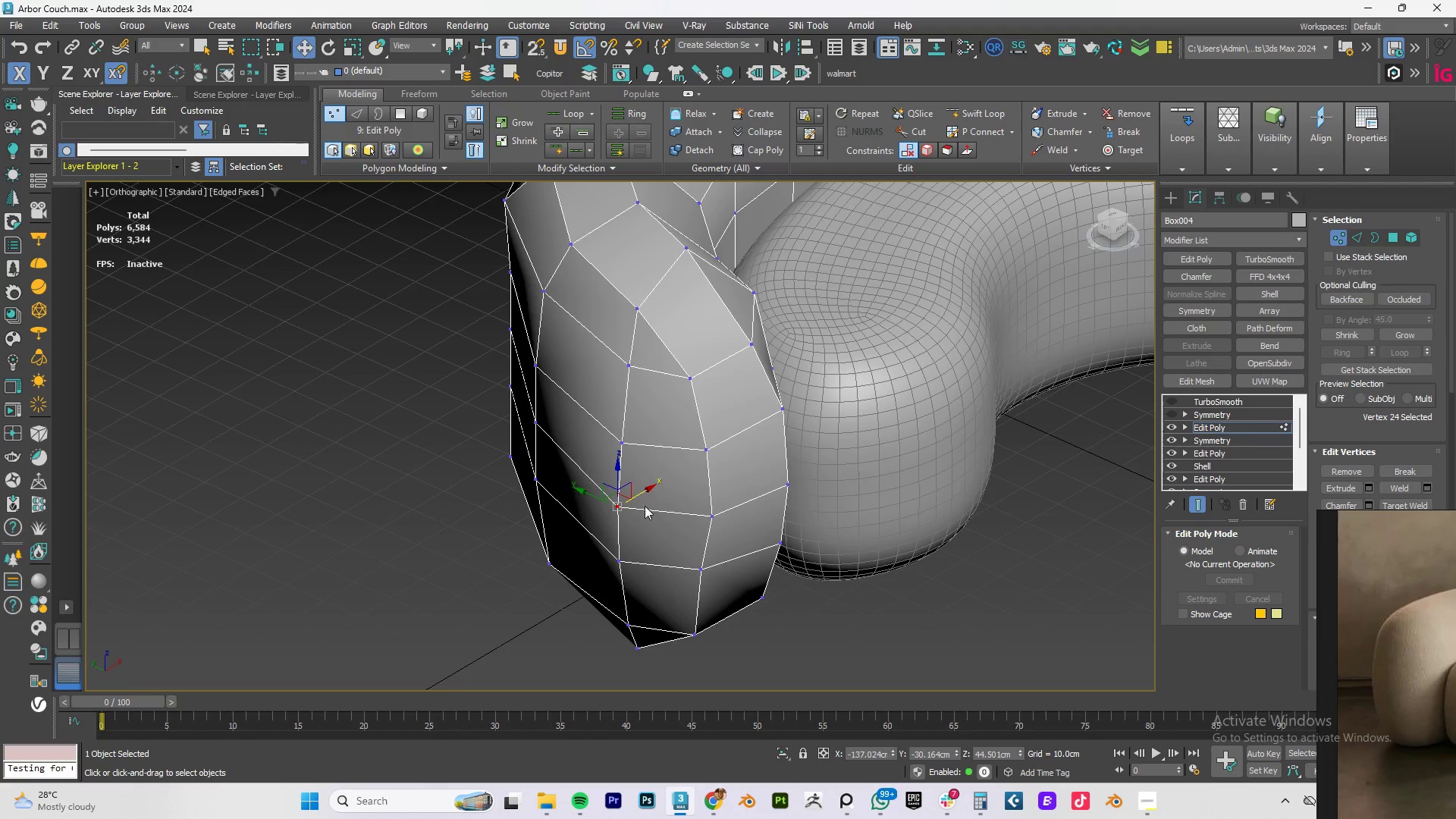 
hold_key(key=AltLeft, duration=1.52)
 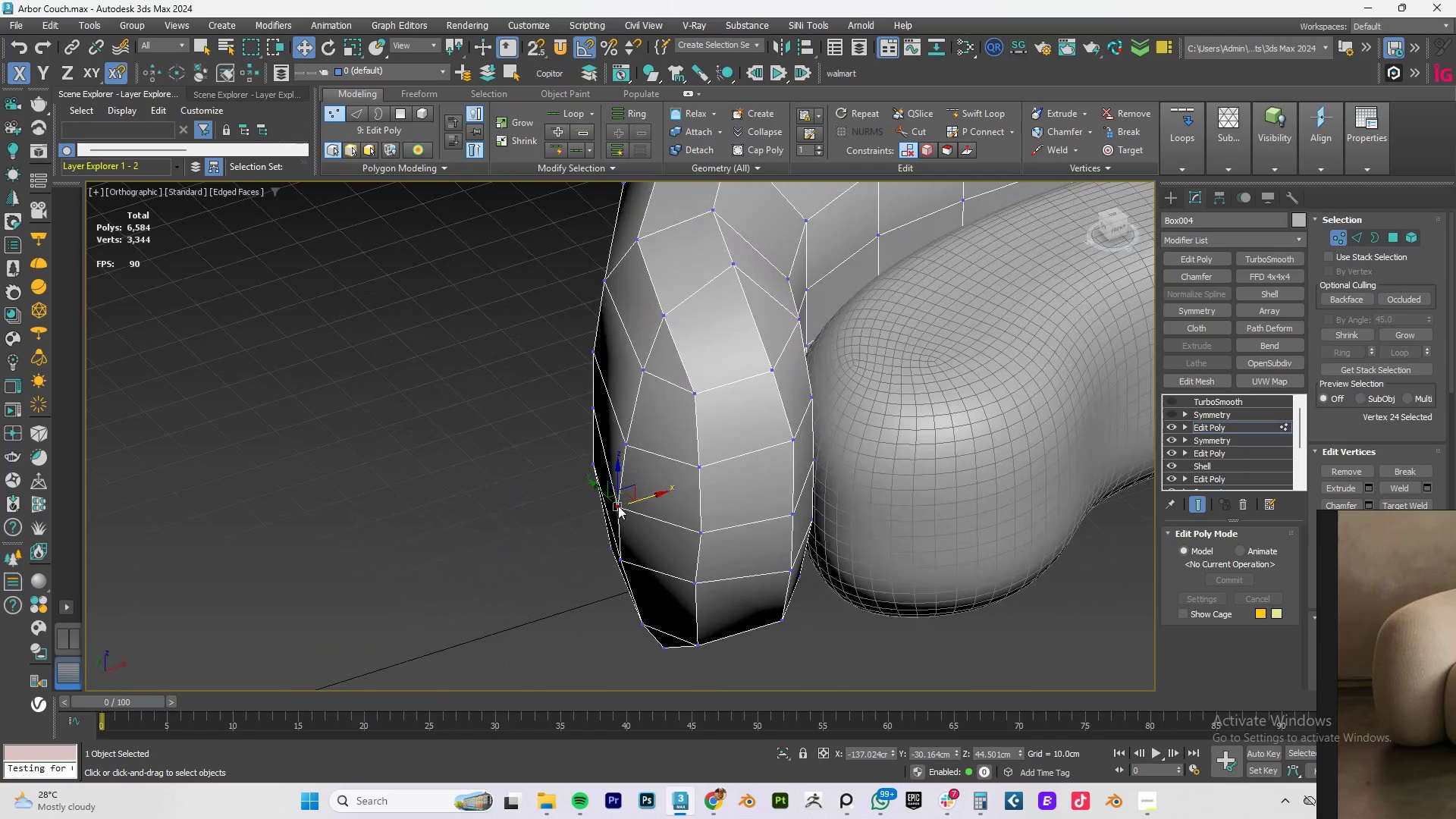 
key(Alt+AltLeft)
 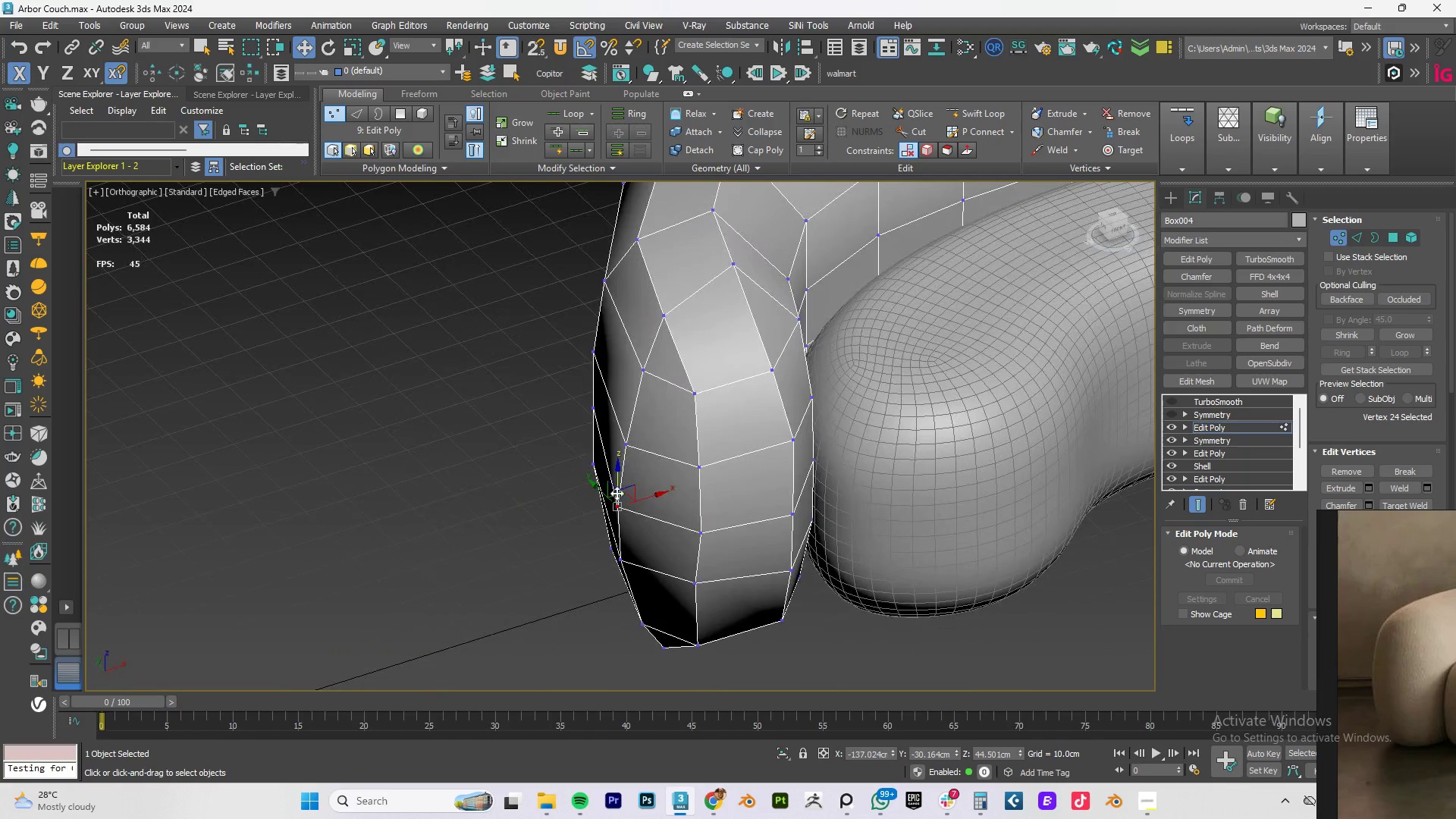 
key(Alt+AltLeft)
 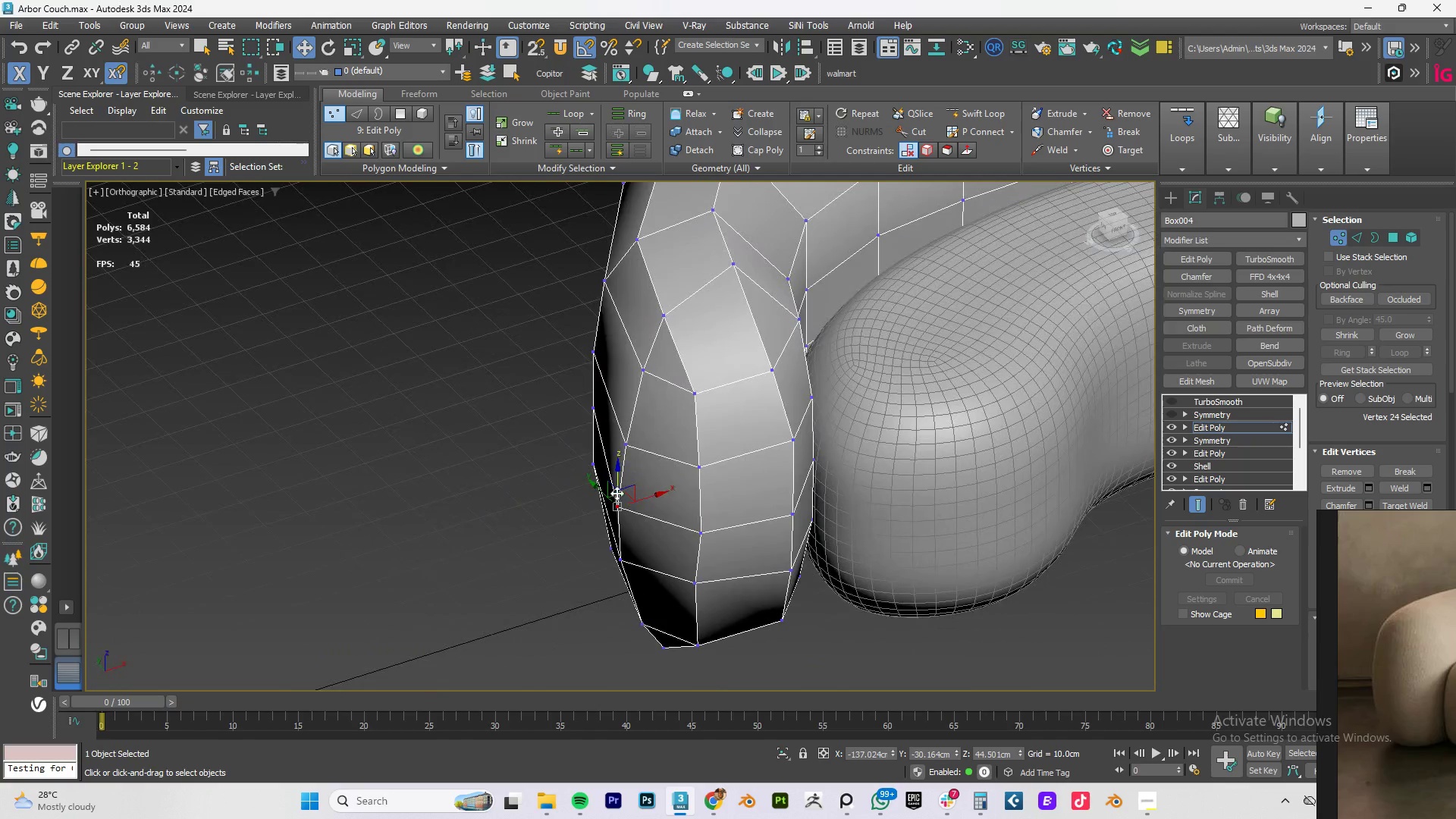 
key(Alt+AltLeft)
 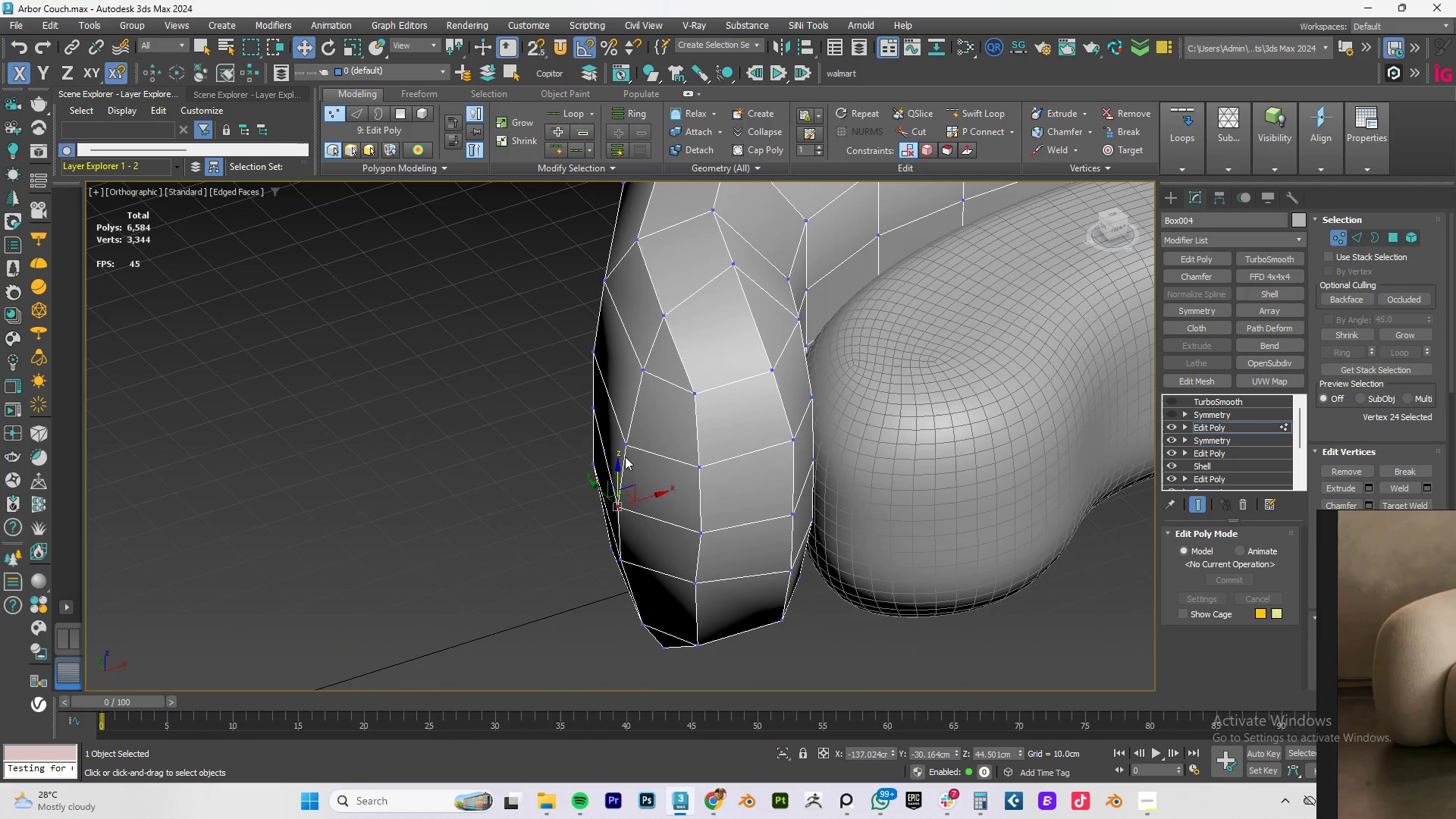 
key(Alt+AltLeft)
 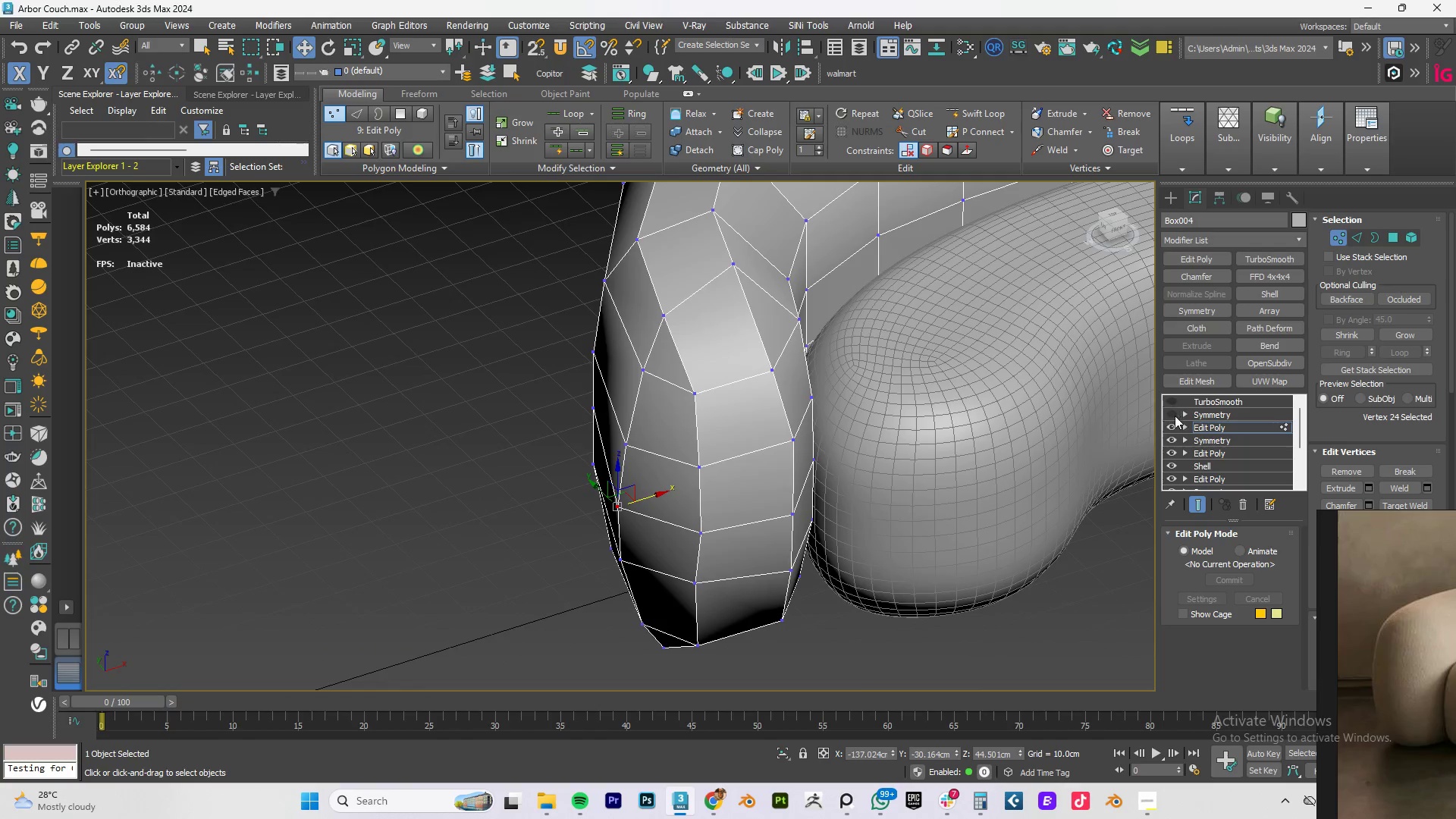 
left_click([1170, 398])
 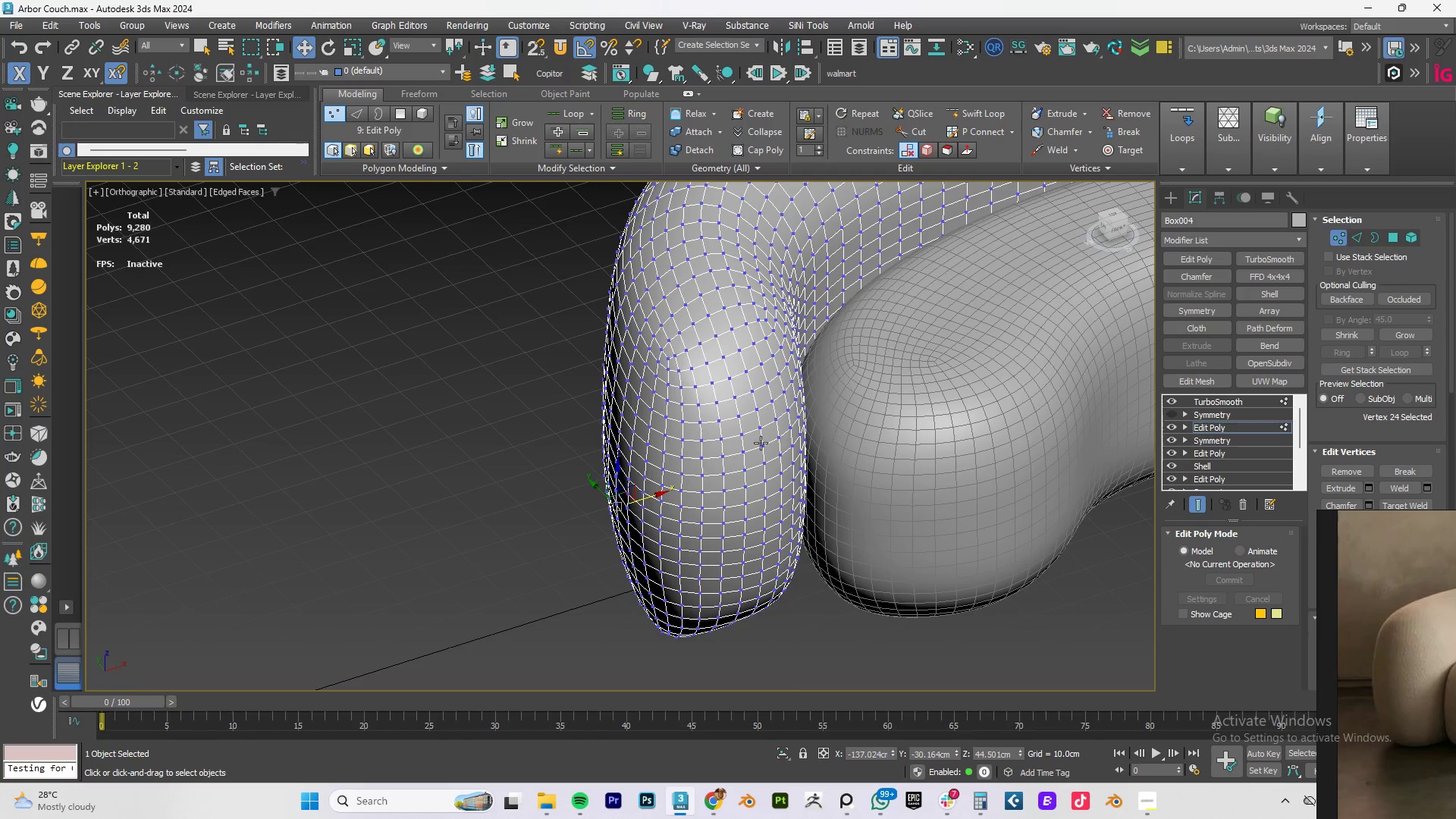 
hold_key(key=AltLeft, duration=0.73)
 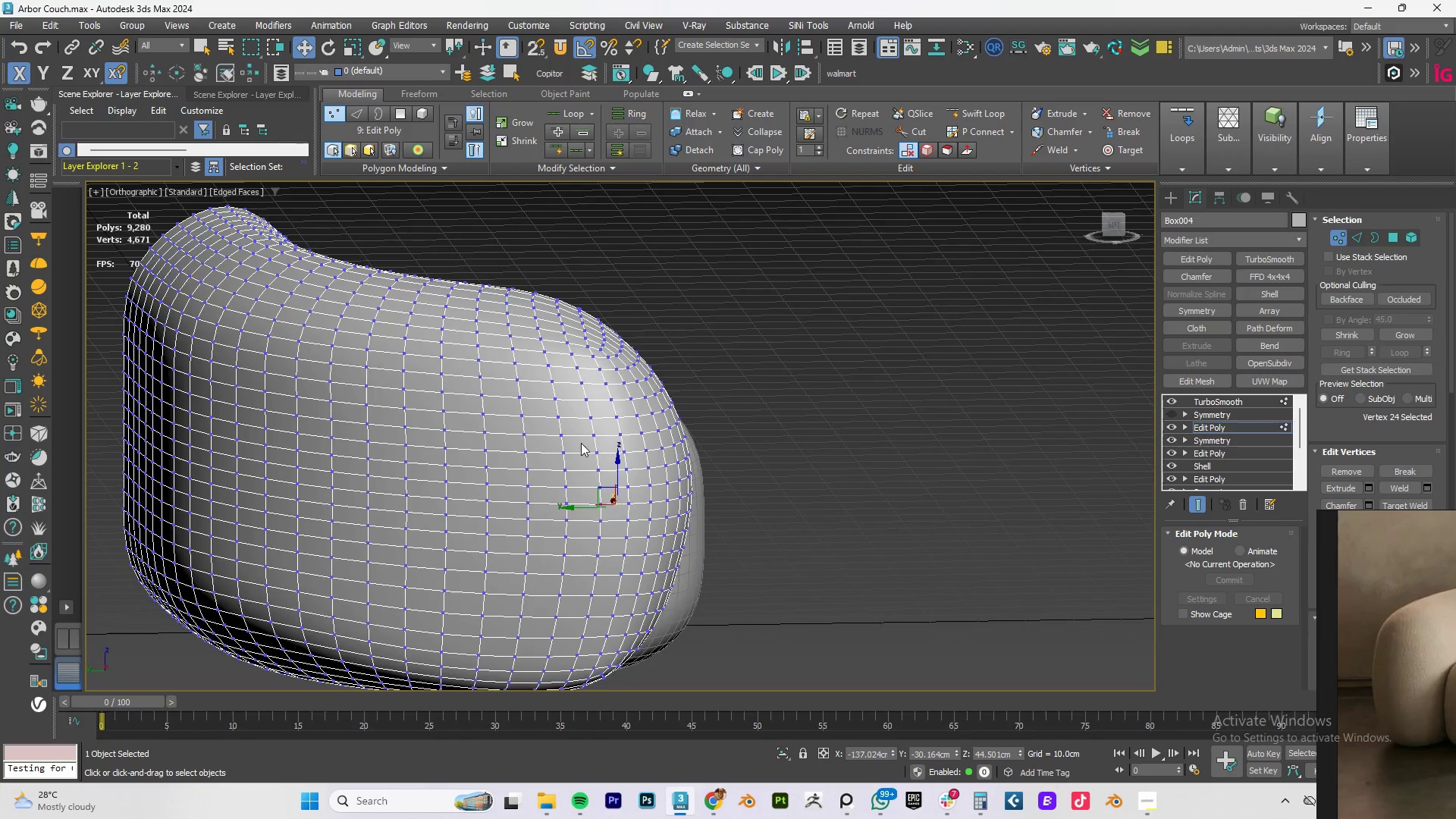 
hold_key(key=AltLeft, duration=1.5)
 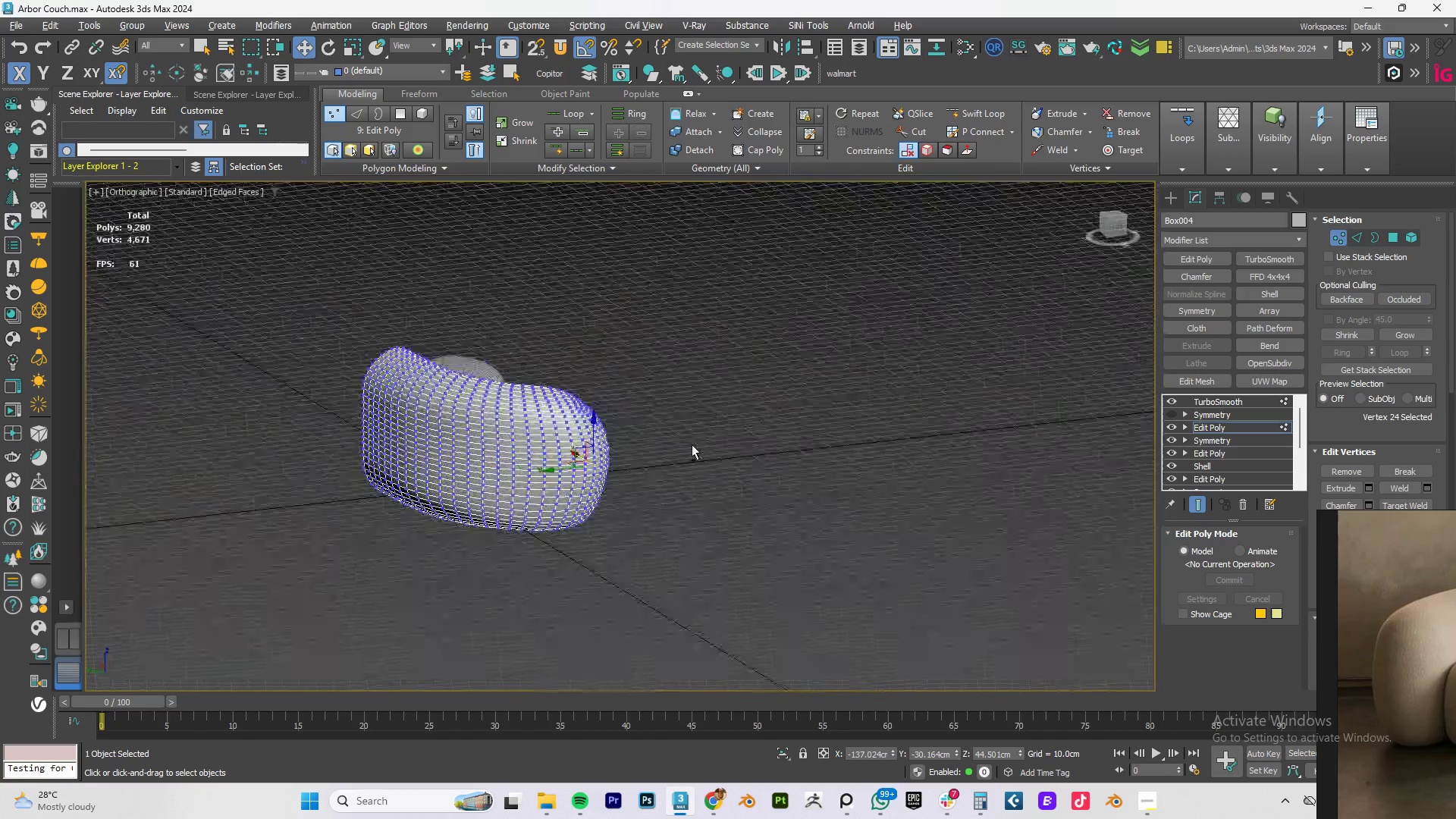 
scroll: coordinate [580, 443], scroll_direction: down, amount: 3.0
 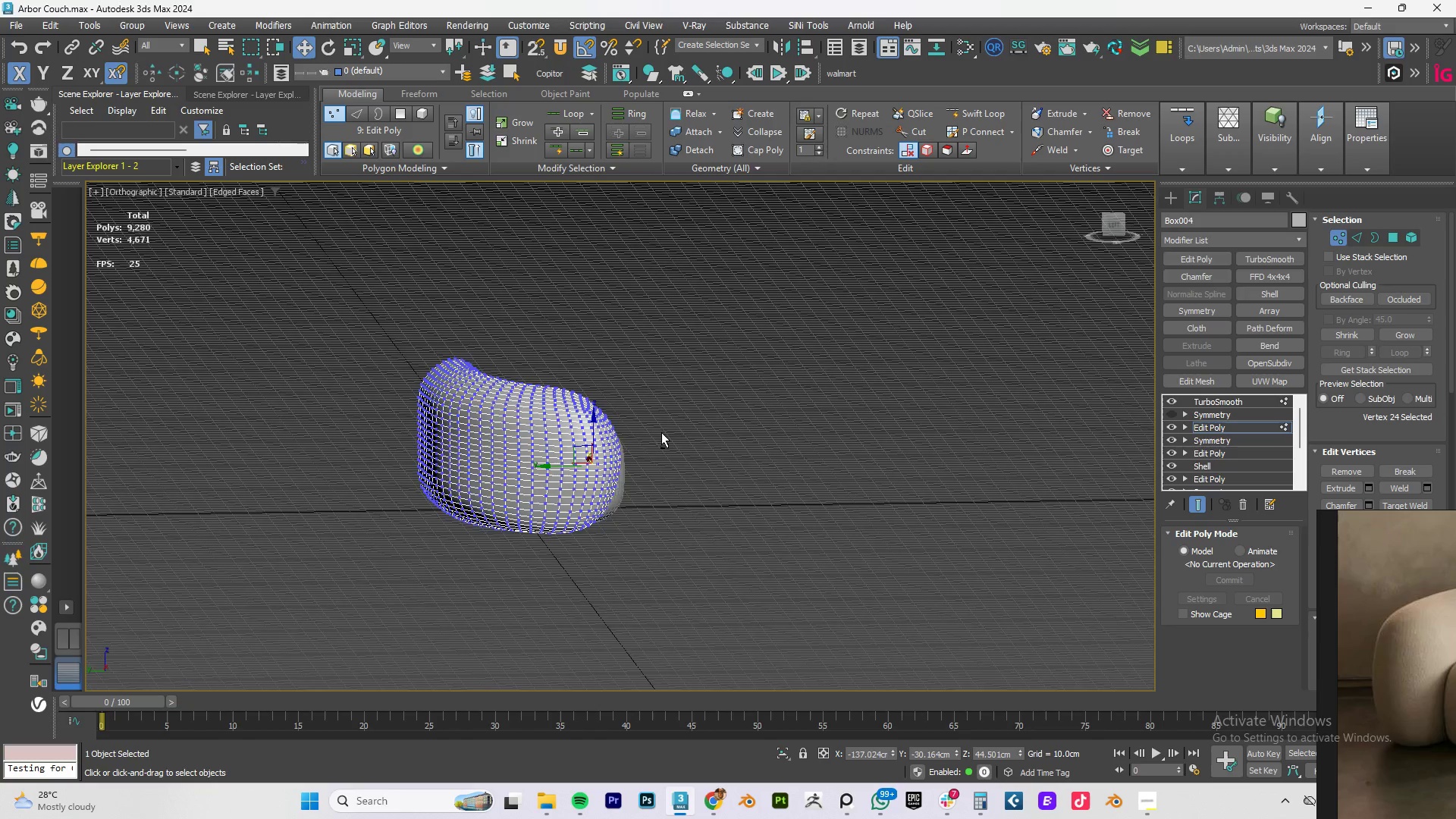 
hold_key(key=AltLeft, duration=1.52)
 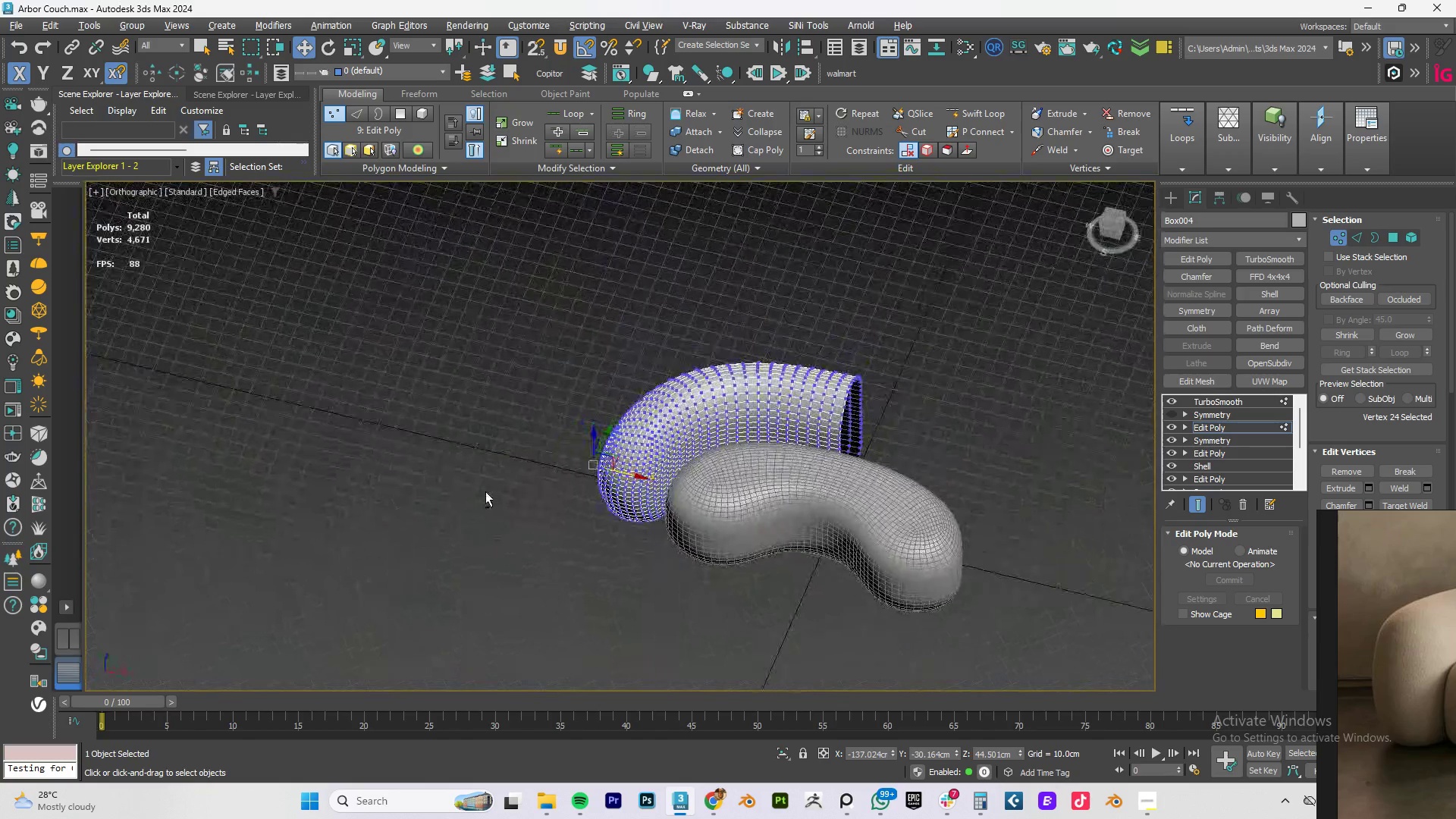 
hold_key(key=AltLeft, duration=1.52)
 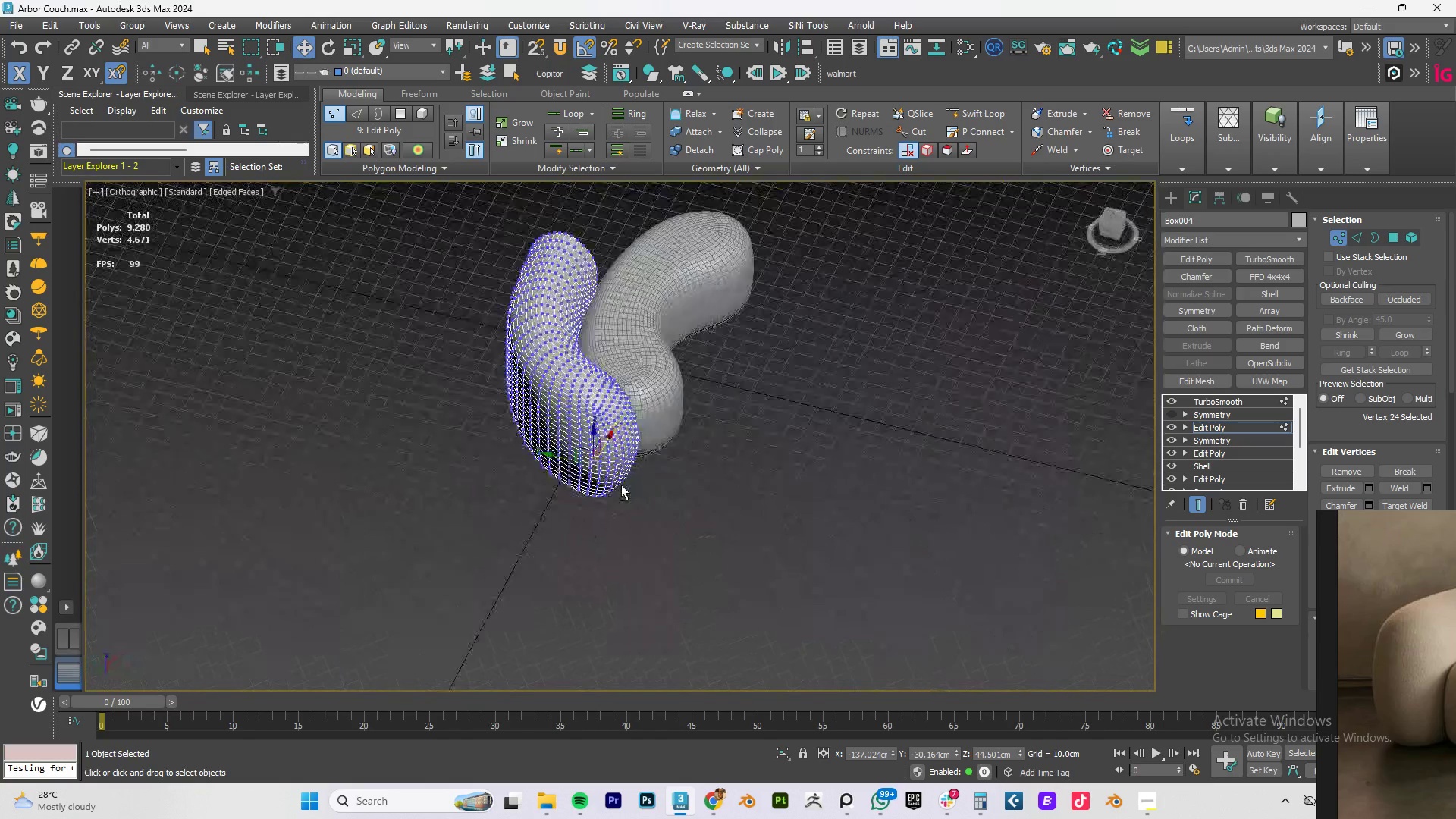 
hold_key(key=AltLeft, duration=1.51)
 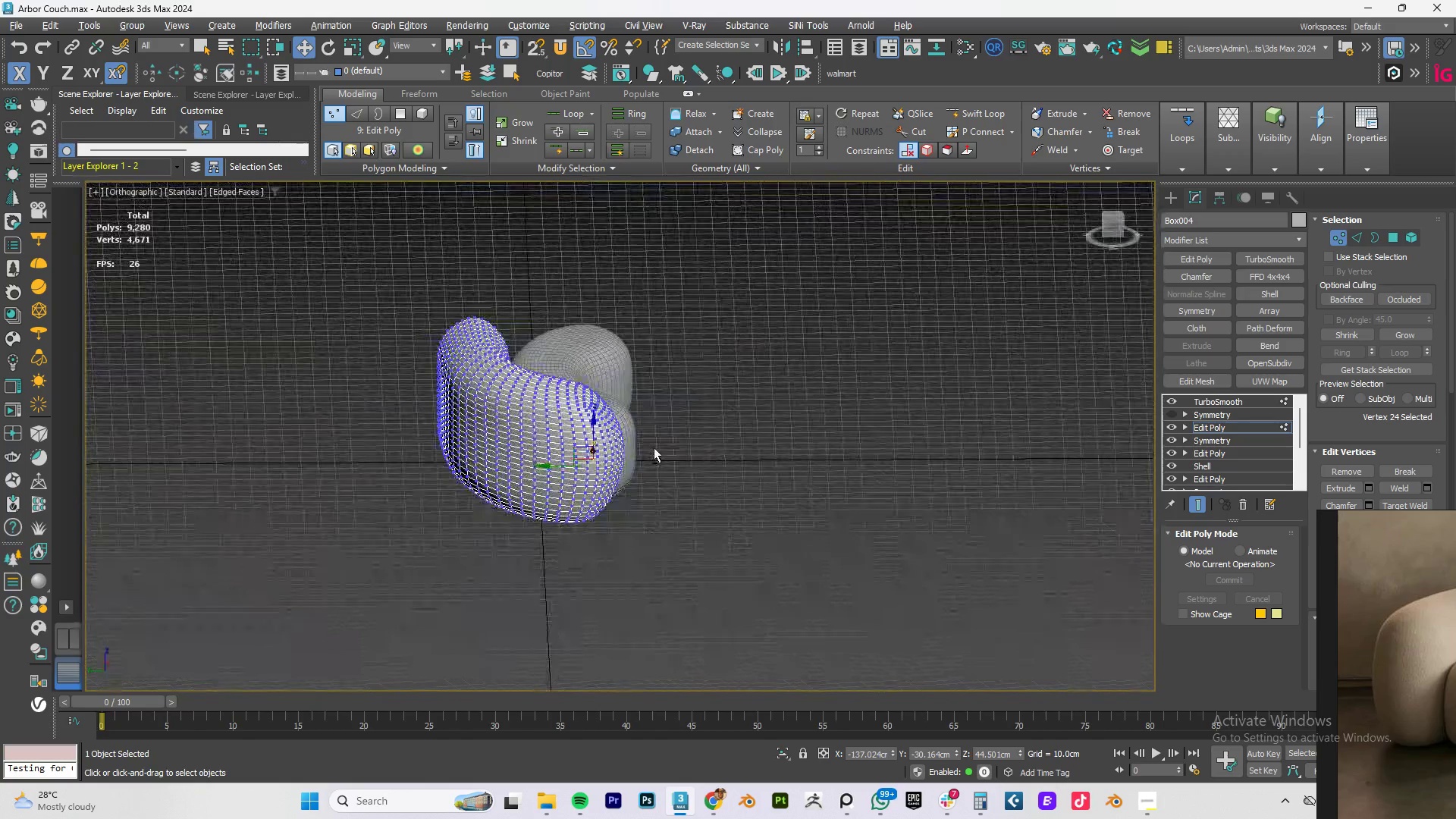 
hold_key(key=AltLeft, duration=0.55)
 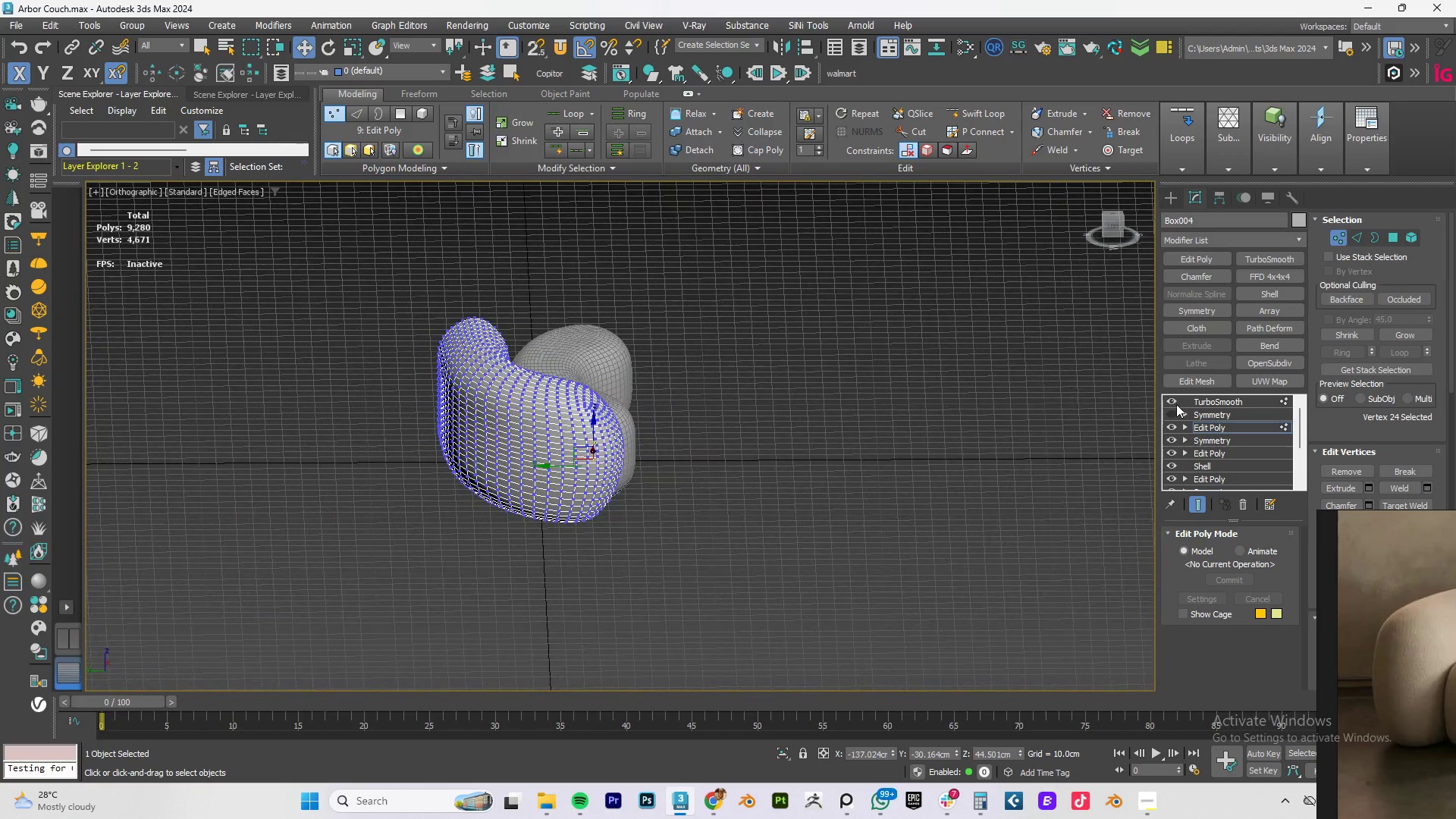 
left_click([1175, 403])
 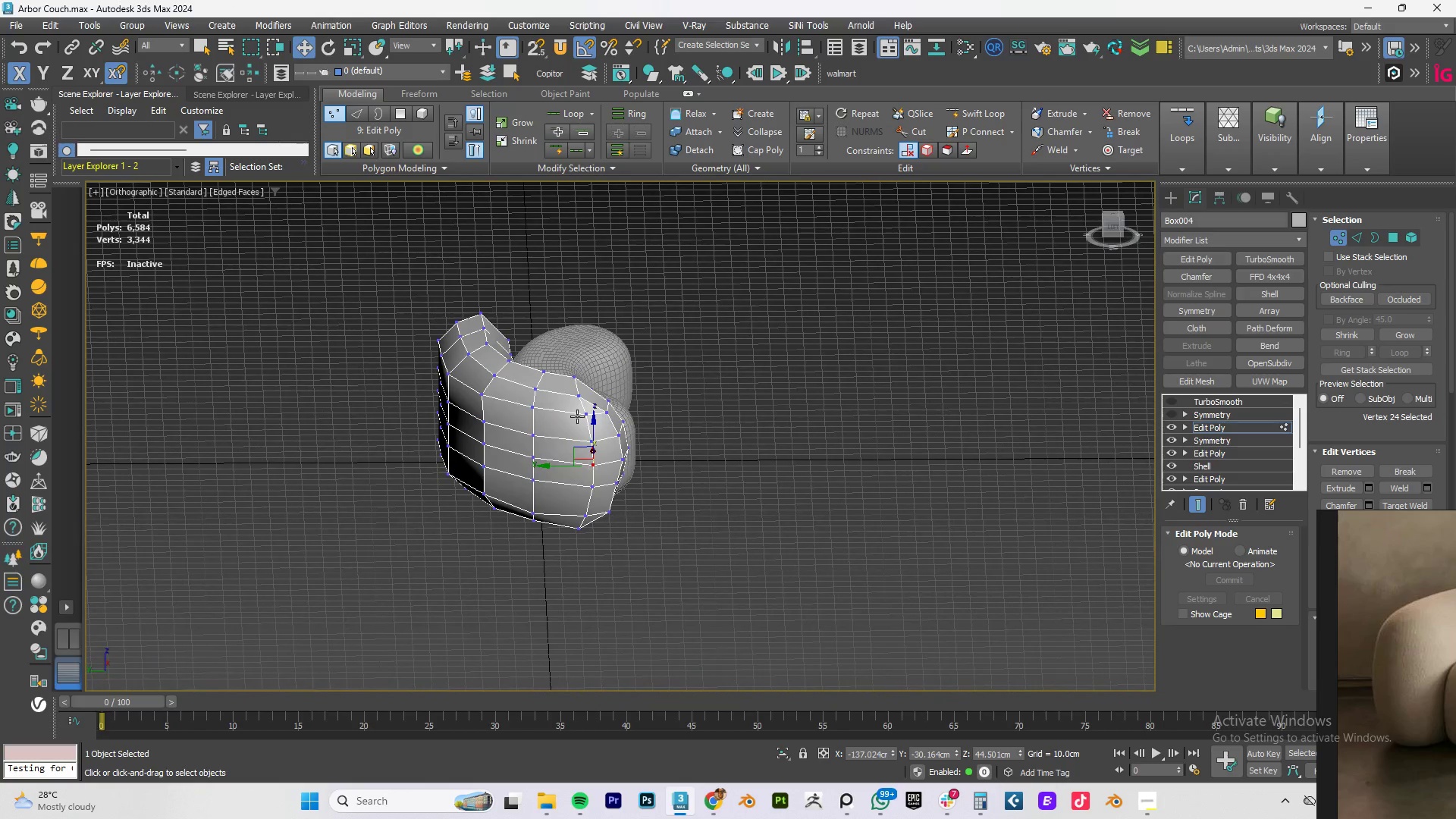 
hold_key(key=AltLeft, duration=0.7)
 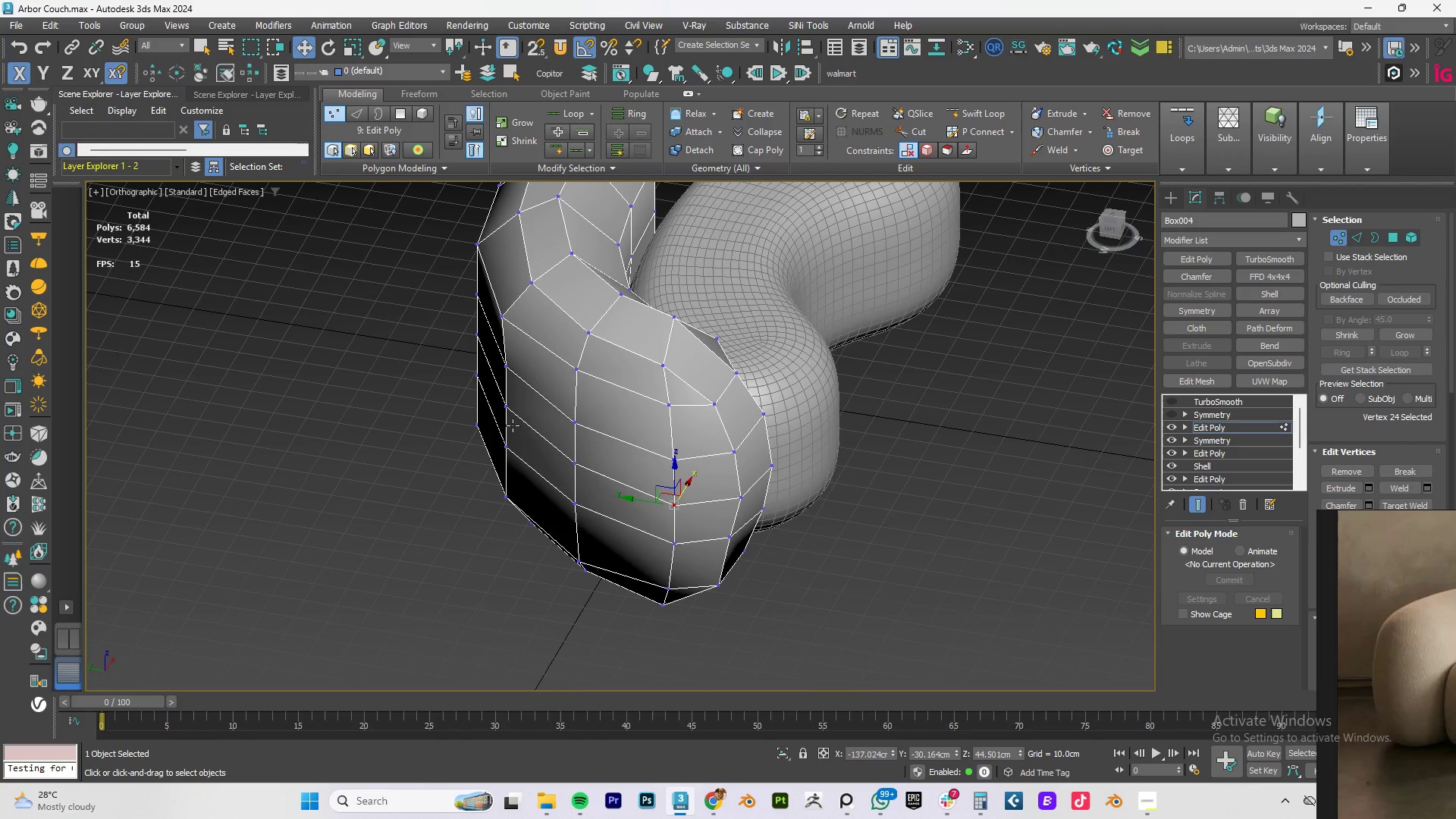 
hold_key(key=AltLeft, duration=4.91)
scroll: coordinate [551, 396], scroll_direction: up, amount: 3.0
 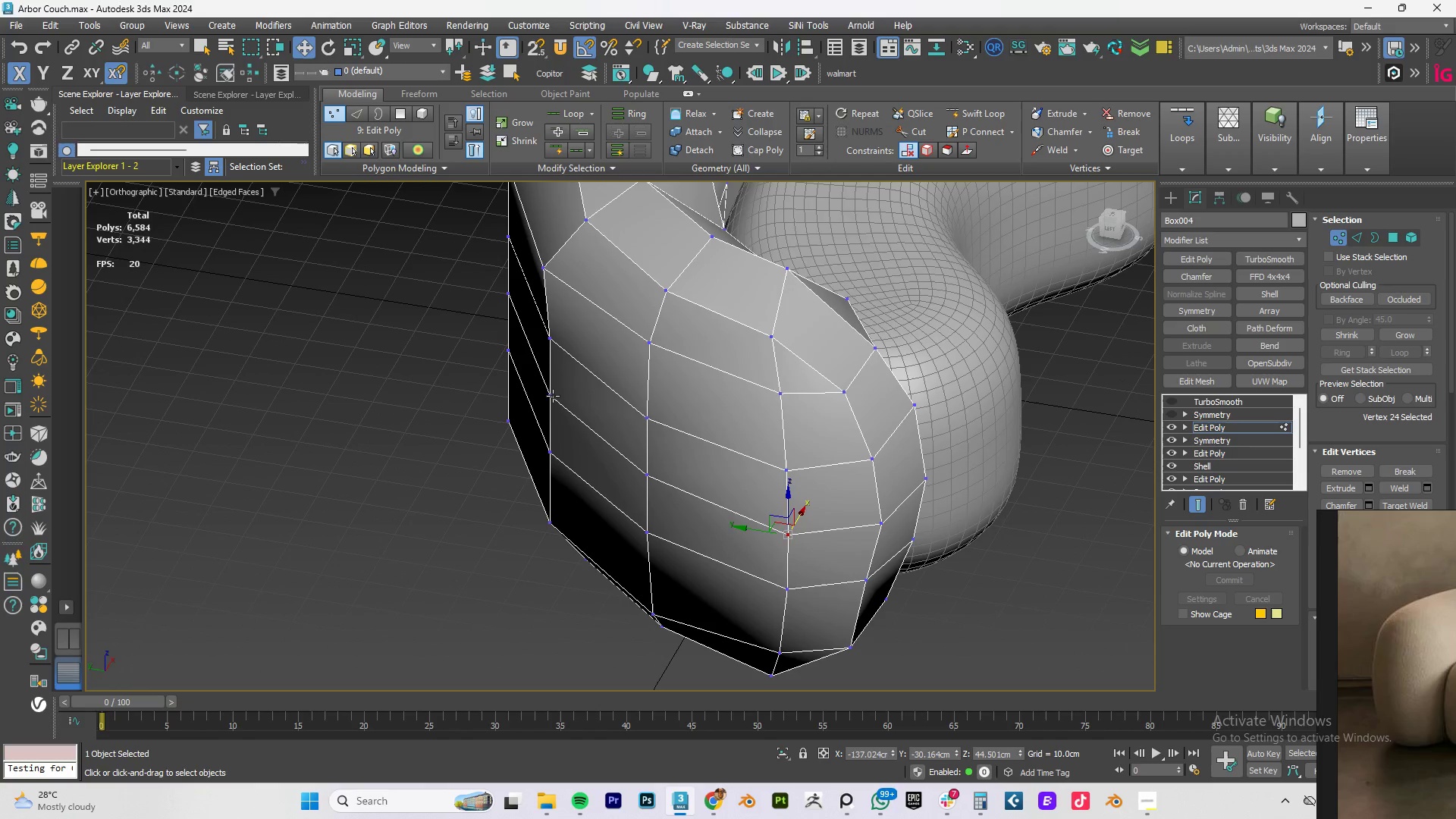 
left_click([552, 397])
 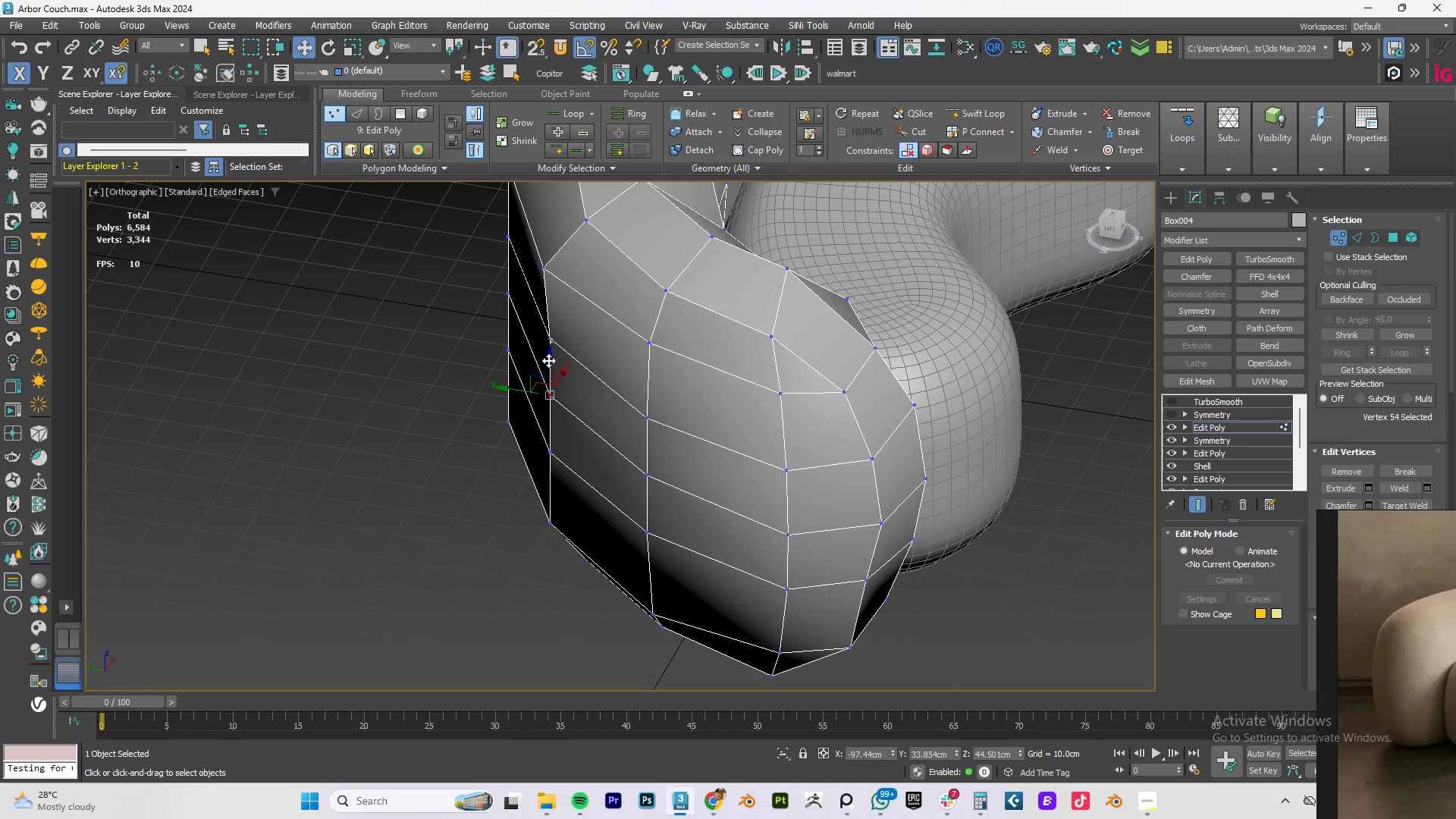 
hold_key(key=ControlLeft, duration=1.5)
left_click([550, 342])
 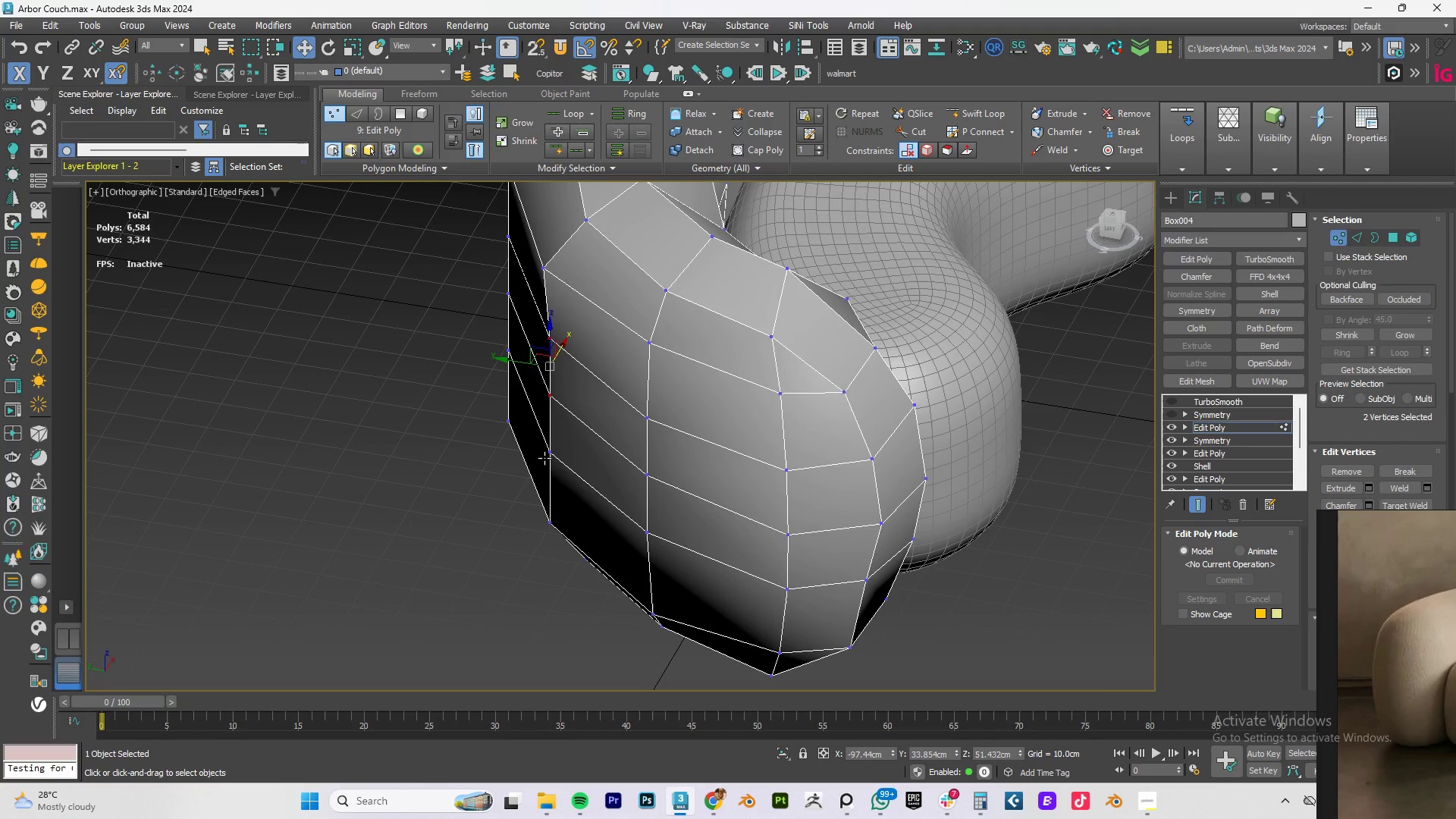 
left_click([550, 450])
 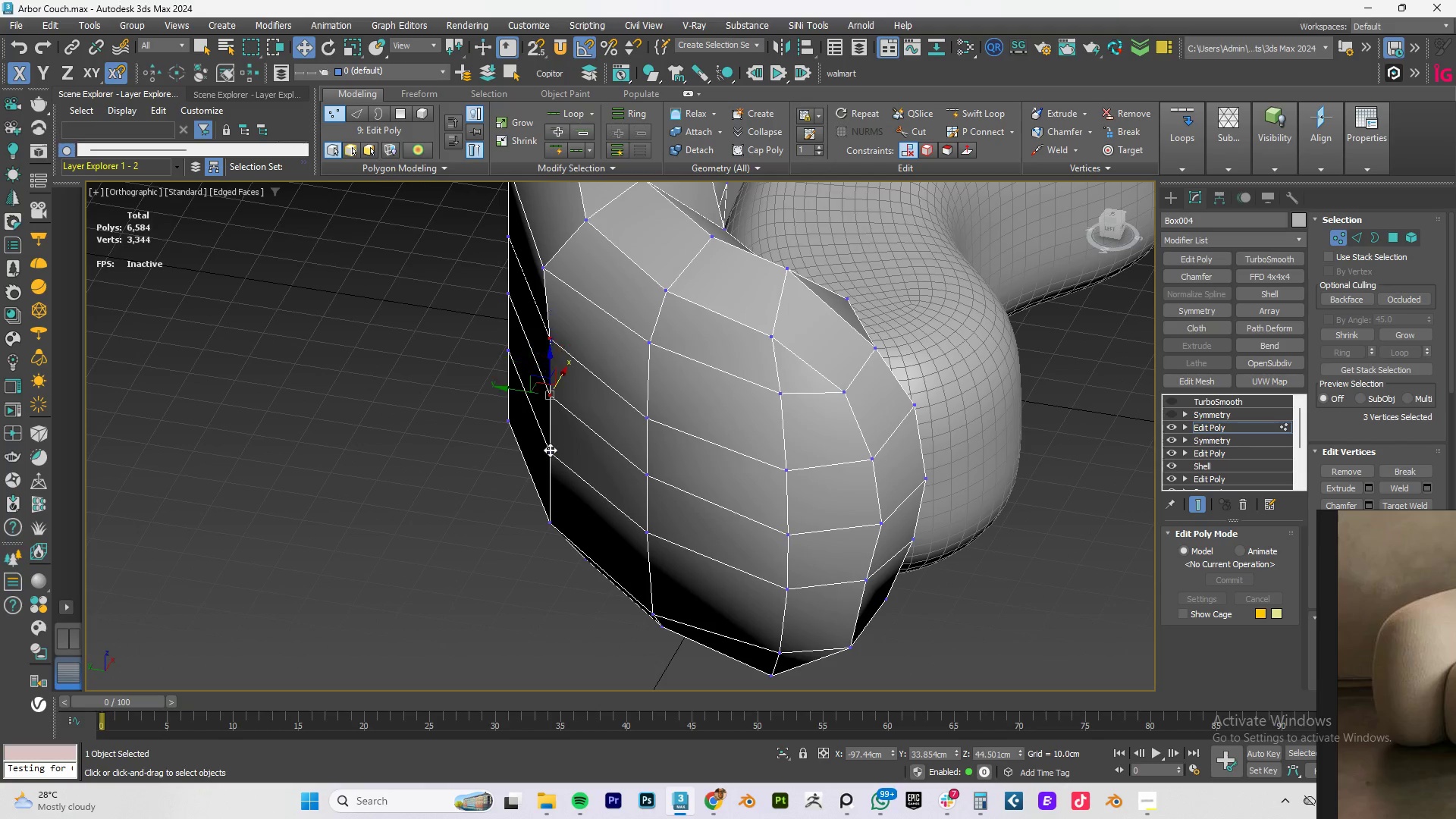 
key(Control+ControlLeft)
 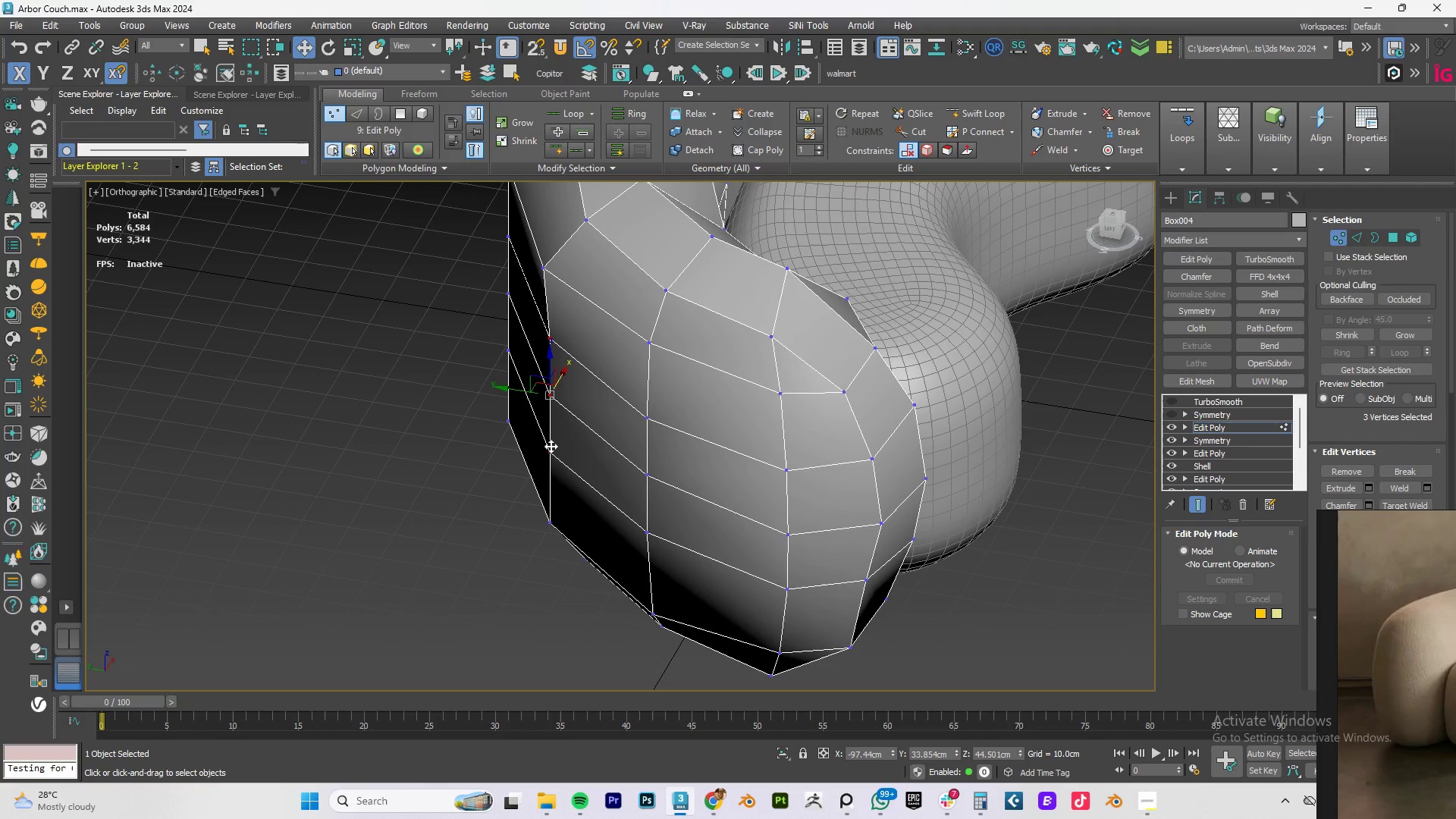 
key(Control+ControlLeft)
 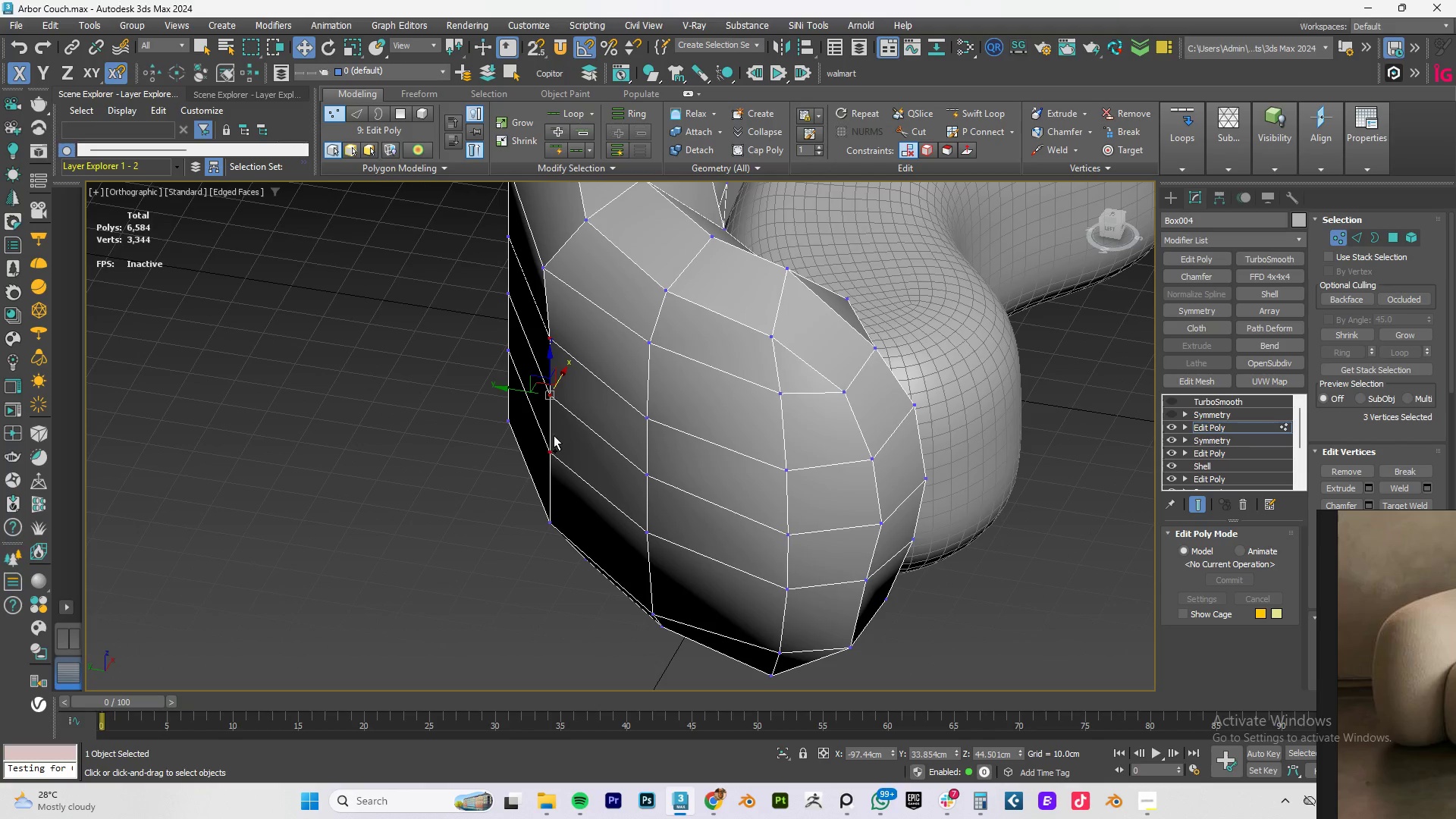 
key(Control+ControlLeft)
 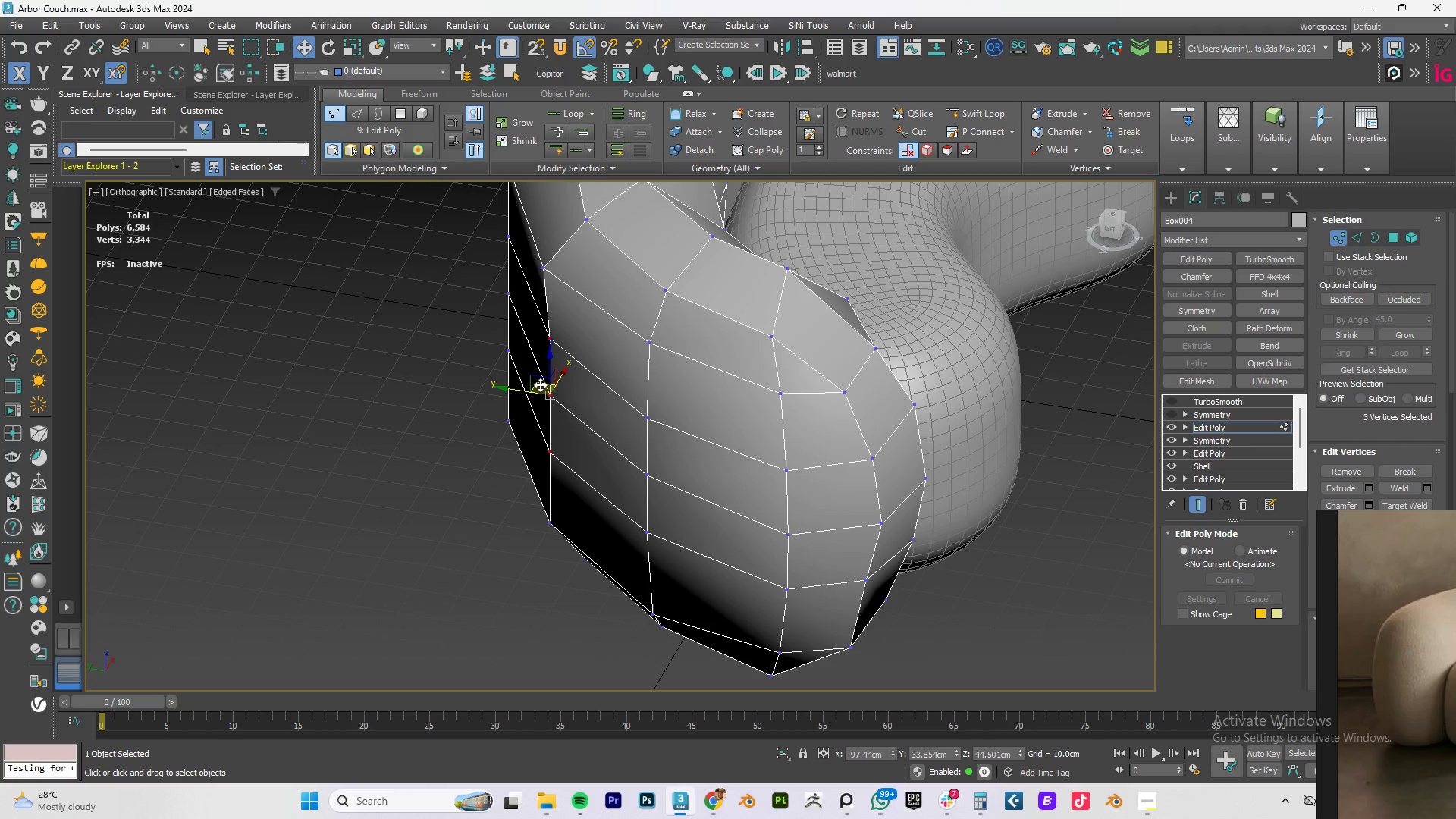 
hold_key(key=AltLeft, duration=0.94)
 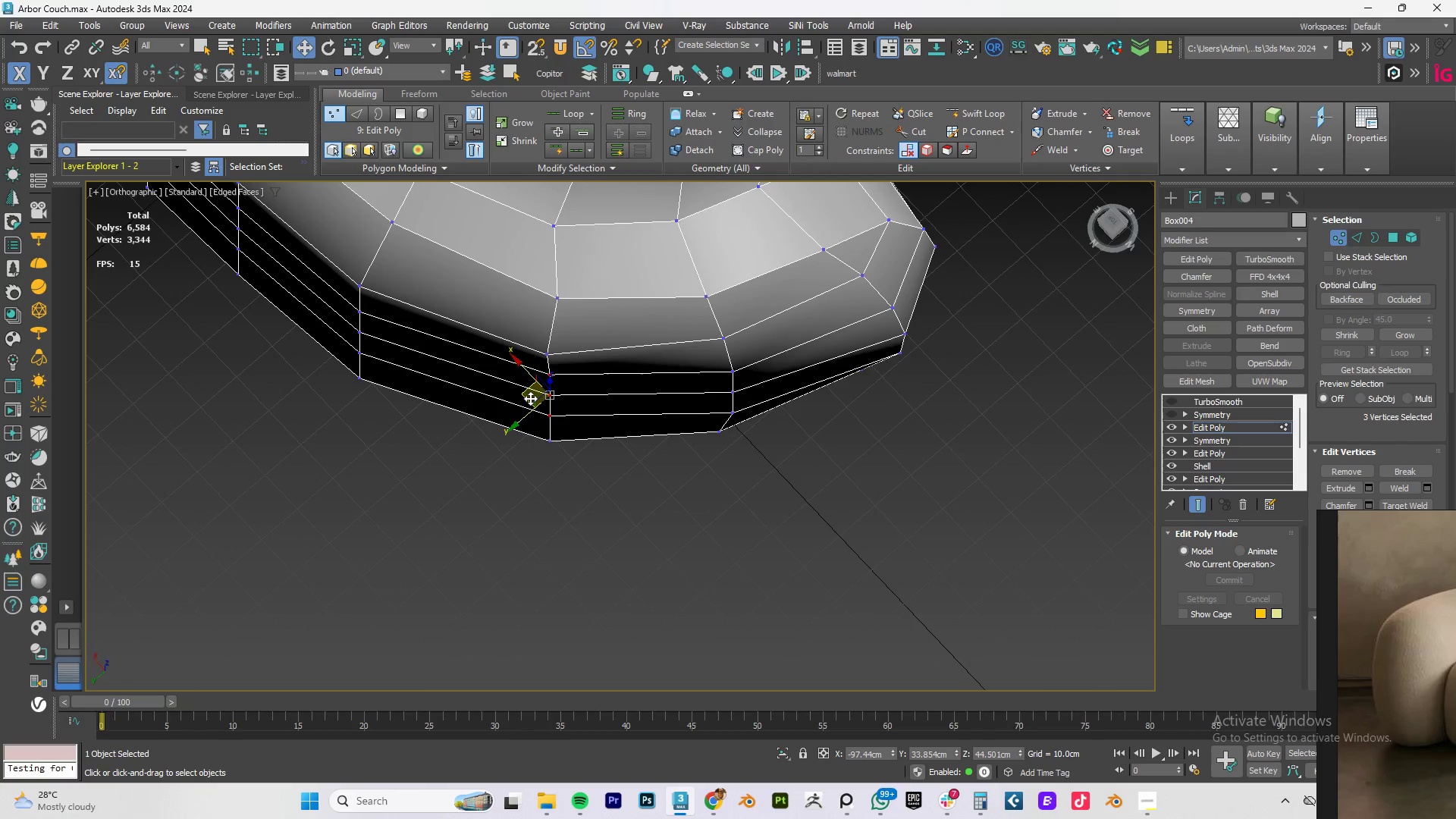 
left_click_drag(start_coordinate=[529, 396], to_coordinate=[526, 405])
 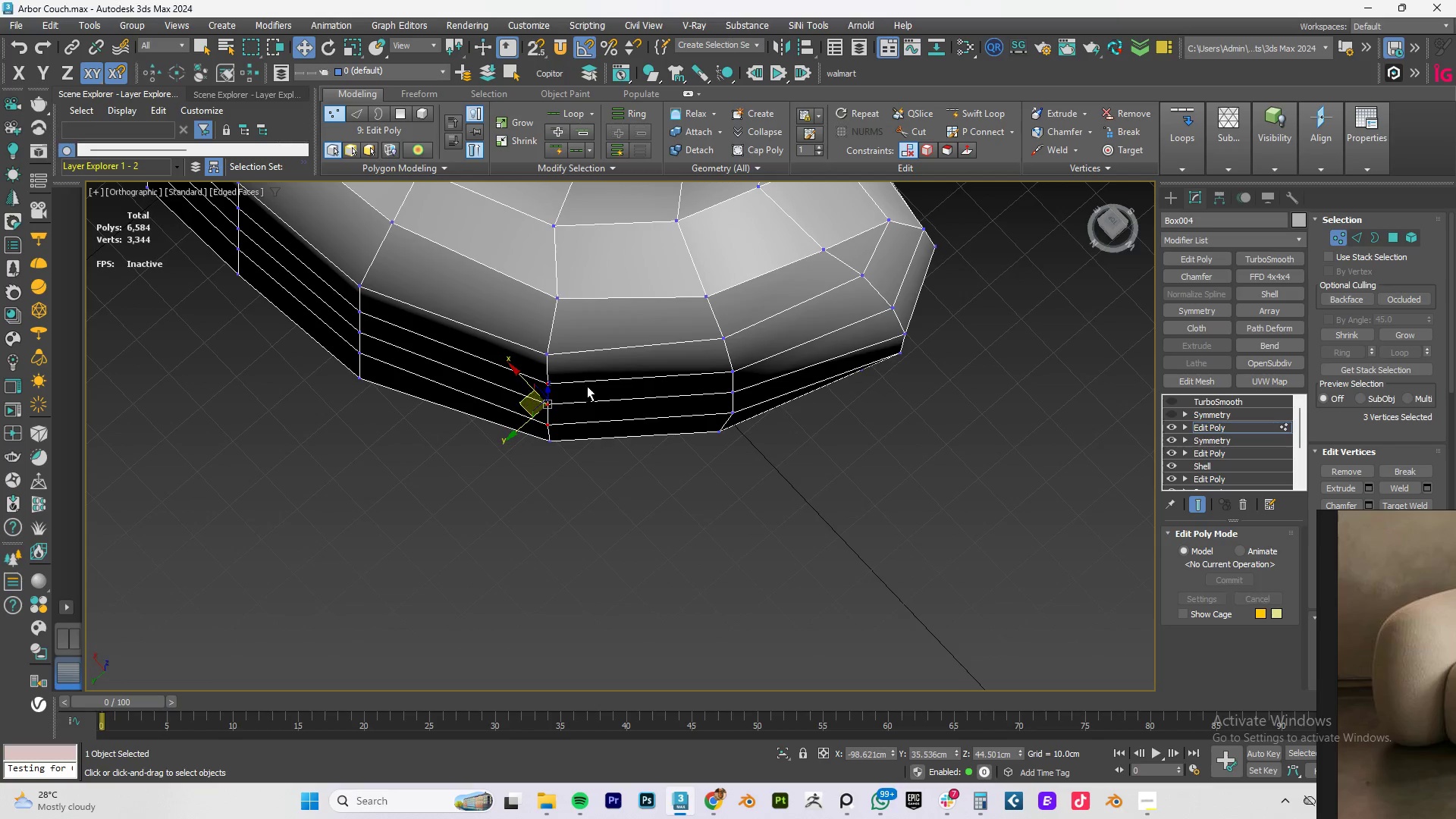 
hold_key(key=AltLeft, duration=1.5)
 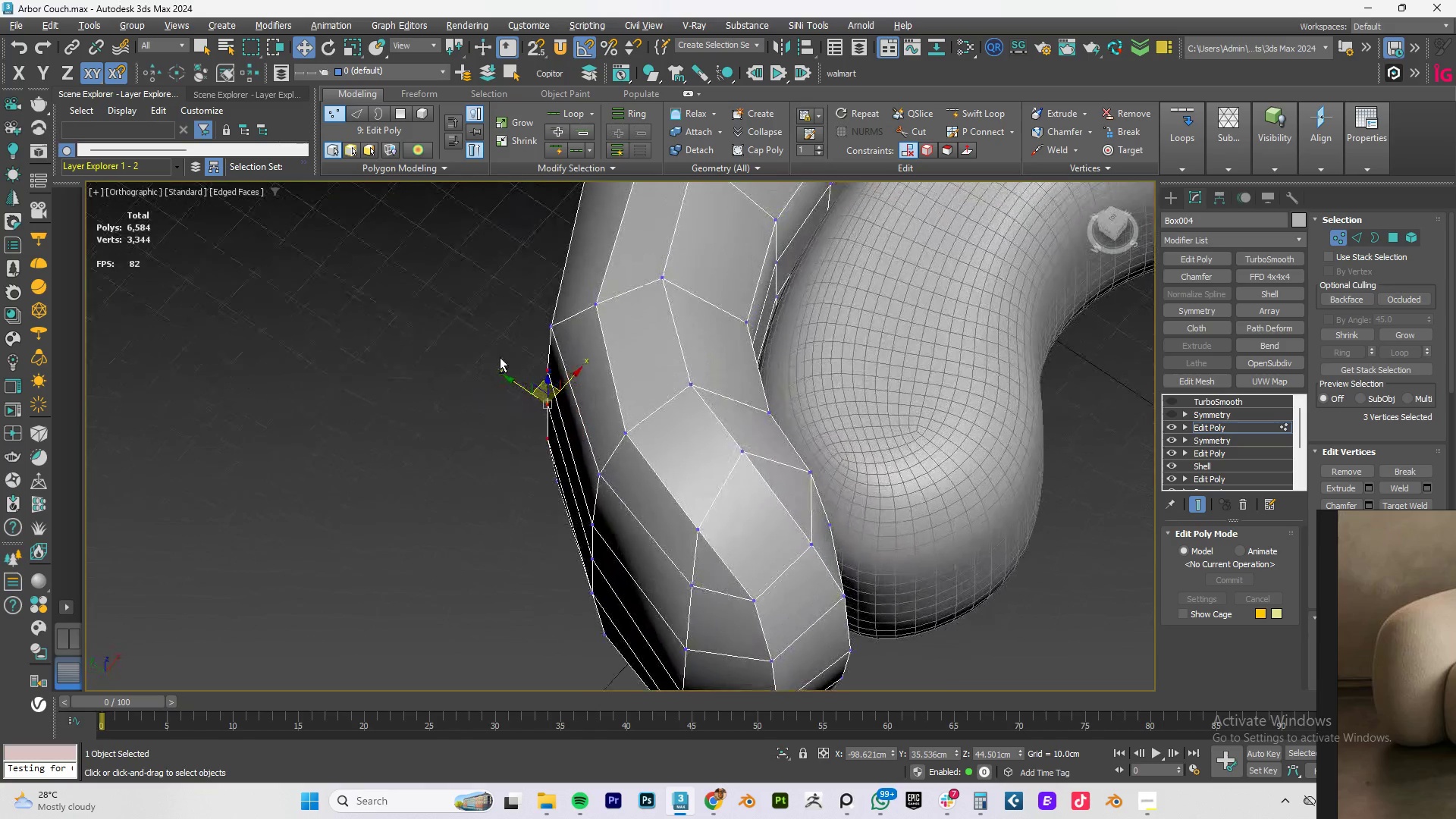 
hold_key(key=AltLeft, duration=1.51)
 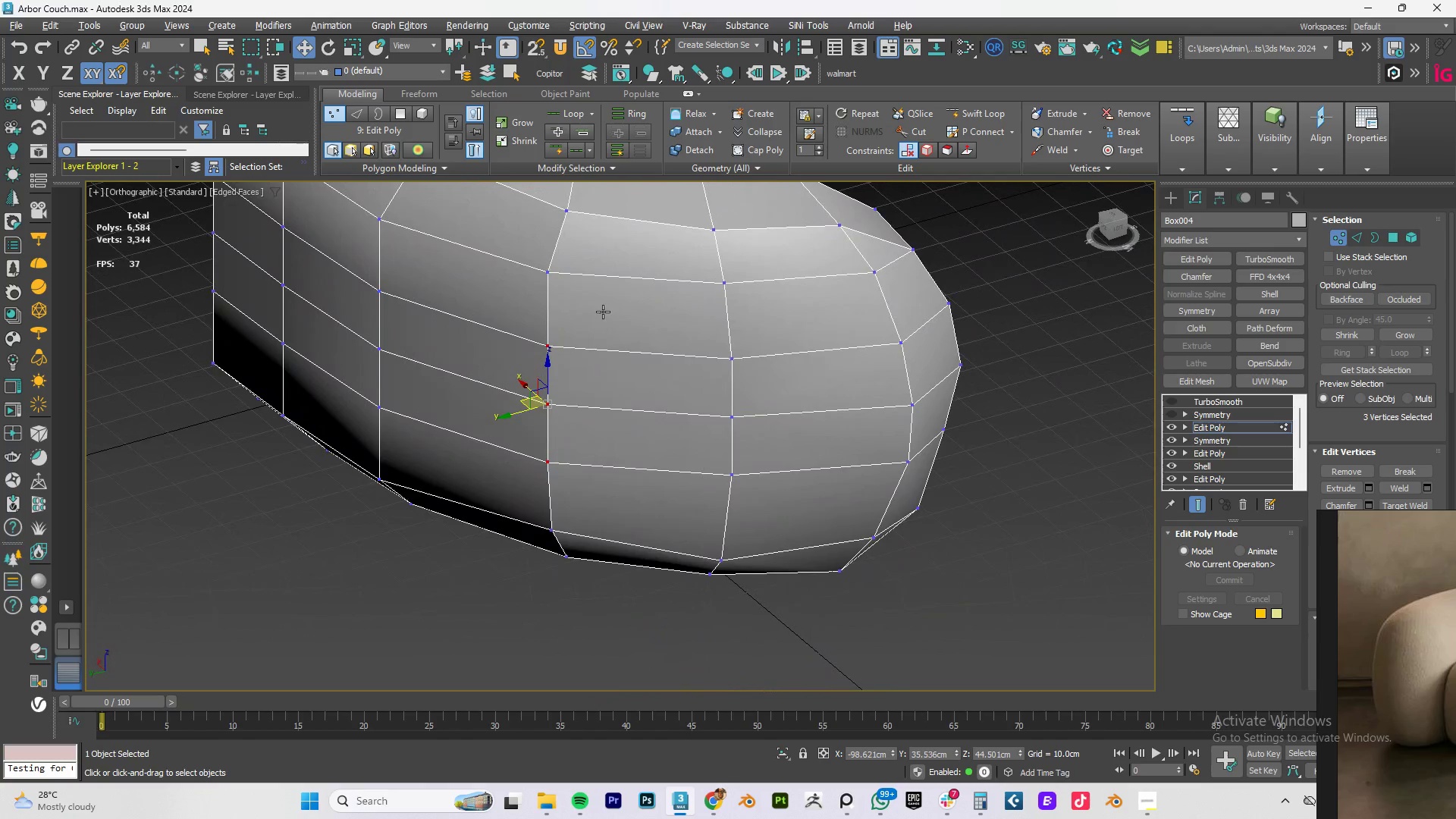 
hold_key(key=AltLeft, duration=0.5)
 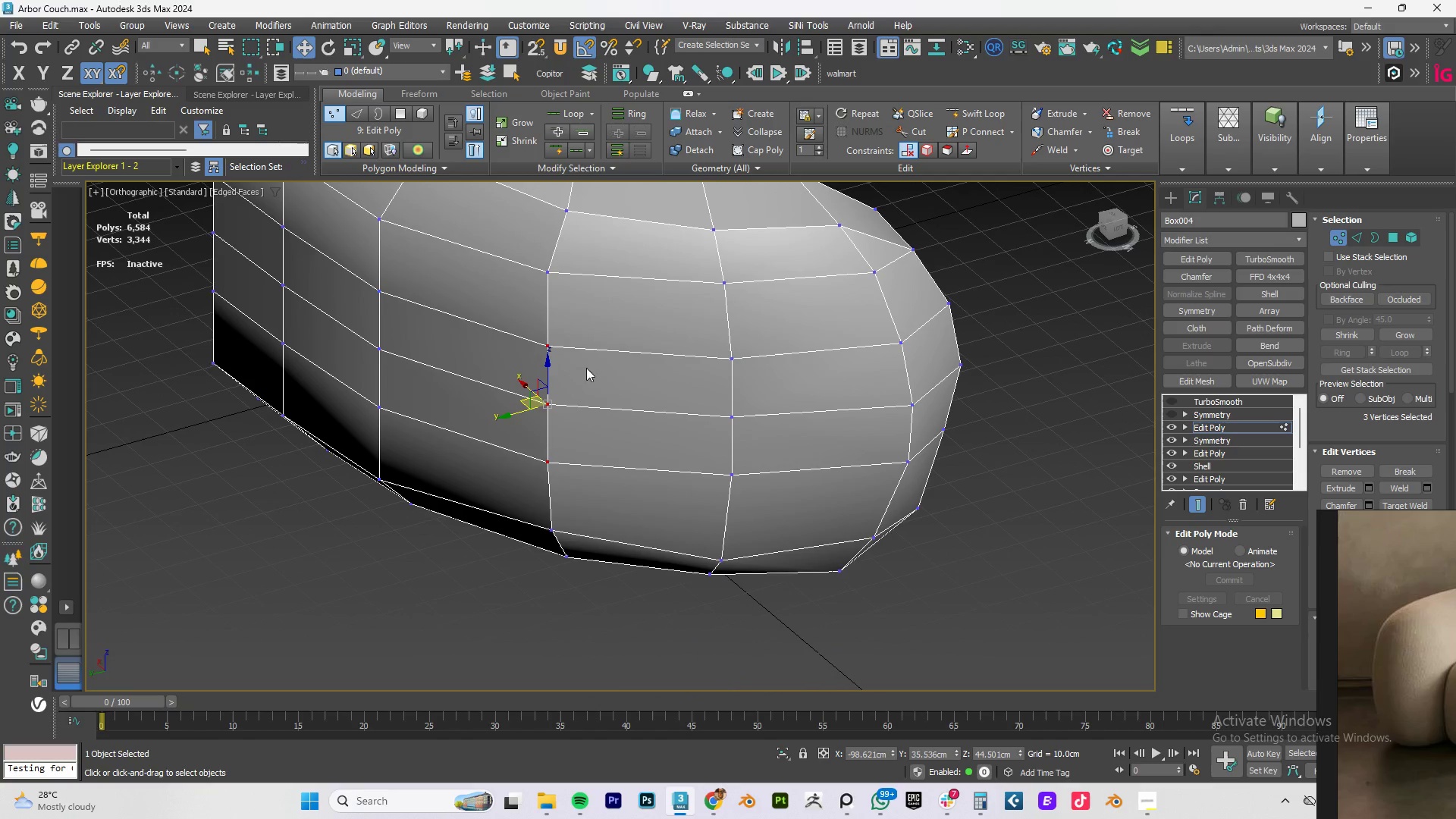 
hold_key(key=AltLeft, duration=3.14)
left_click([548, 405])
 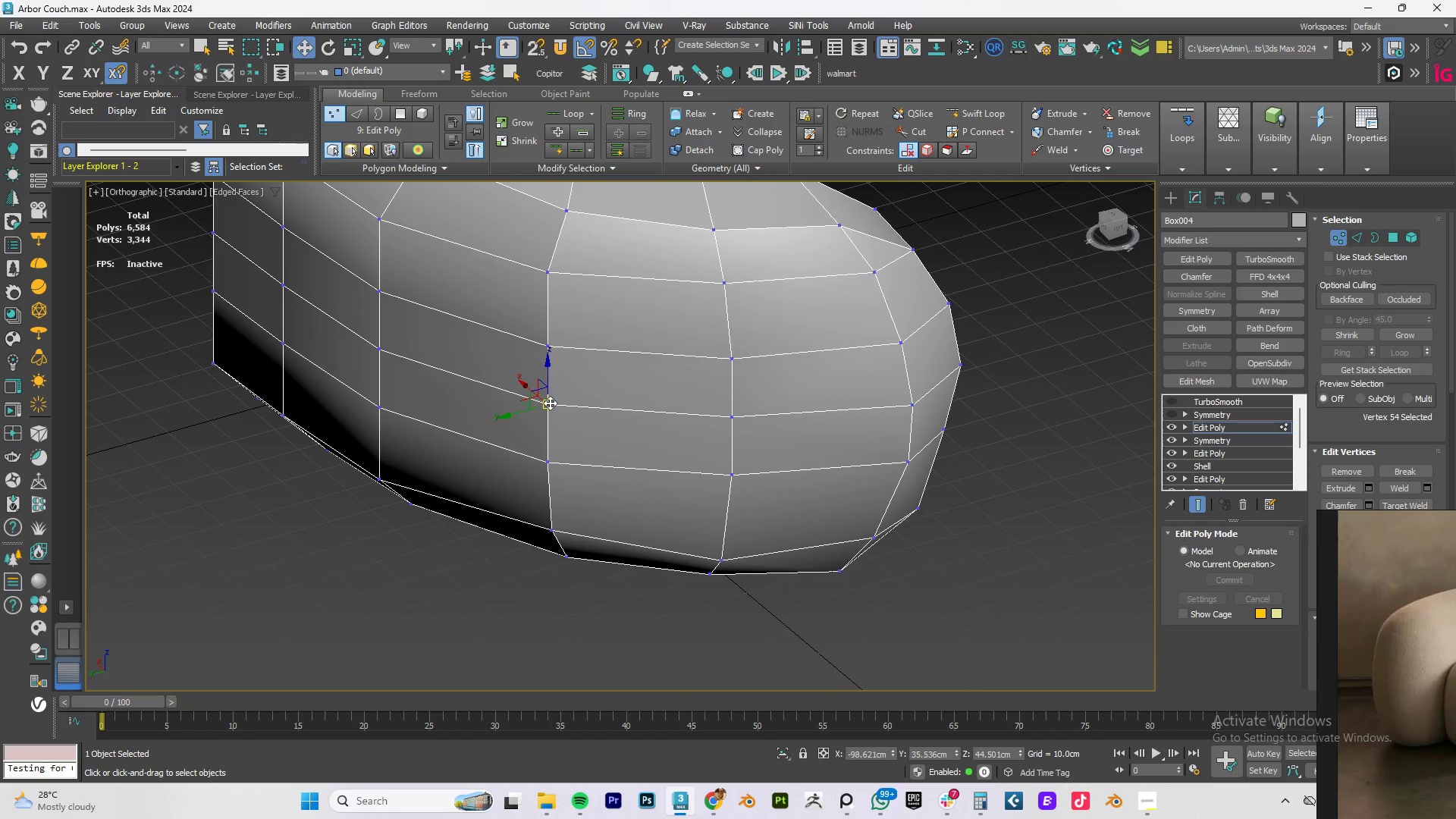 
hold_key(key=AltLeft, duration=0.8)
 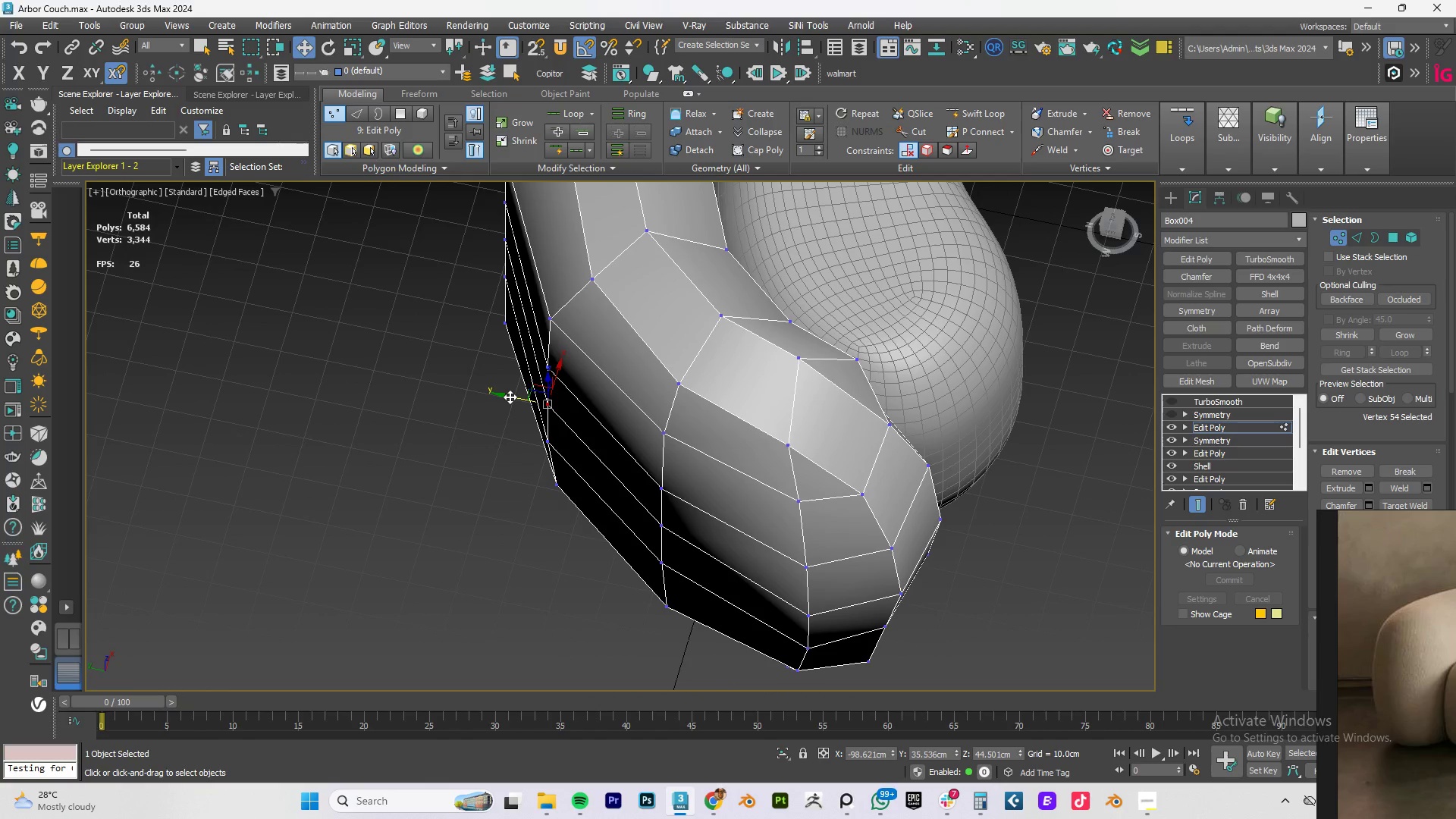 
left_click_drag(start_coordinate=[510, 397], to_coordinate=[504, 396])
 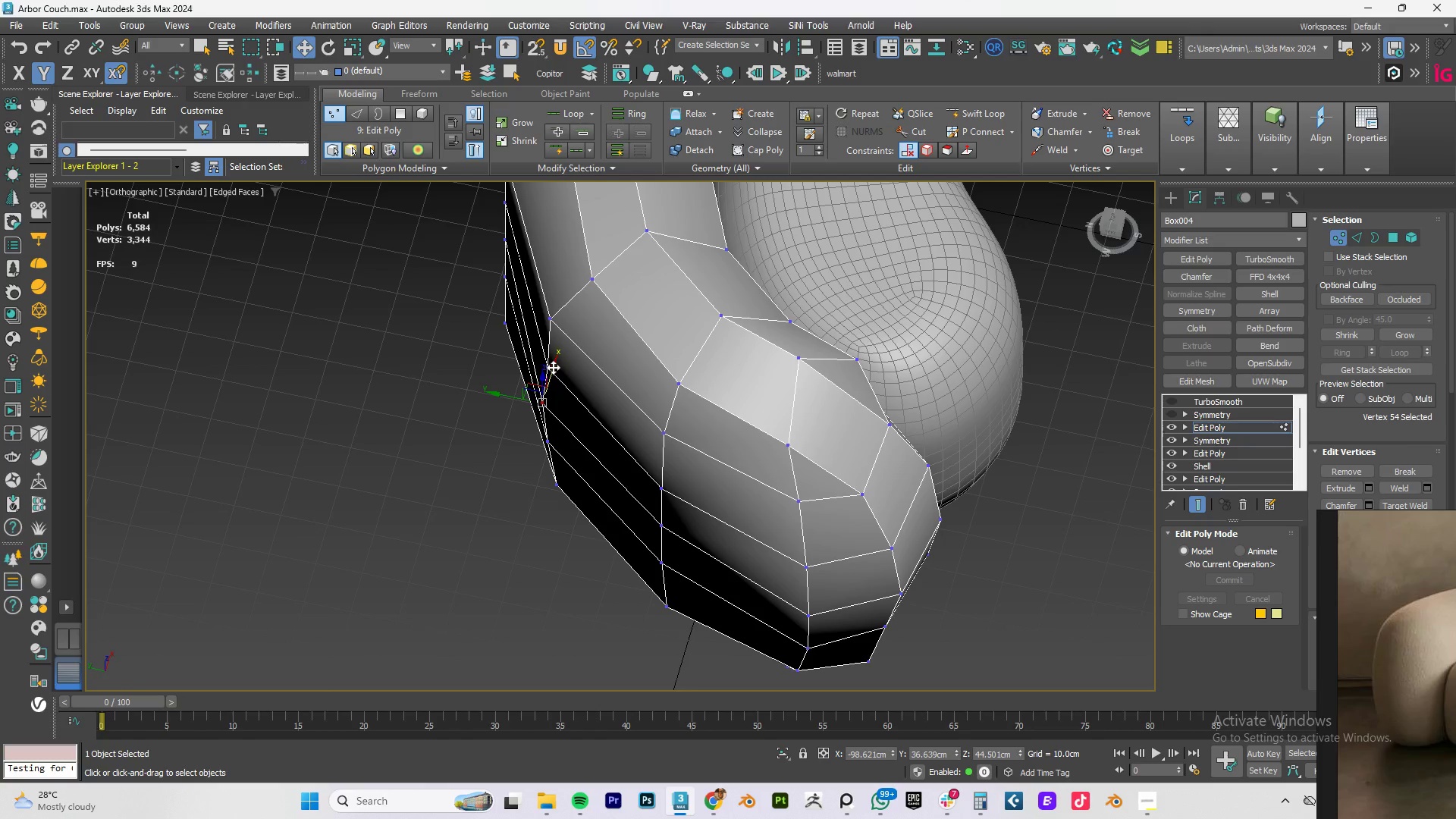 
left_click([551, 369])
 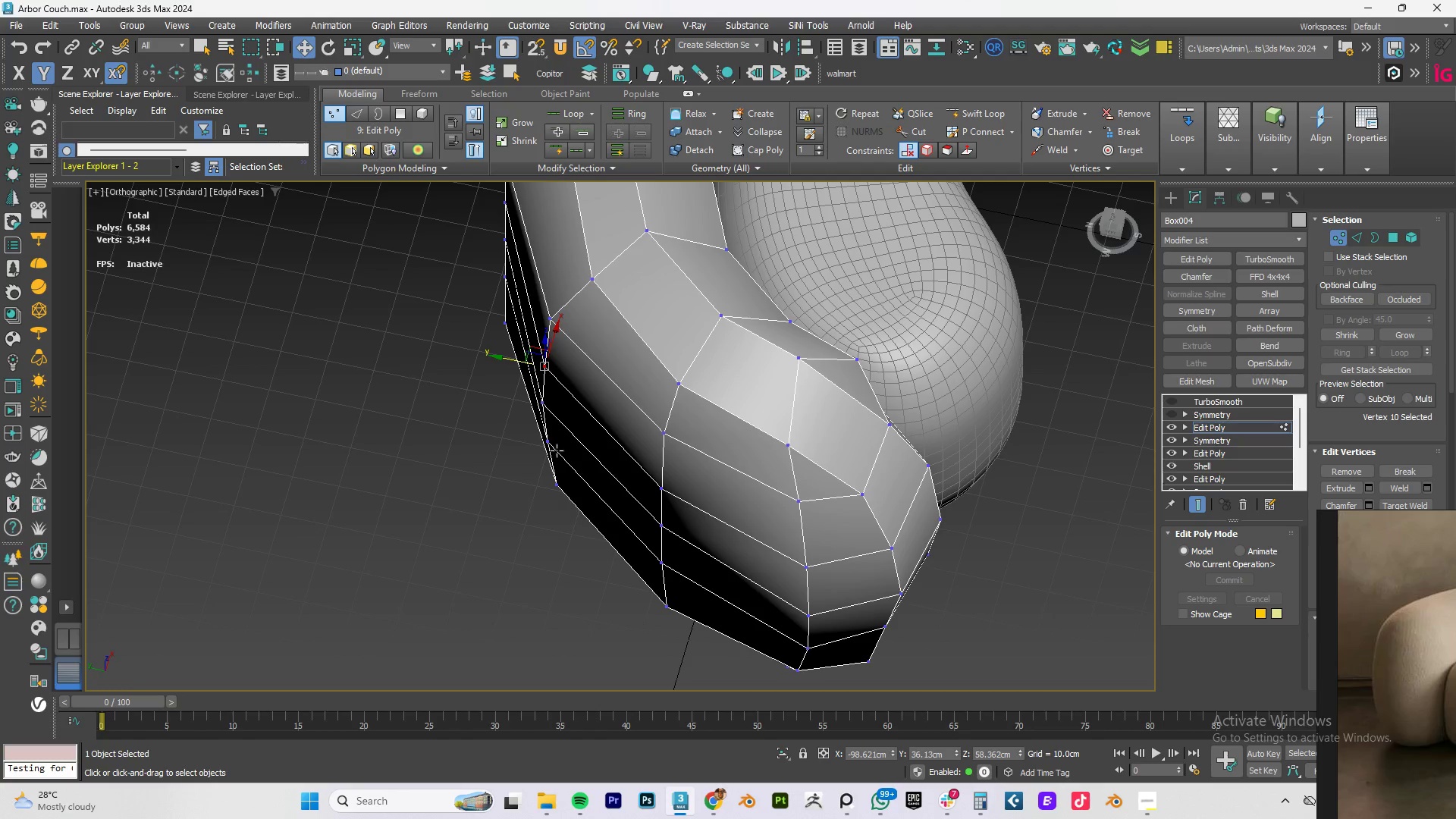 
left_click([553, 450])
 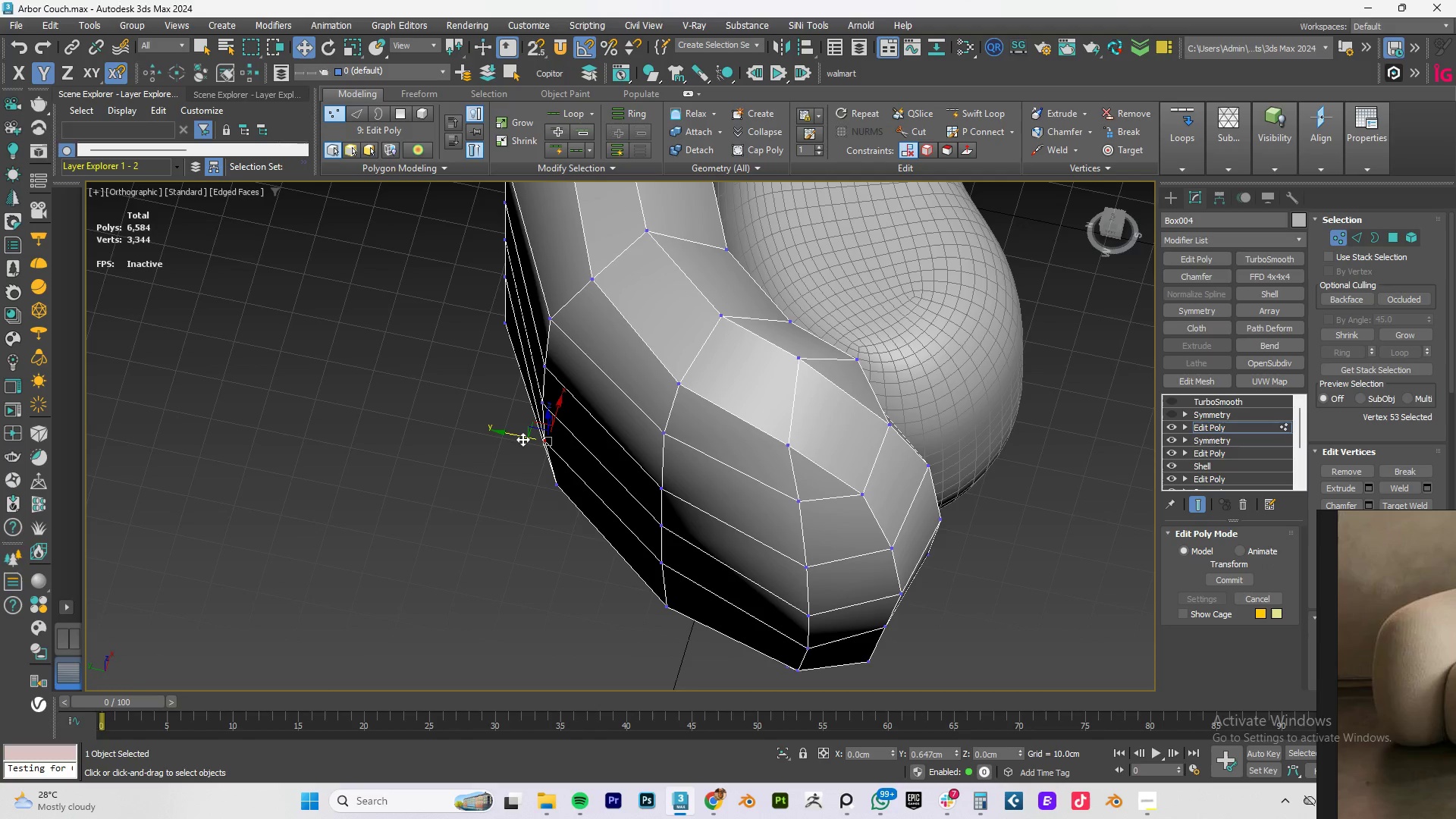 
hold_key(key=AltLeft, duration=1.5)
 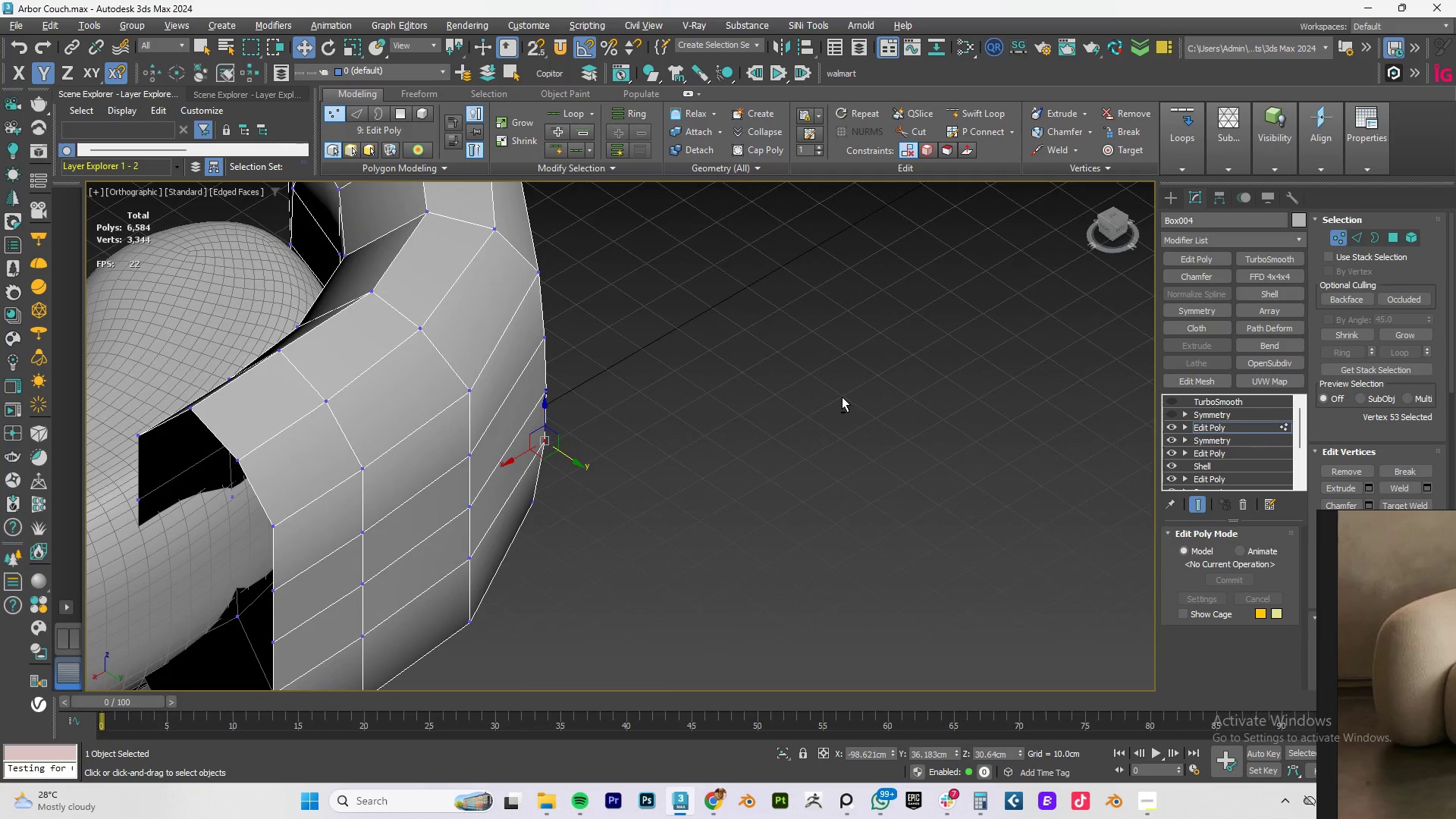 
hold_key(key=AltLeft, duration=0.61)
 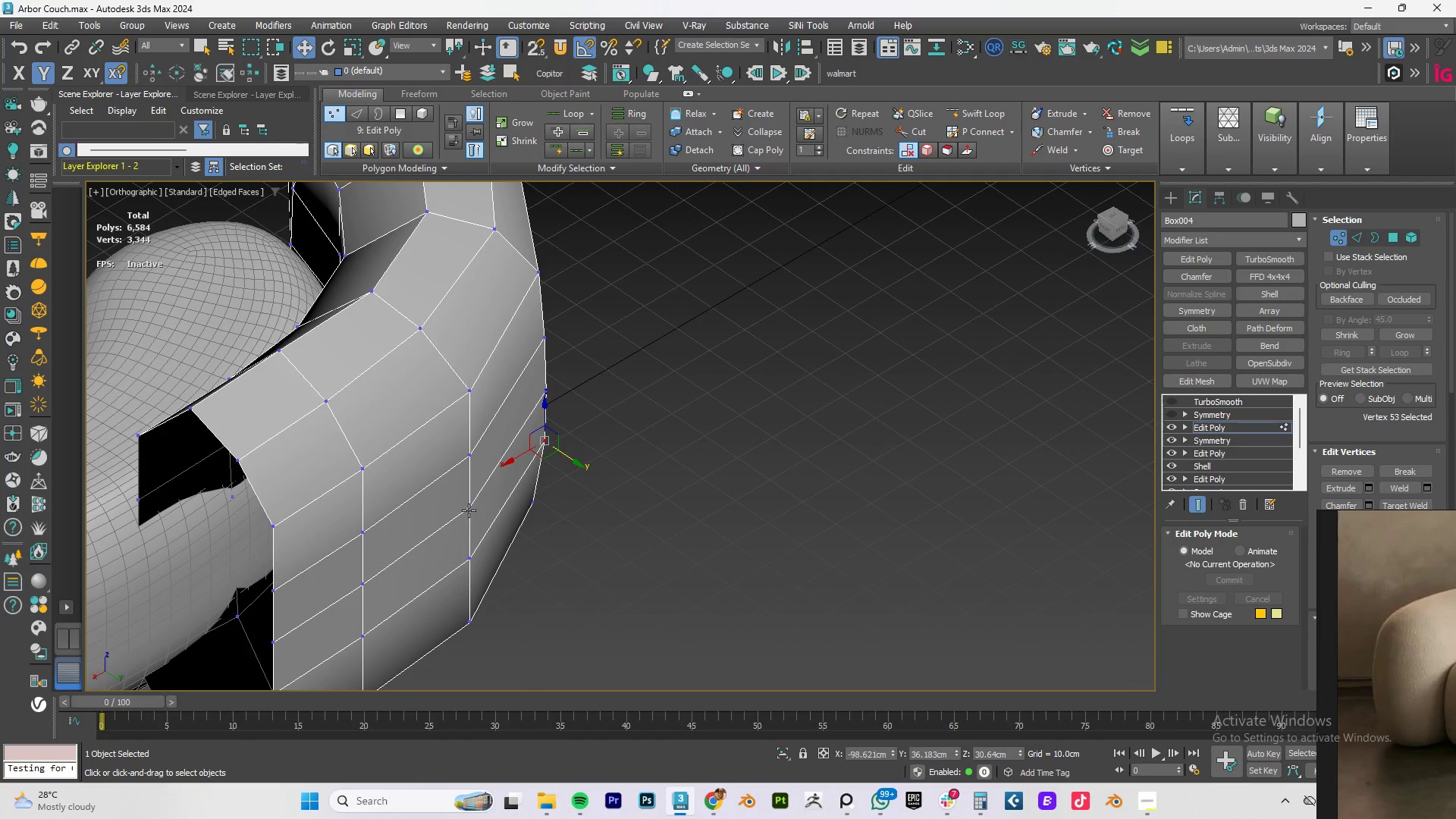 
left_click([470, 510])
 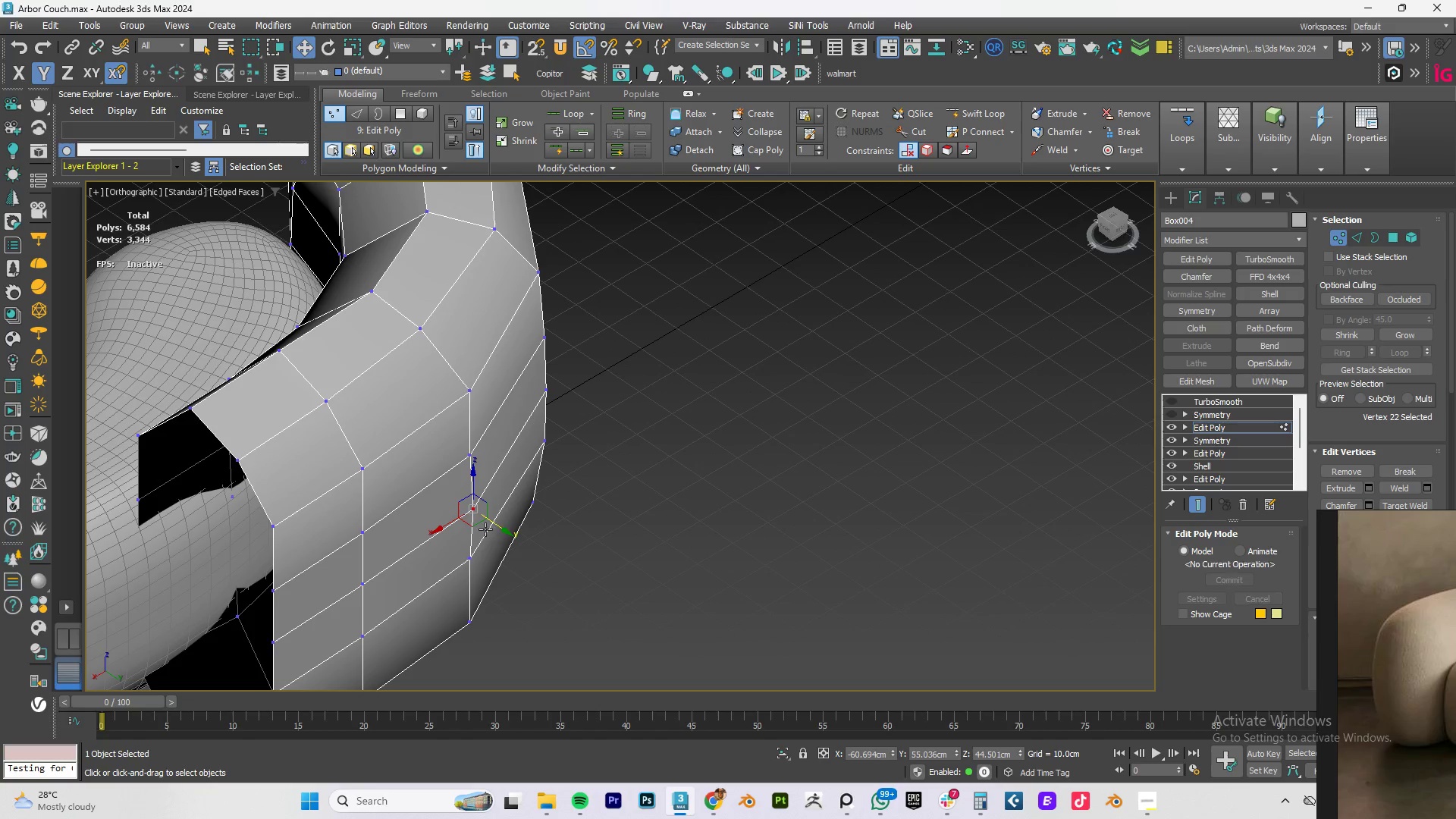 
left_click([466, 563])
 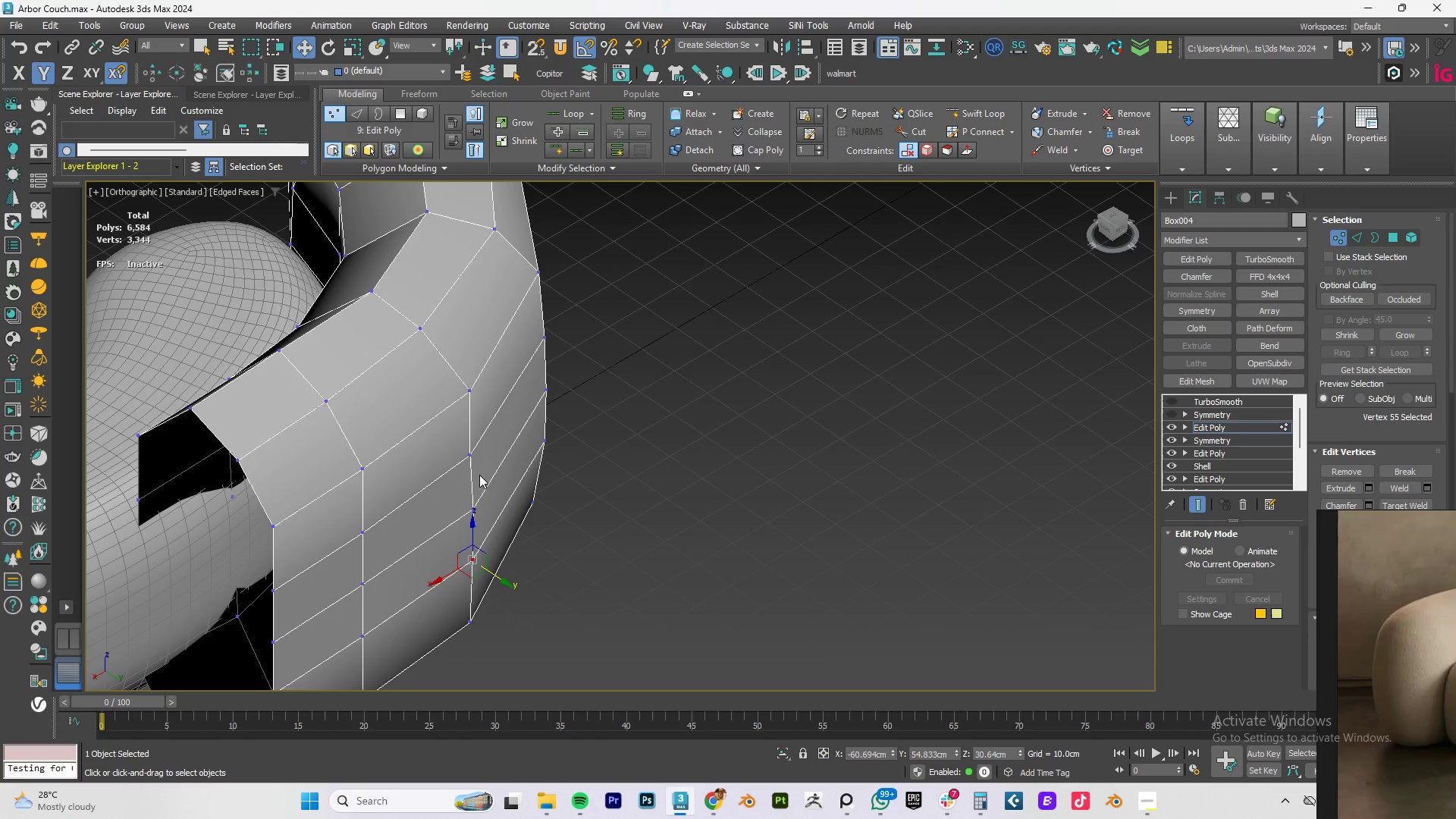 
left_click([472, 455])
 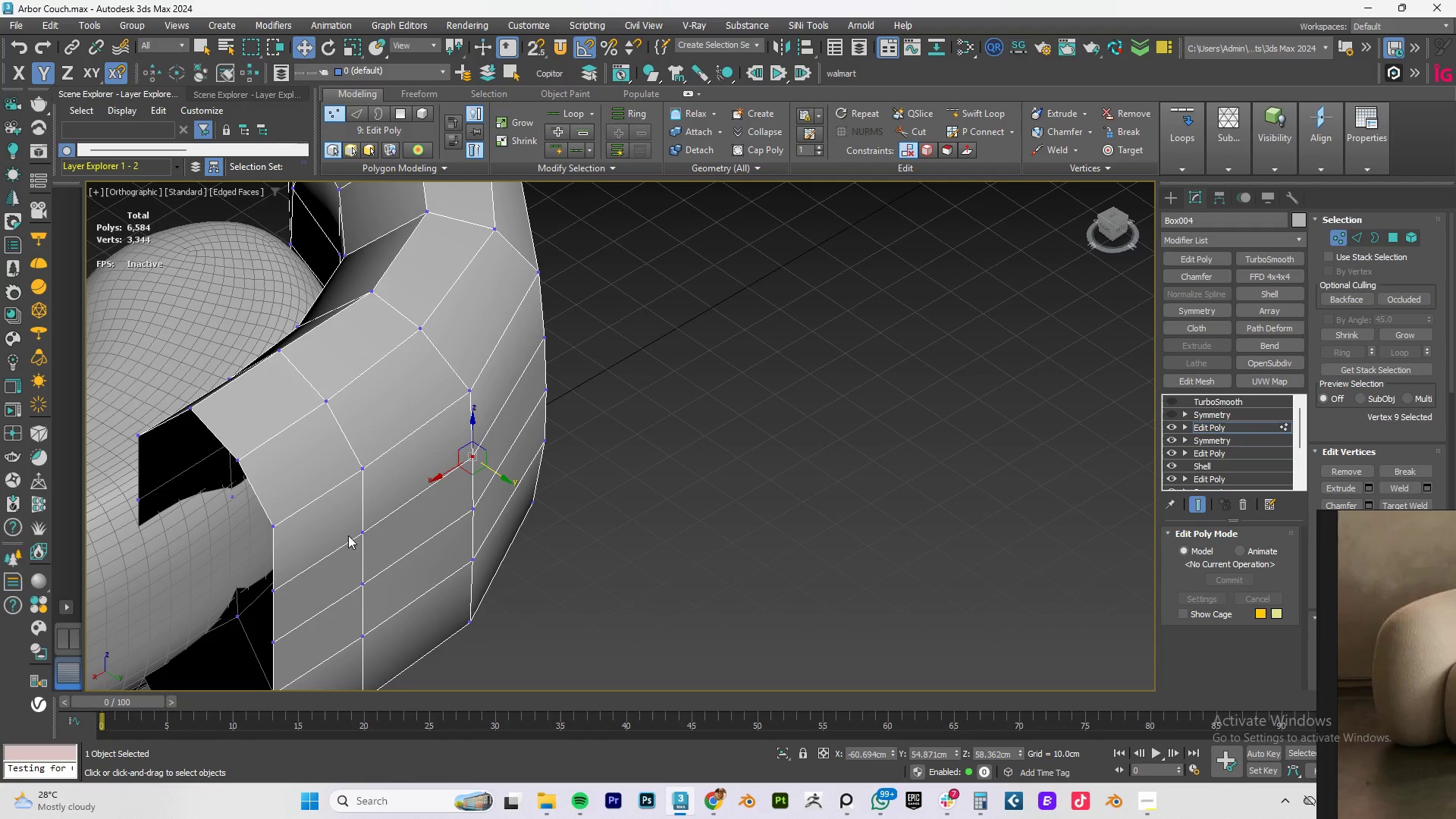 
left_click([365, 578])
 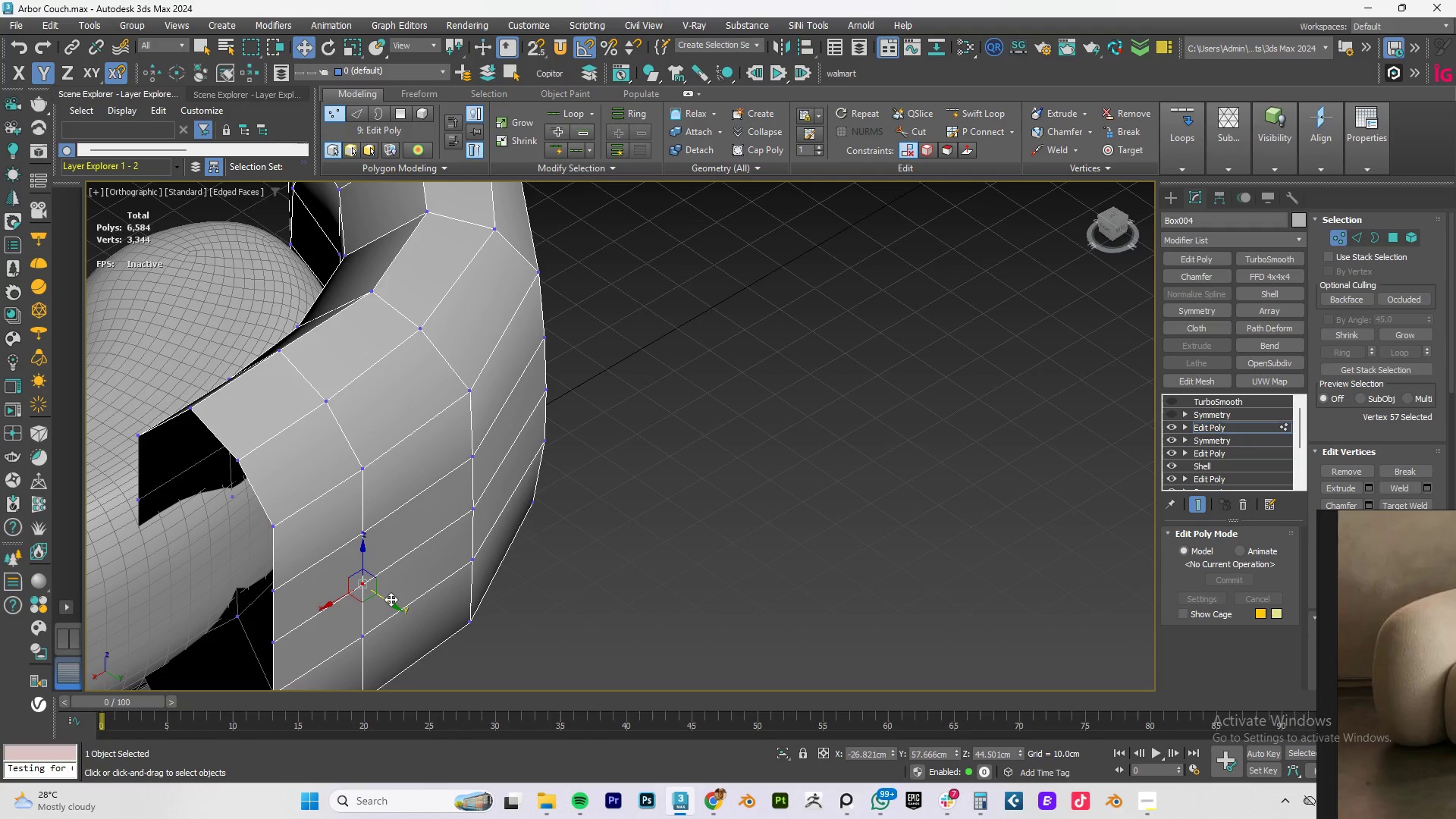 
left_click_drag(start_coordinate=[391, 599], to_coordinate=[395, 604])
 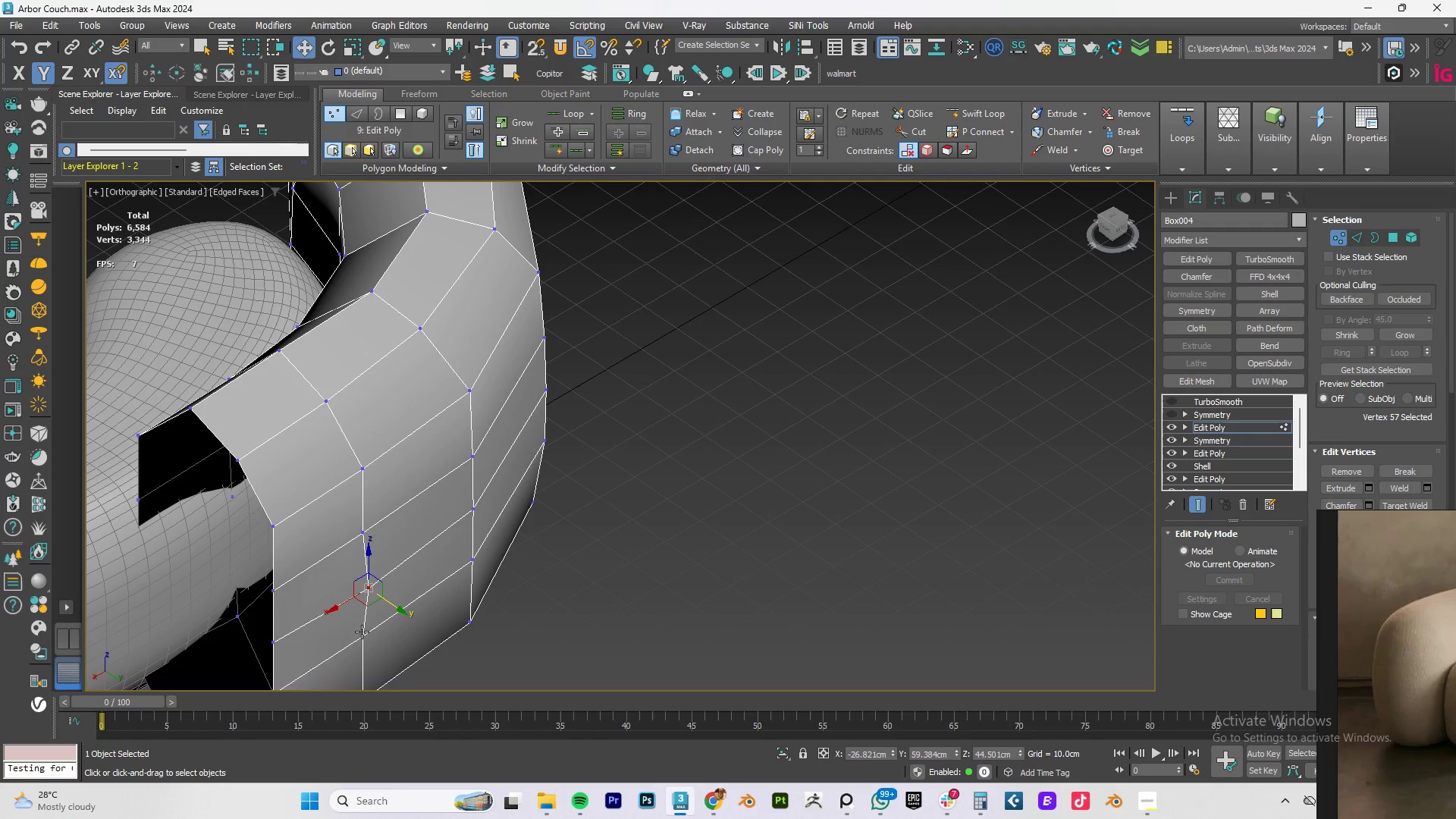 
left_click([361, 632])
 